 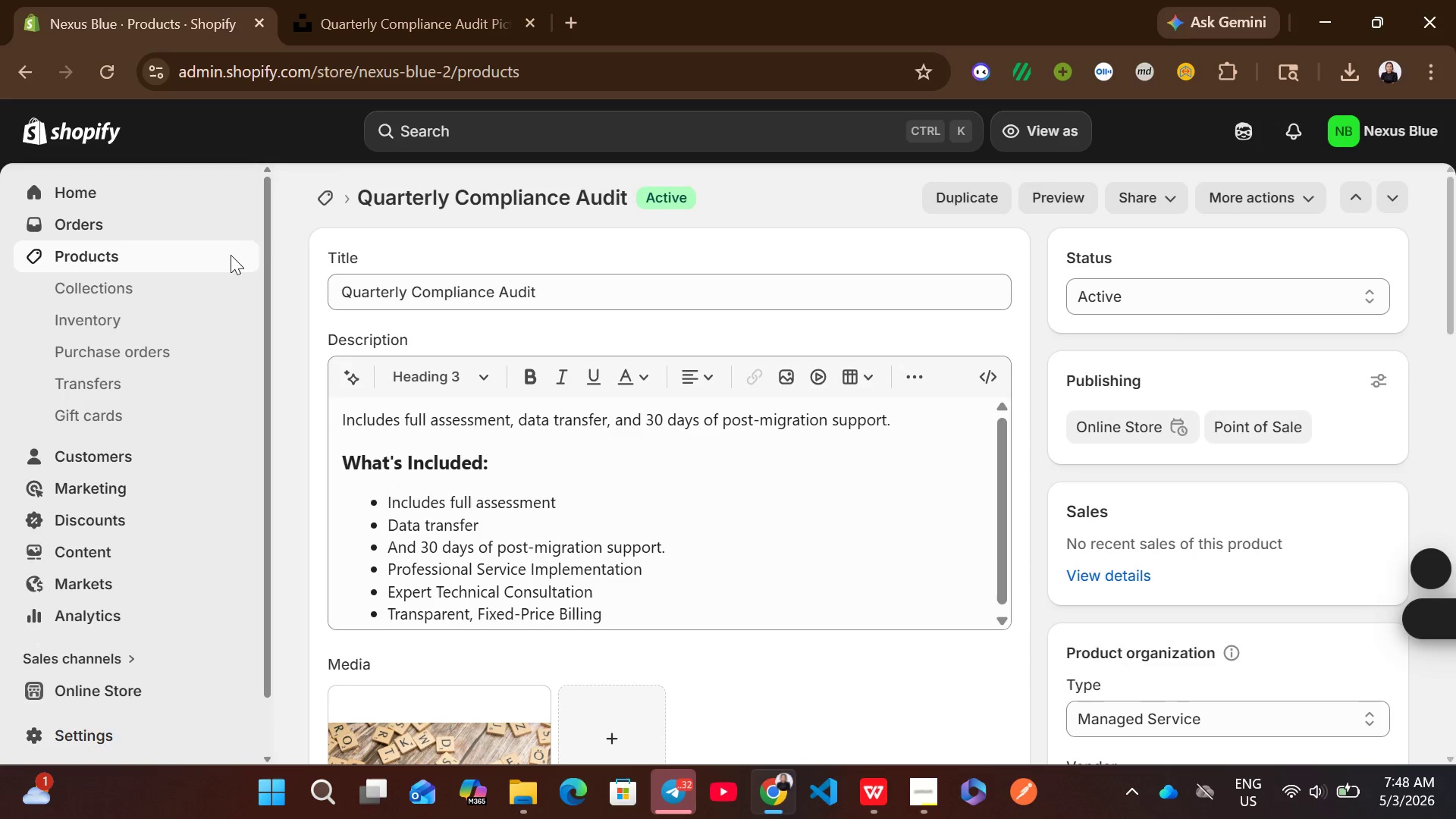 
left_click([782, 486])
 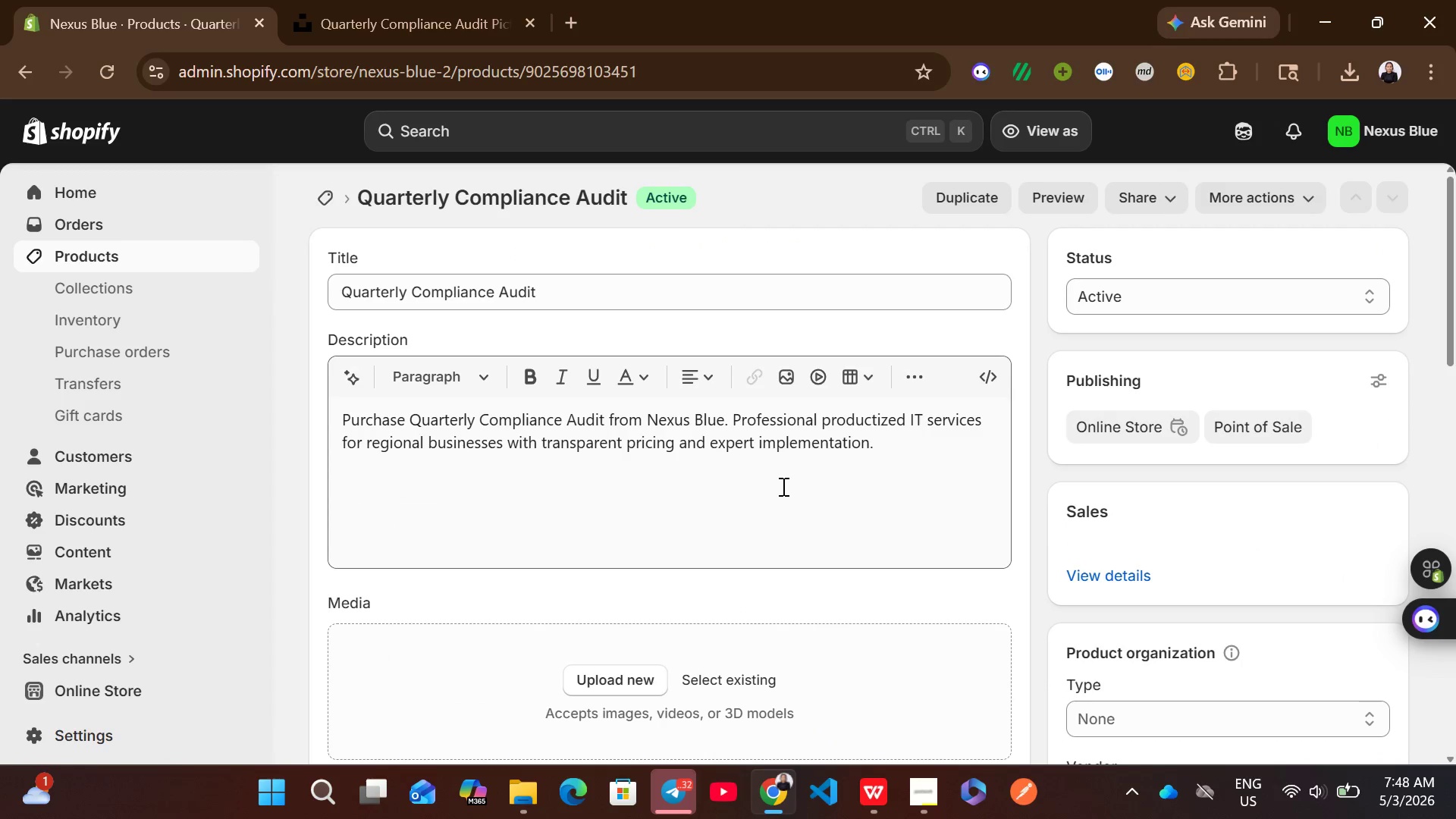 
wait(8.27)
 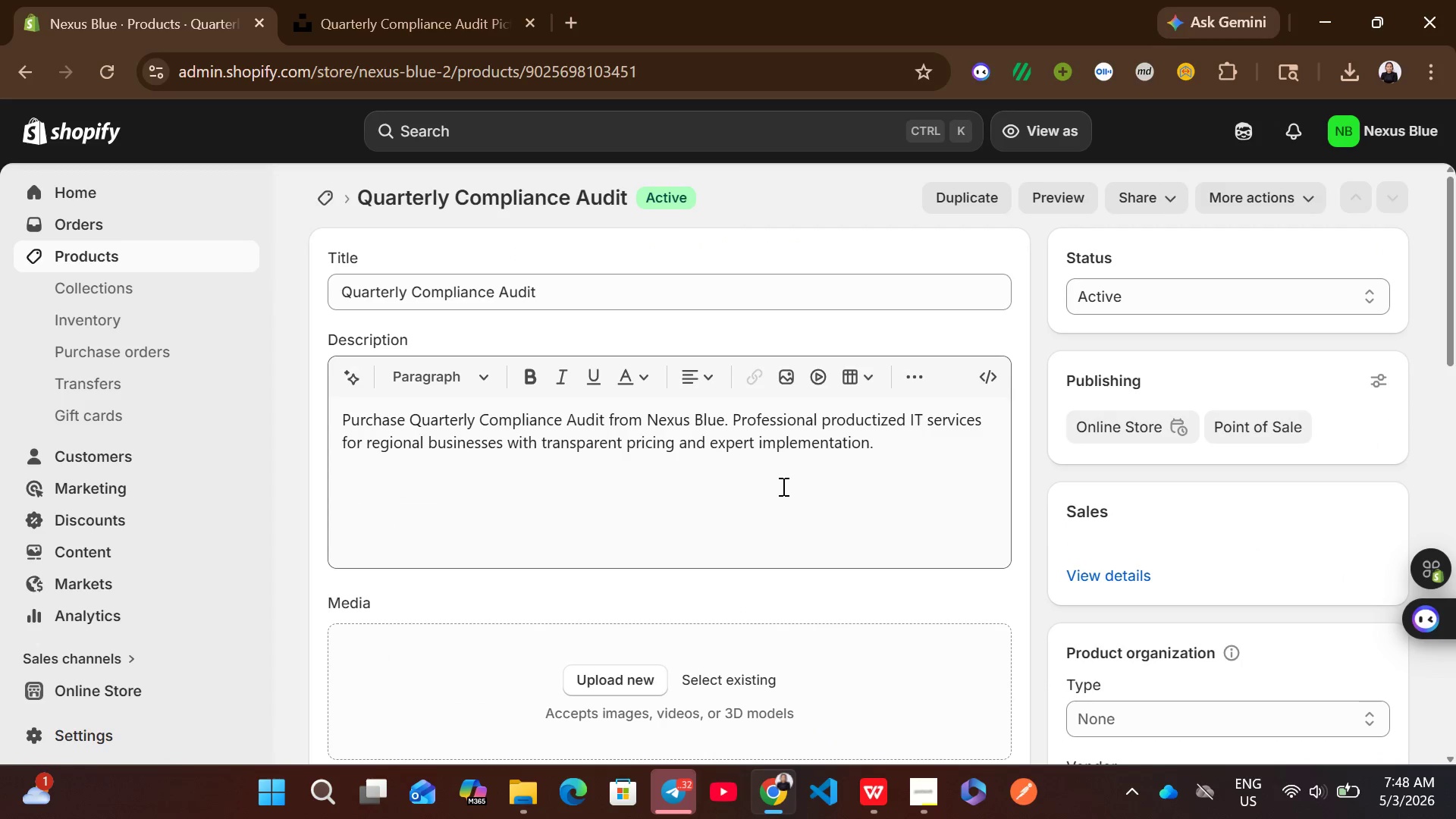 
left_click([870, 803])
 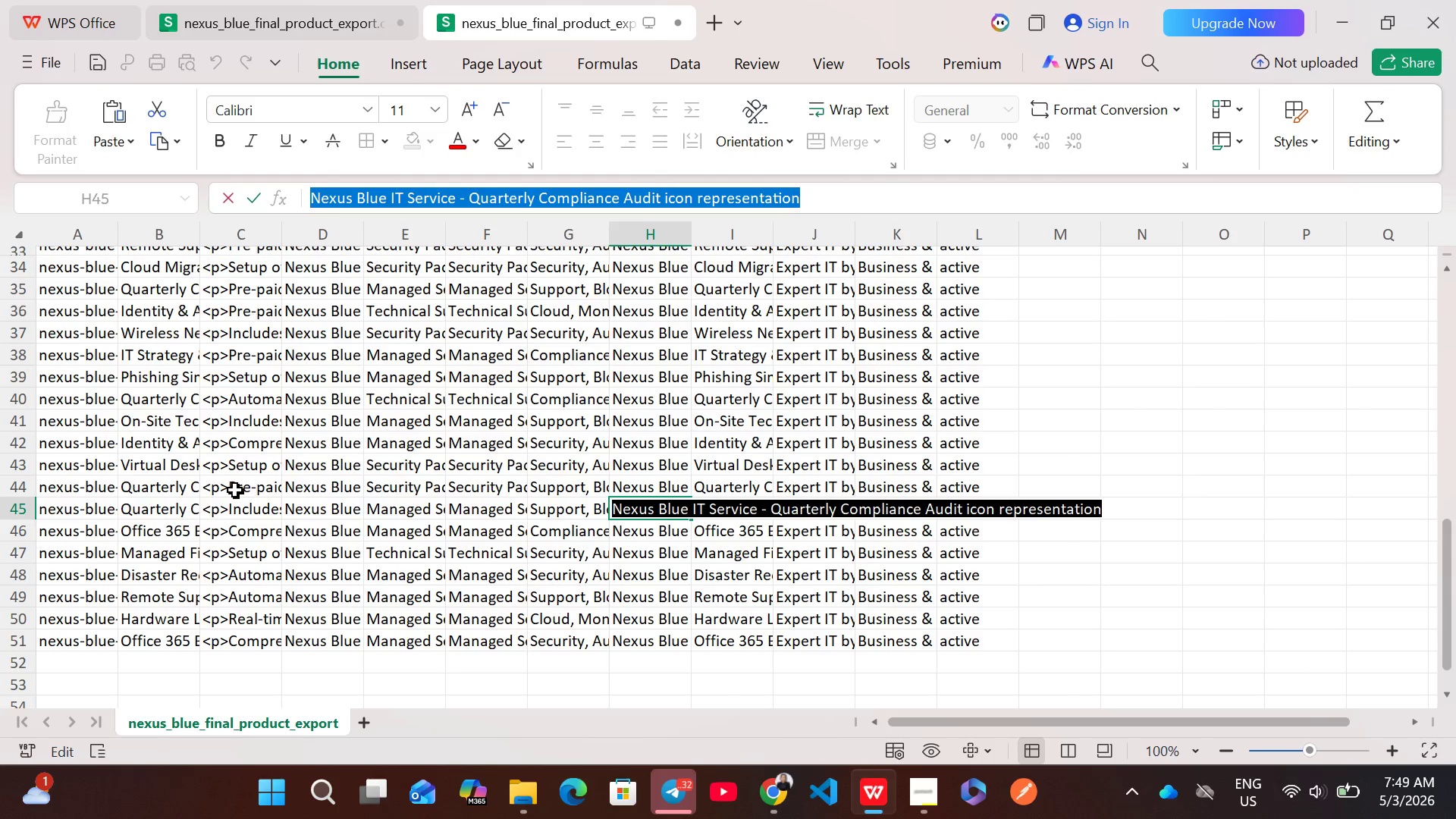 
double_click([239, 490])
 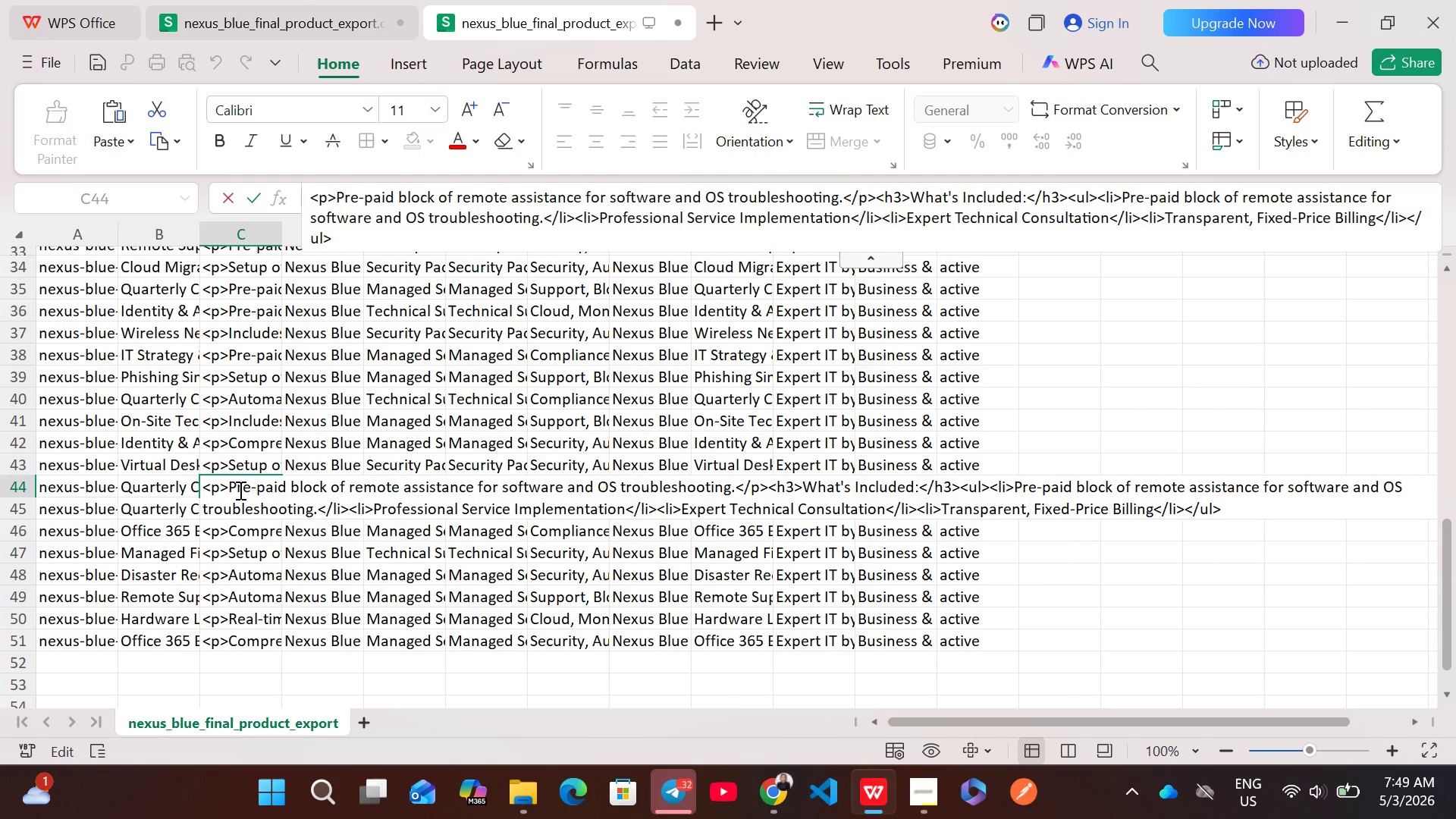 
key(Control+A)
 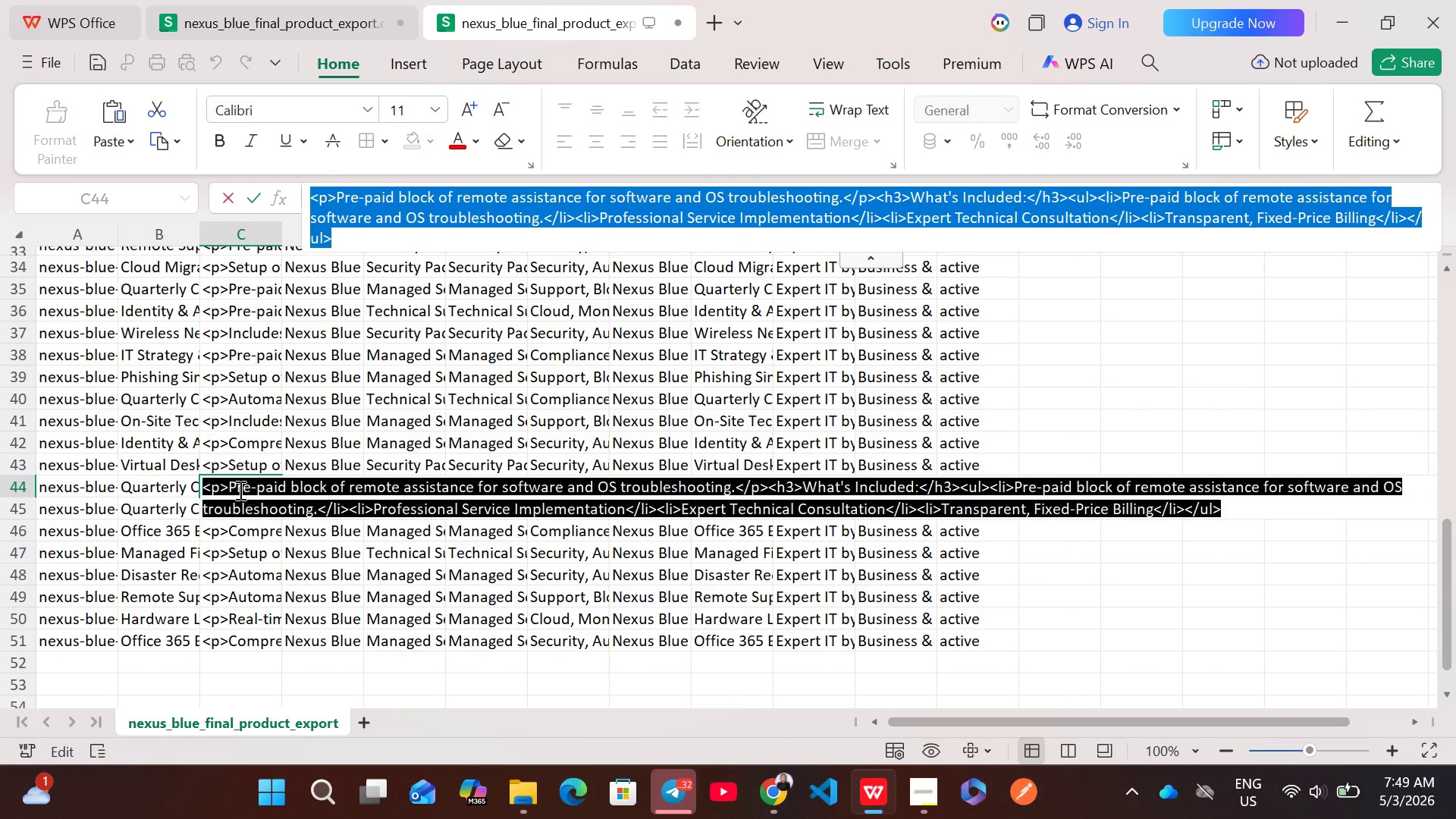 
key(Control+C)
 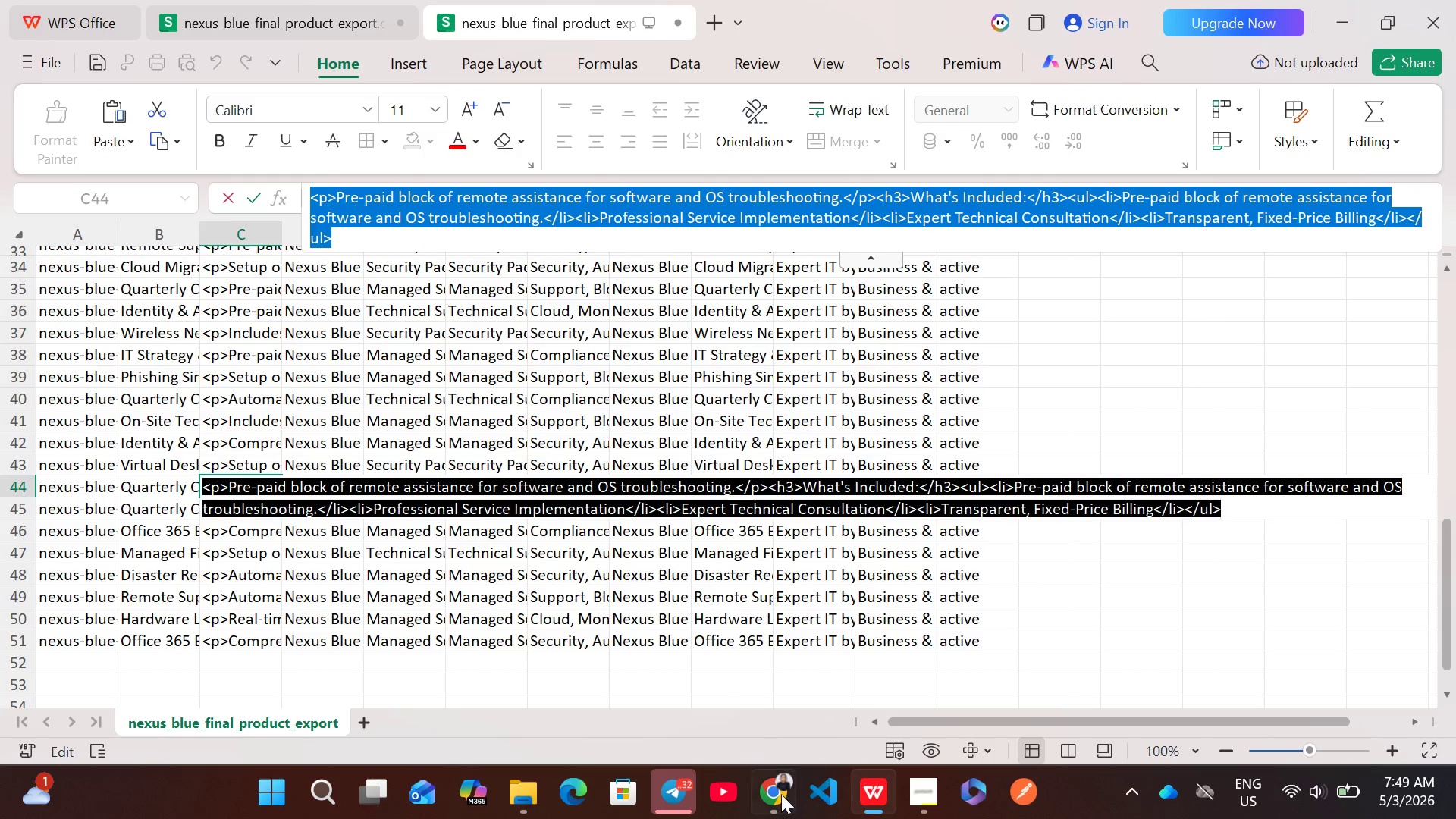 
left_click([781, 802])
 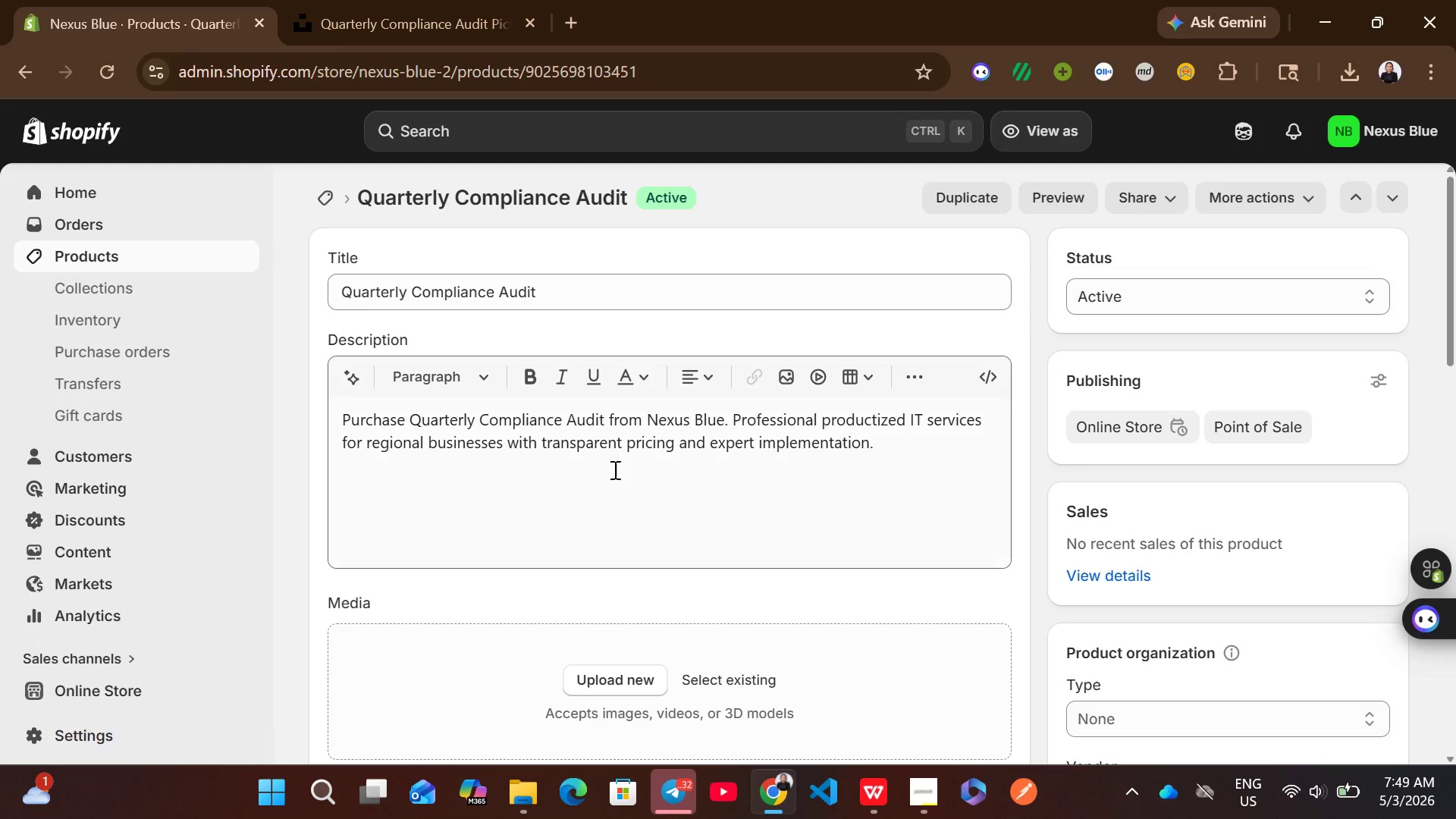 
left_click([613, 466])
 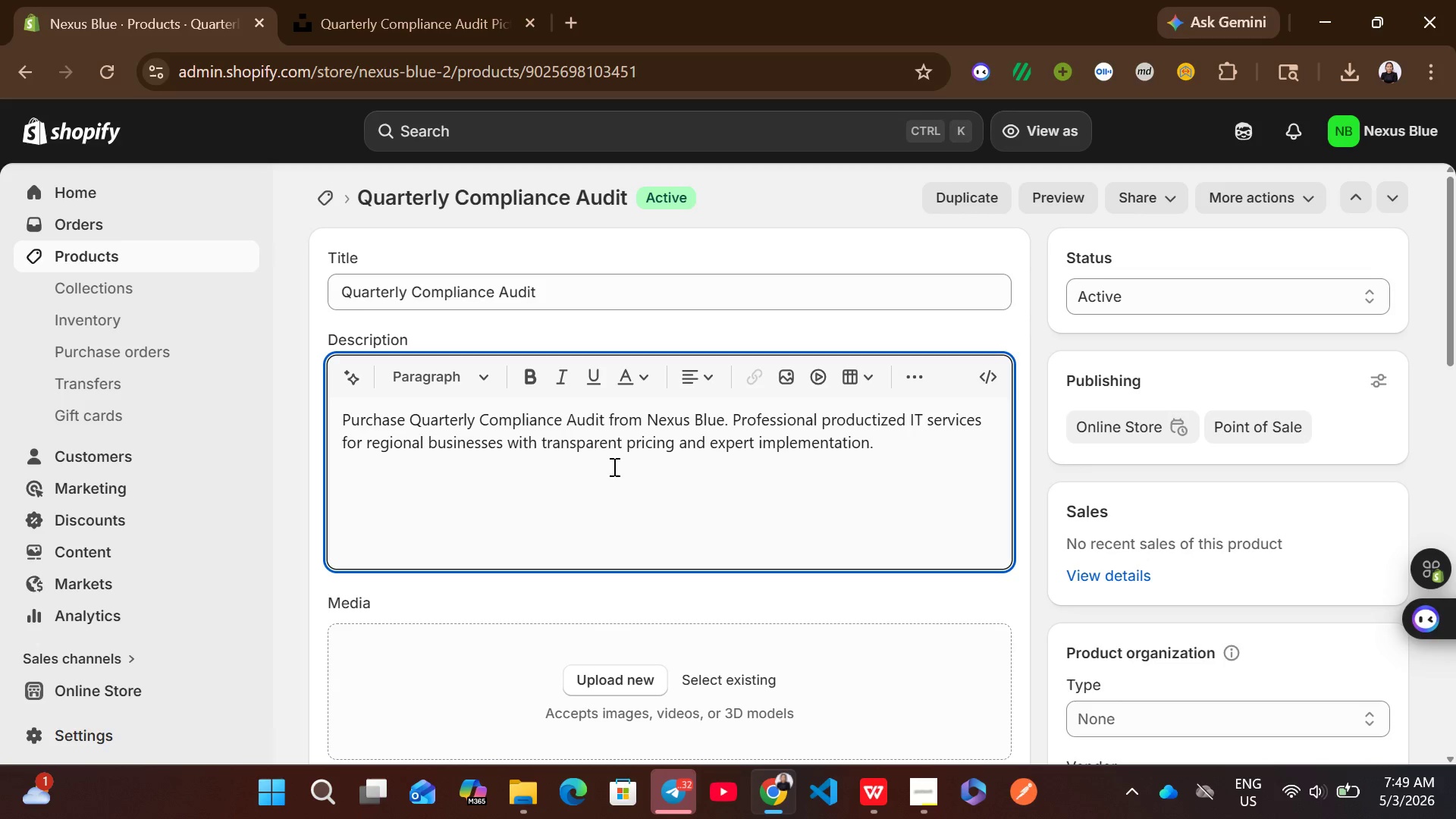 
key(Control+A)
 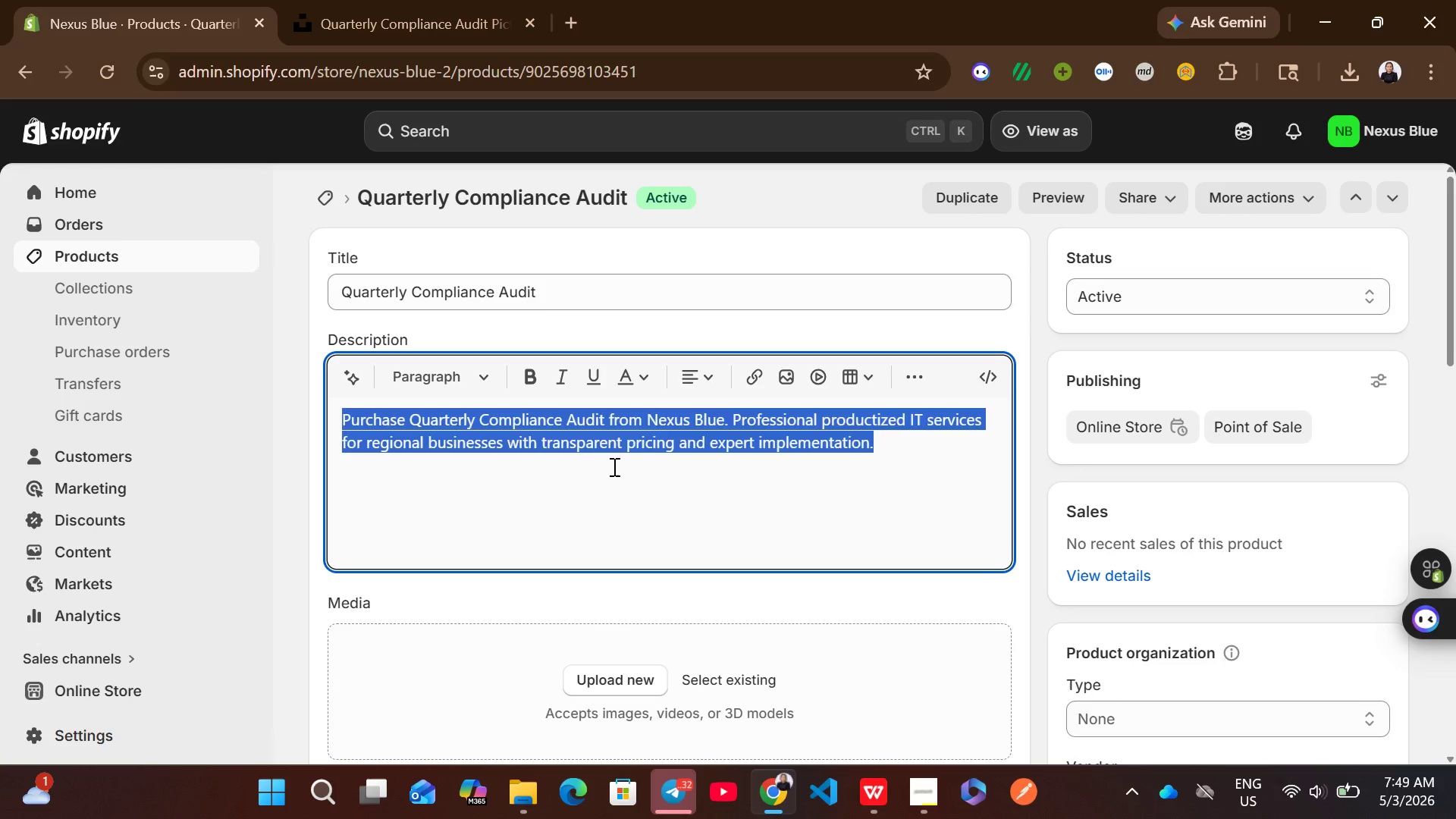 
key(Backspace)
 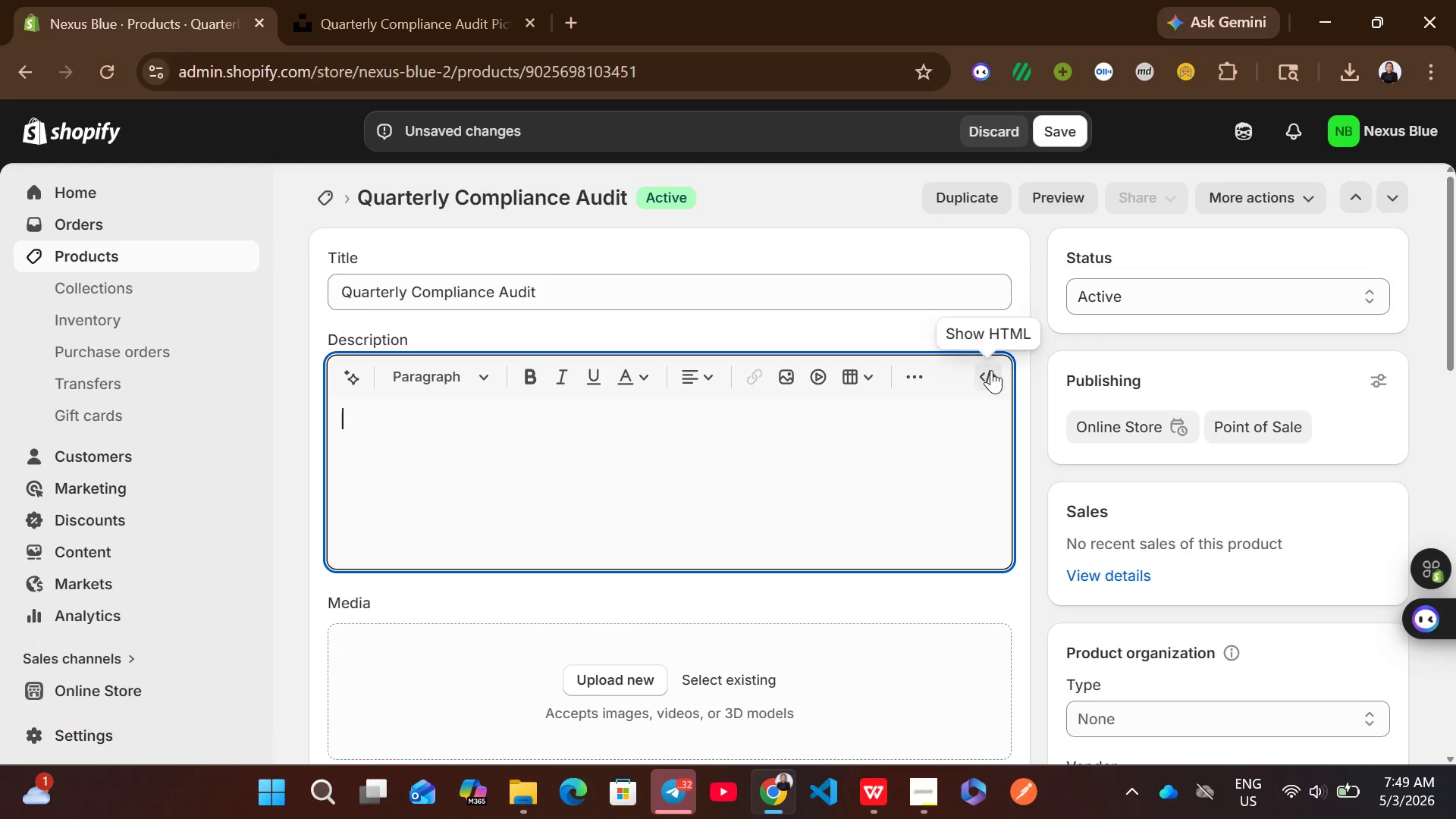 
left_click([992, 371])
 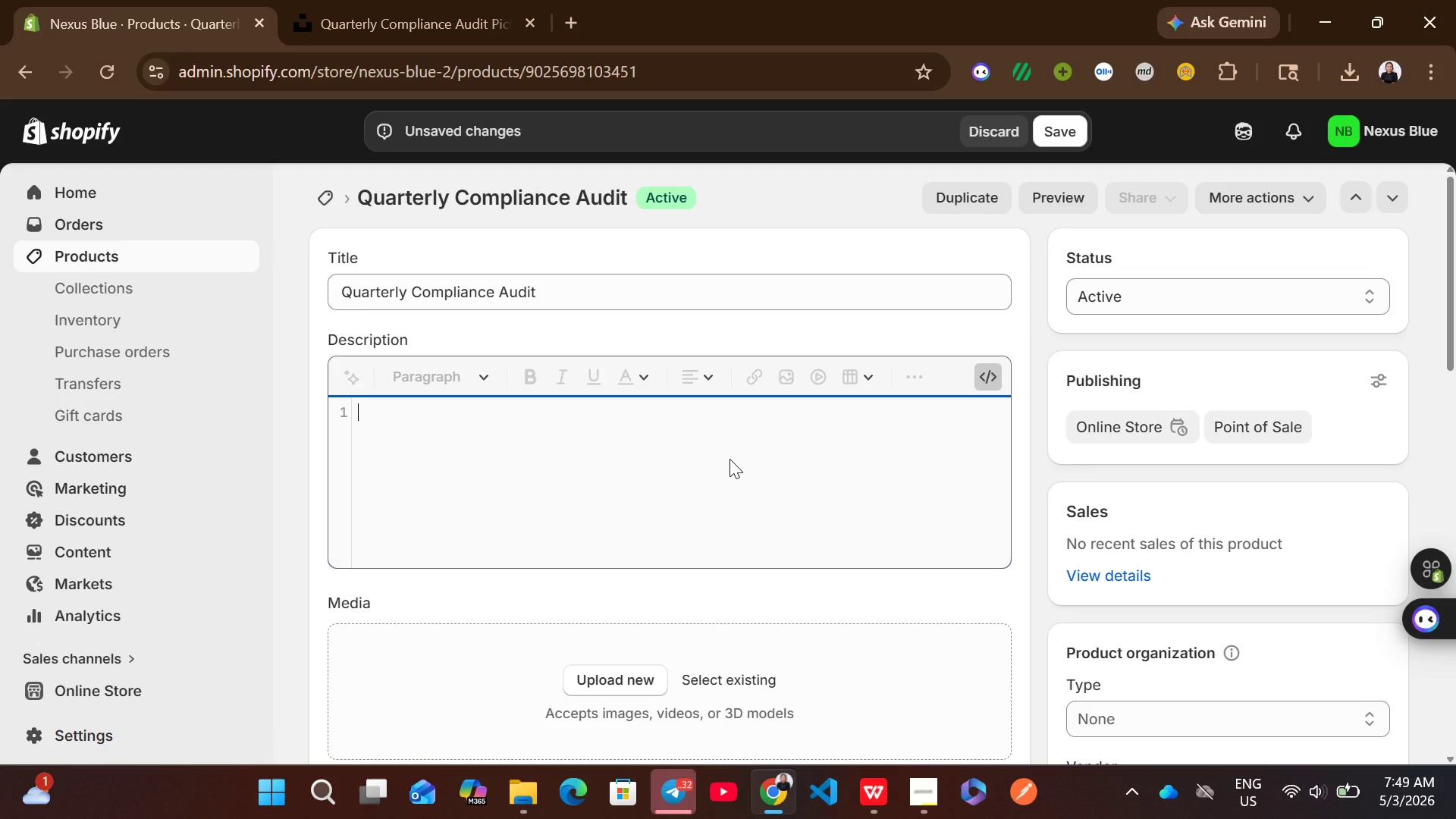 
left_click([730, 459])
 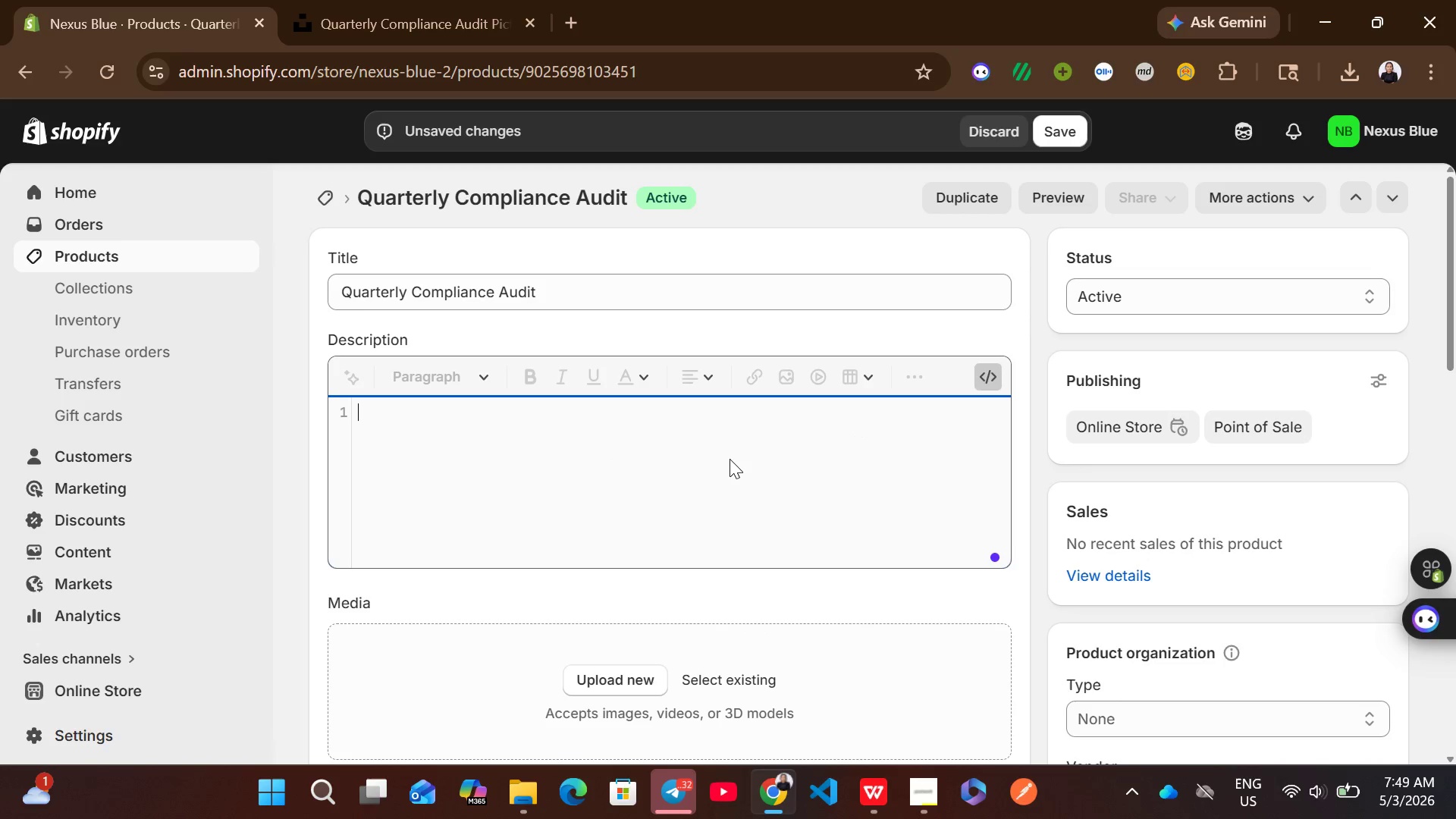 
key(Control+V)
 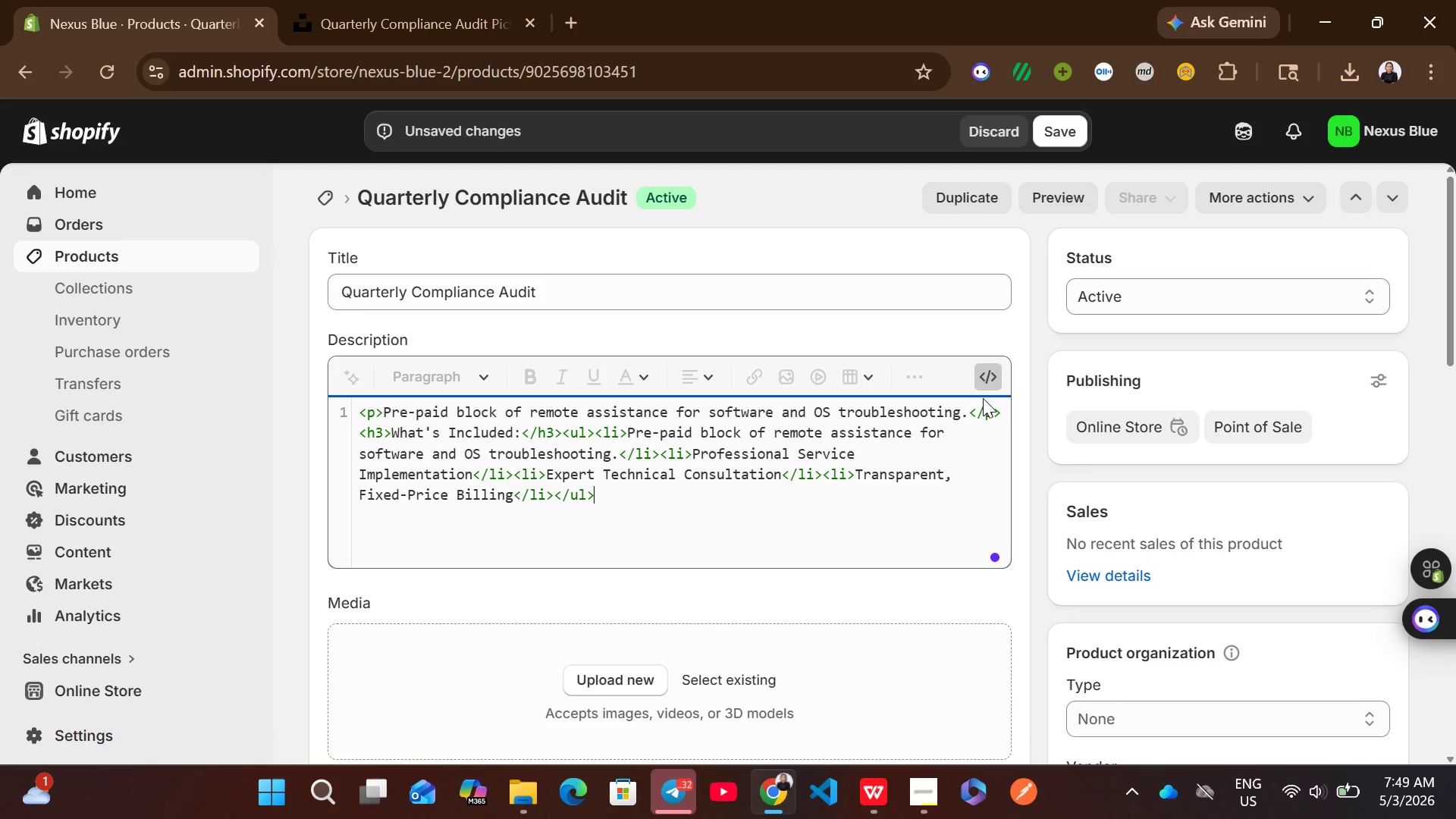 
left_click([984, 388])
 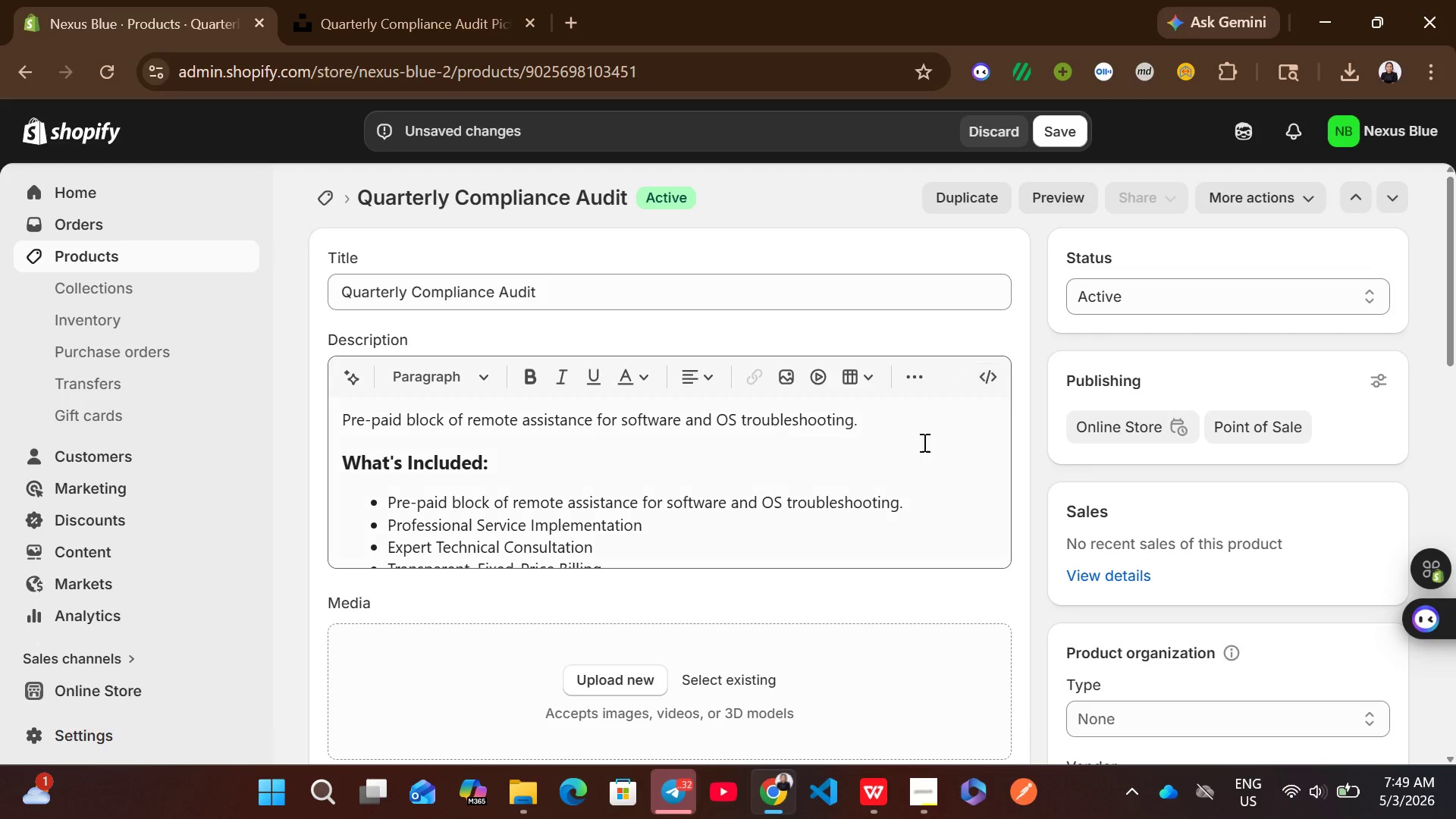 
mouse_move([820, 500])
 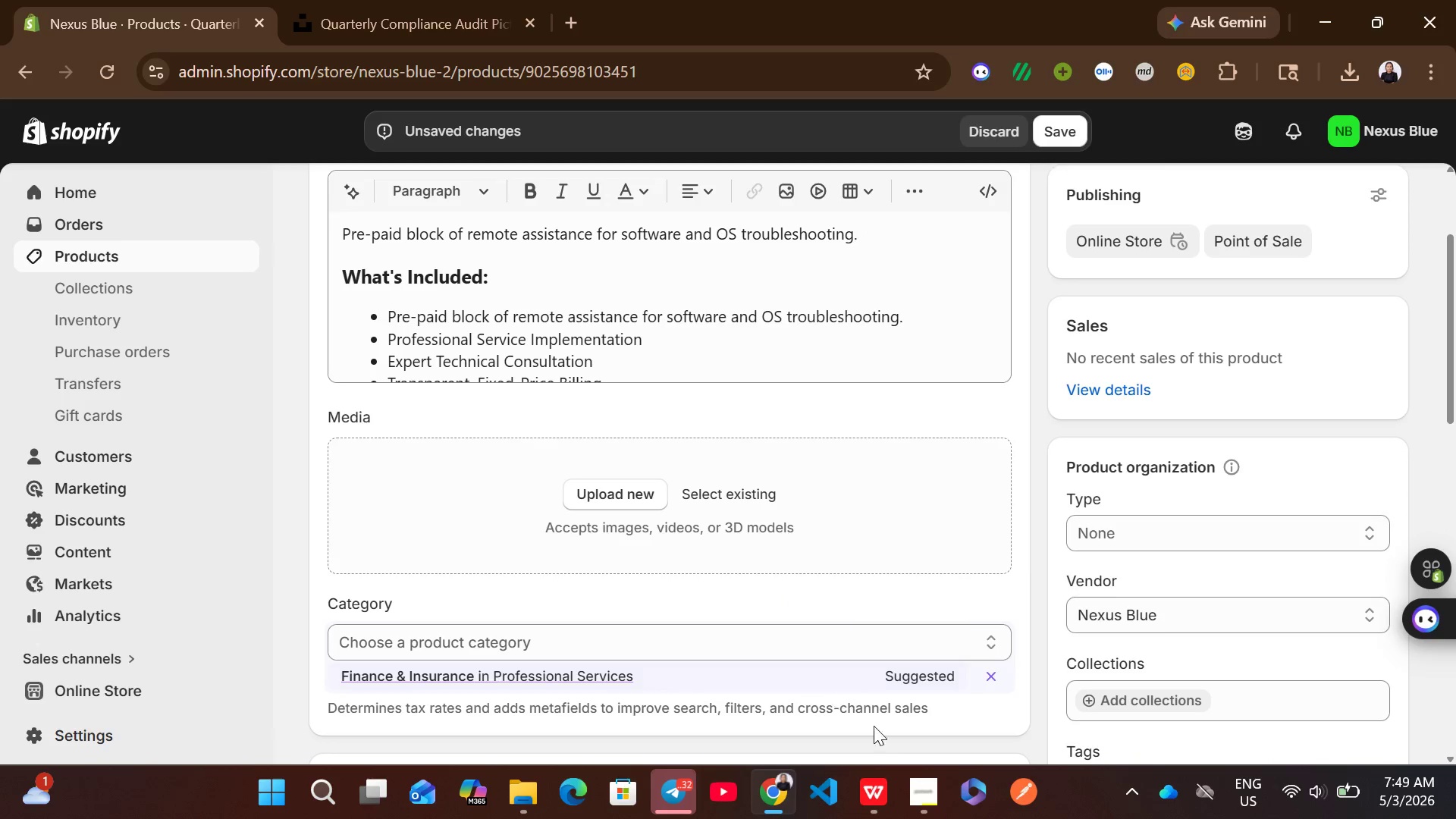 
left_click([883, 789])
 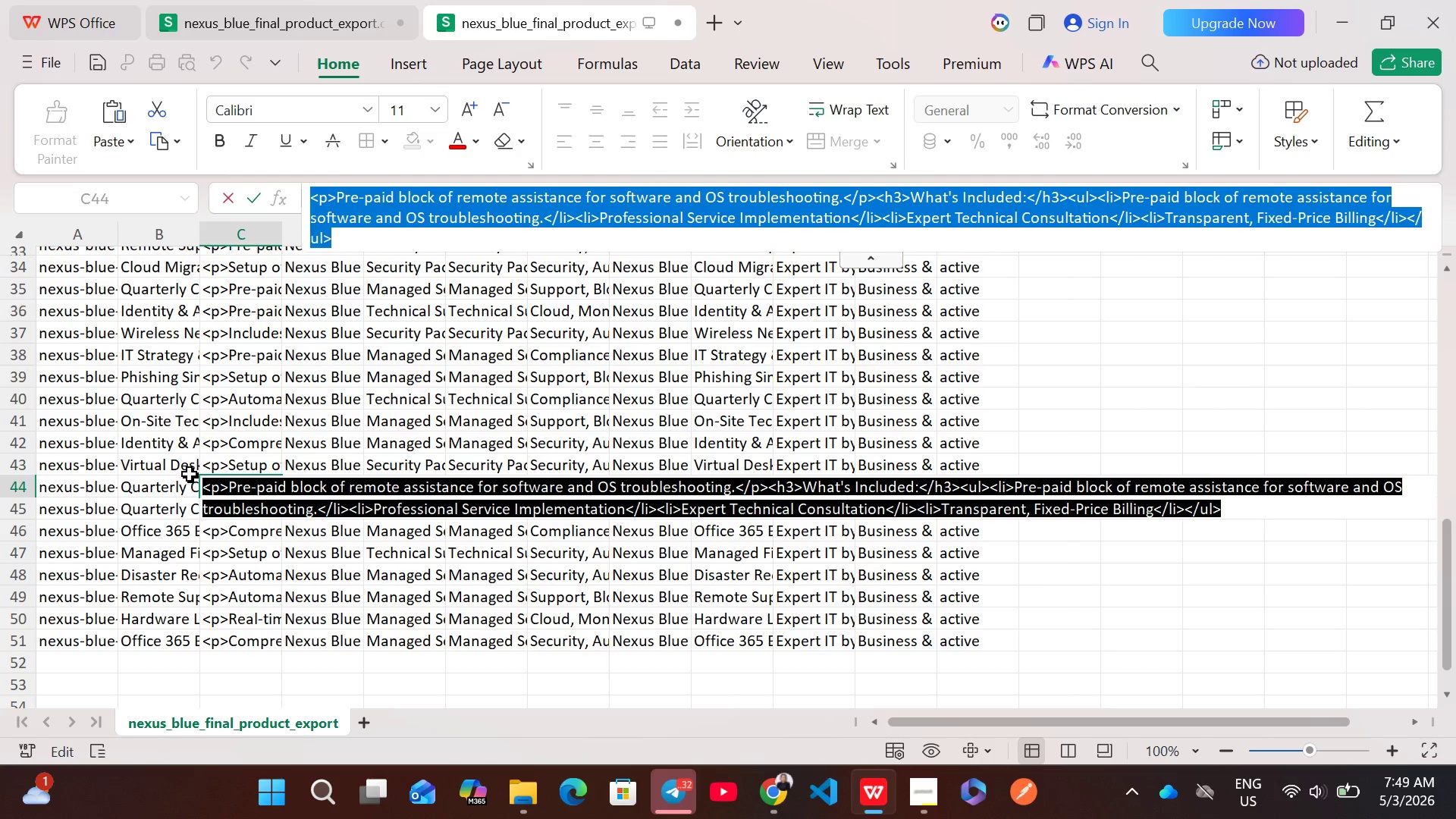 
left_click([168, 489])
 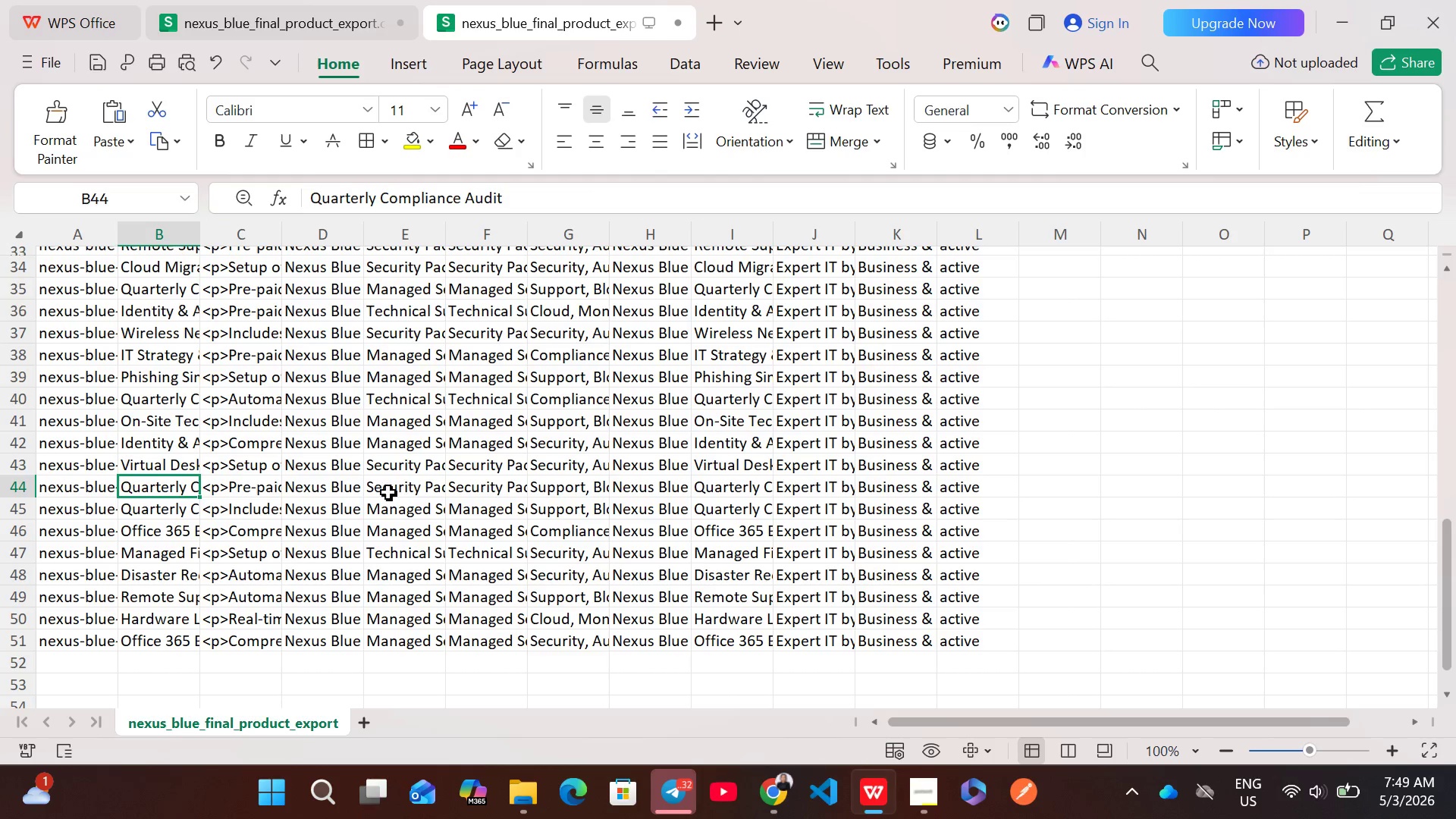 
wait(7.24)
 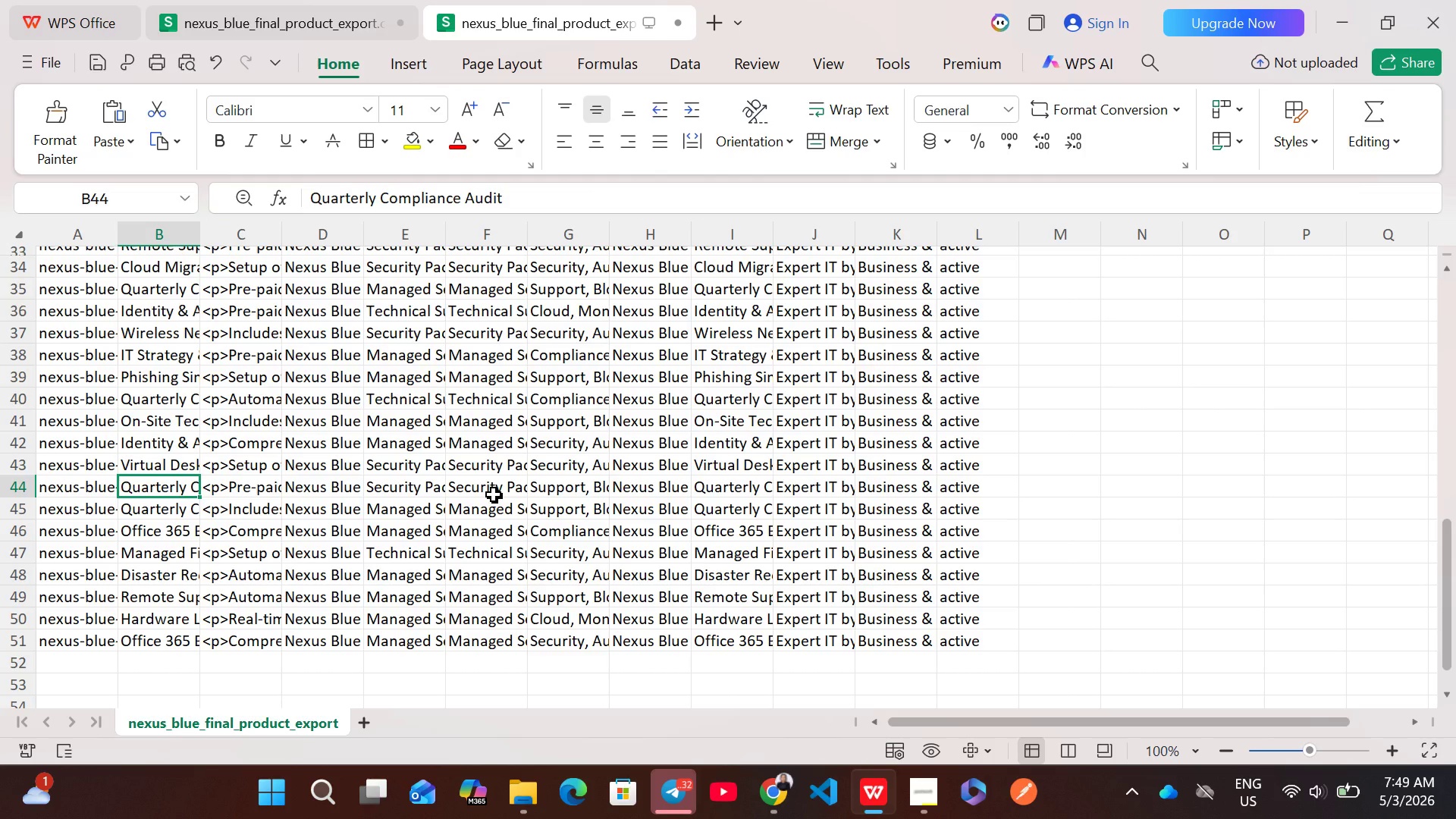 
left_click([501, 489])
 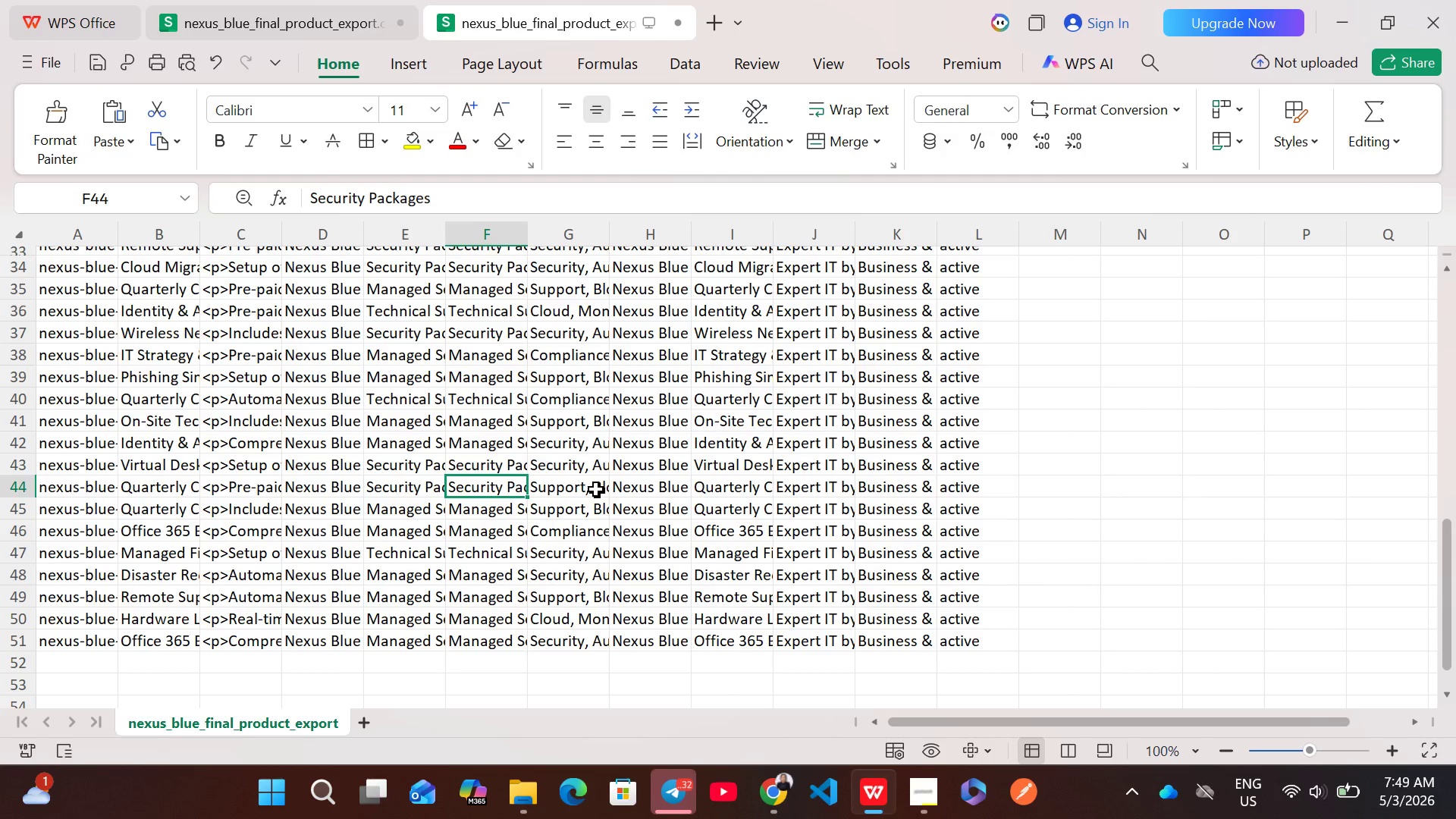 
left_click([596, 489])
 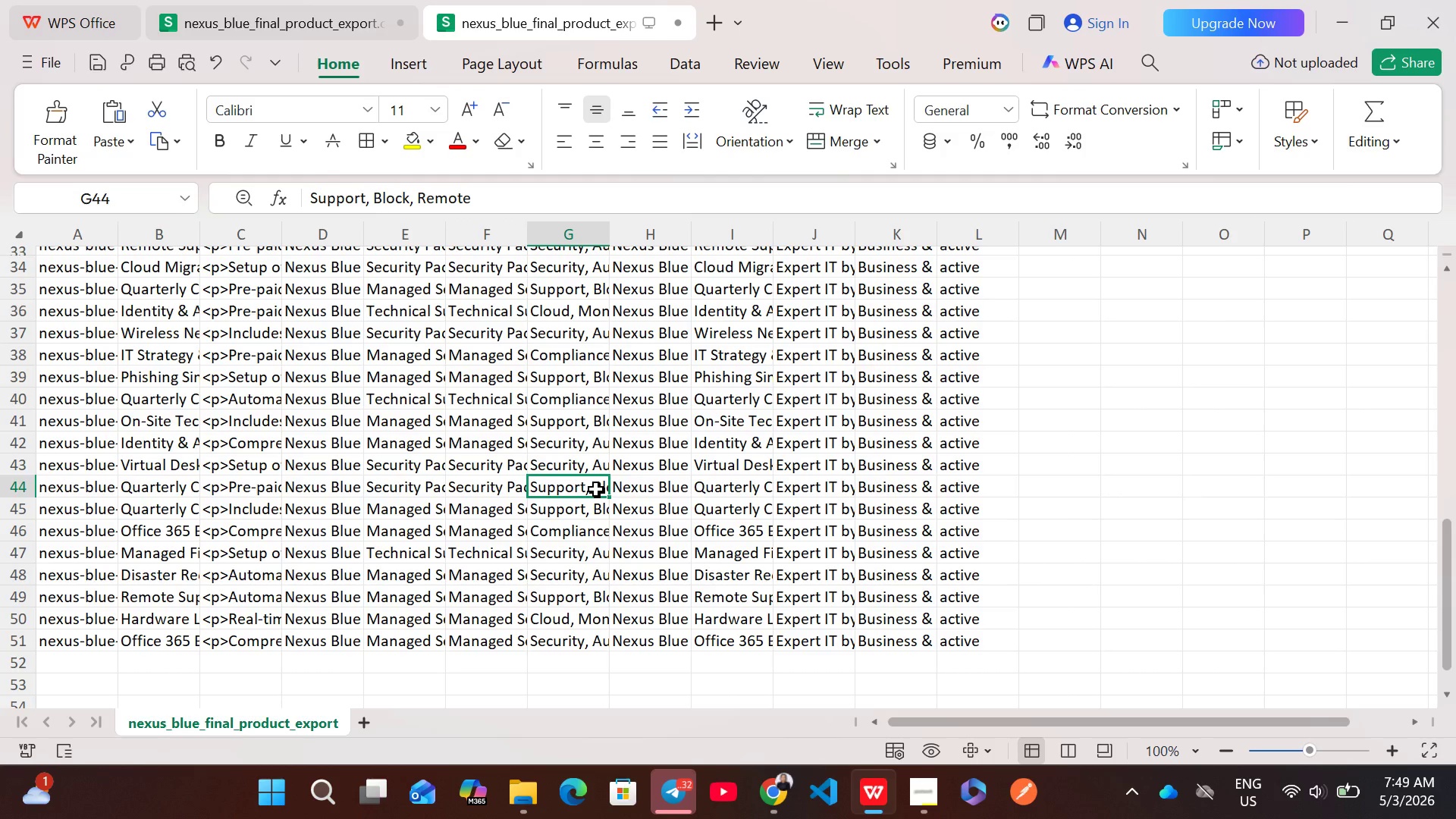 
double_click([596, 489])
 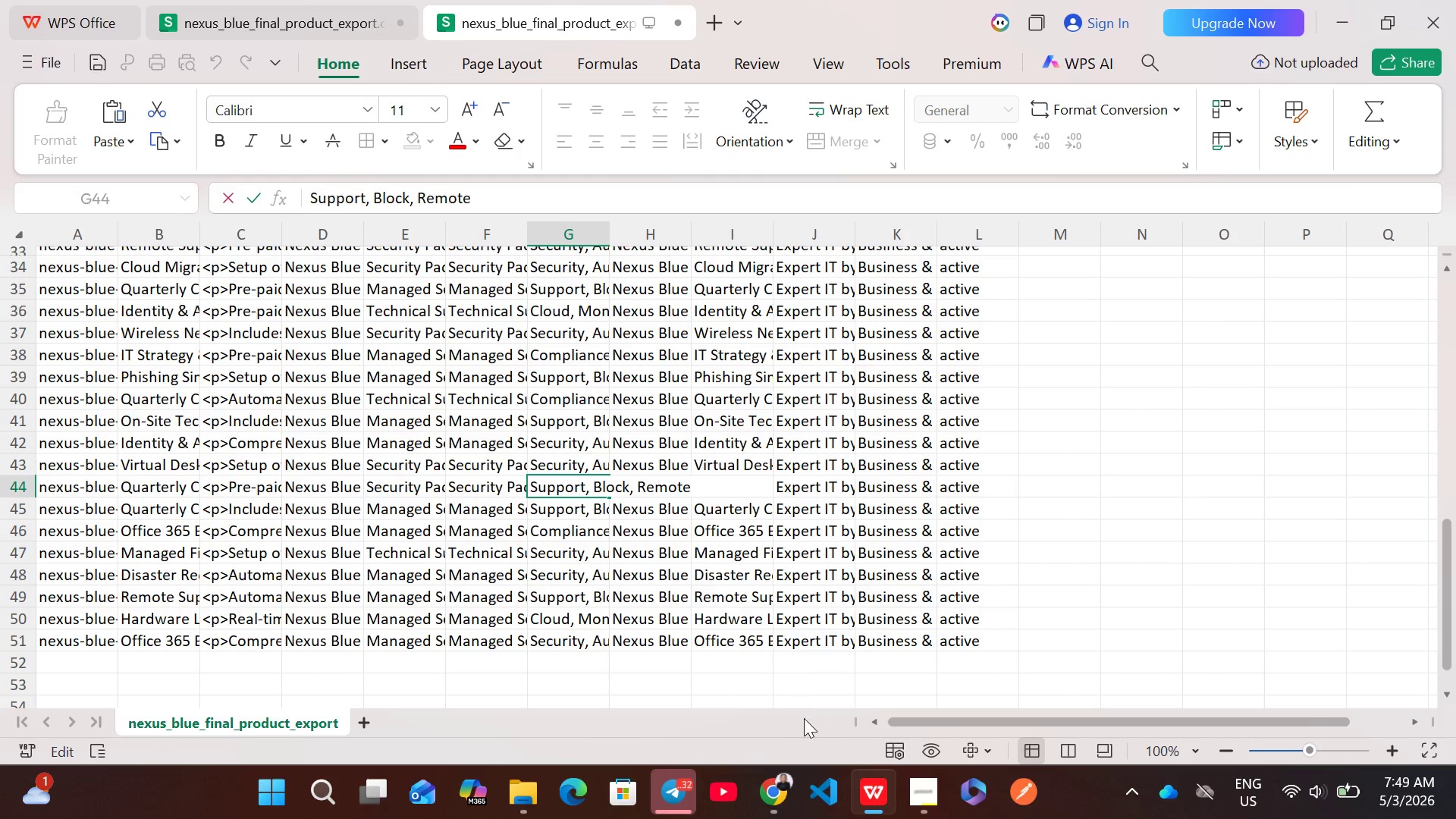 
left_click([780, 780])
 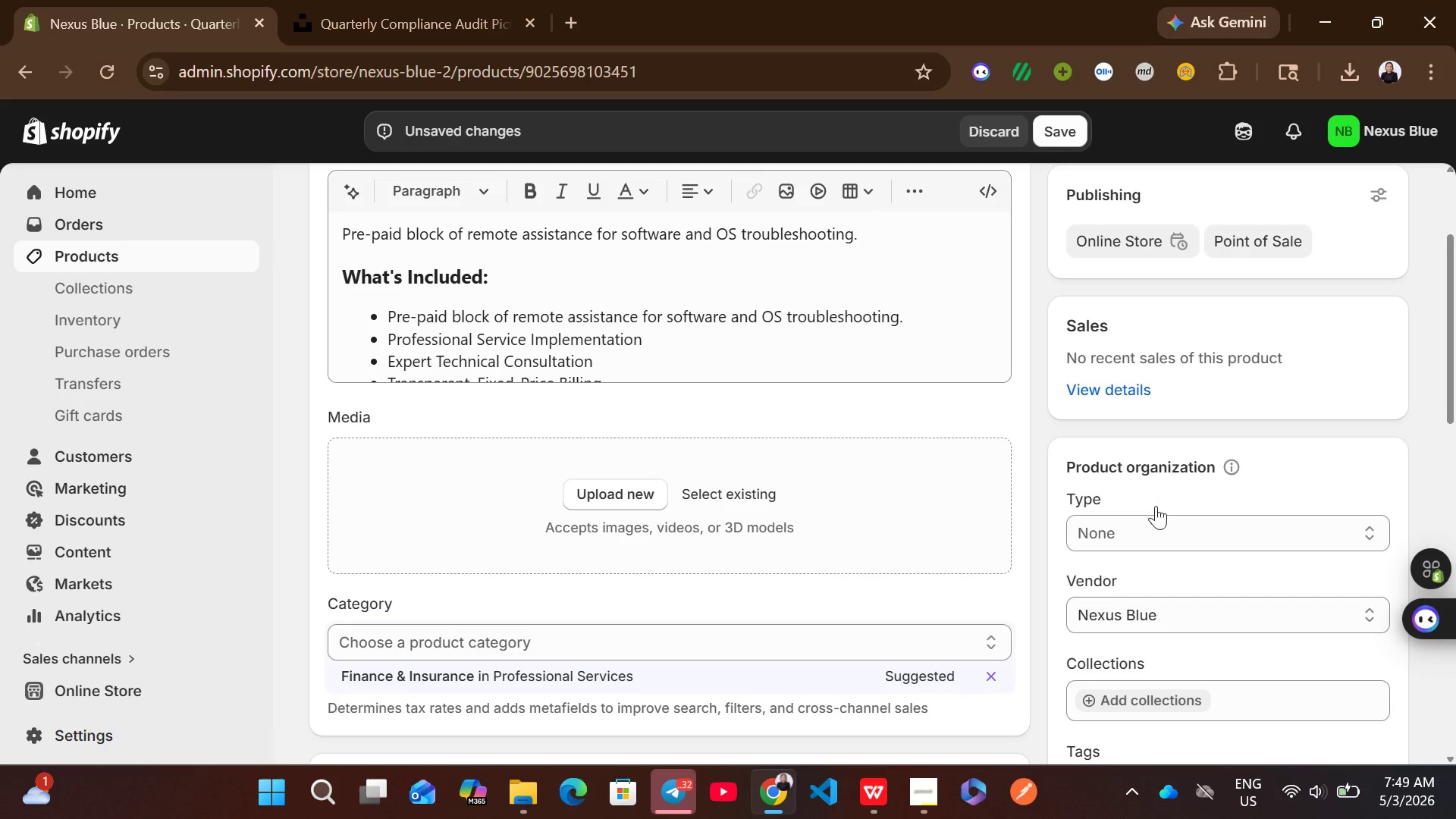 
left_click([1125, 544])
 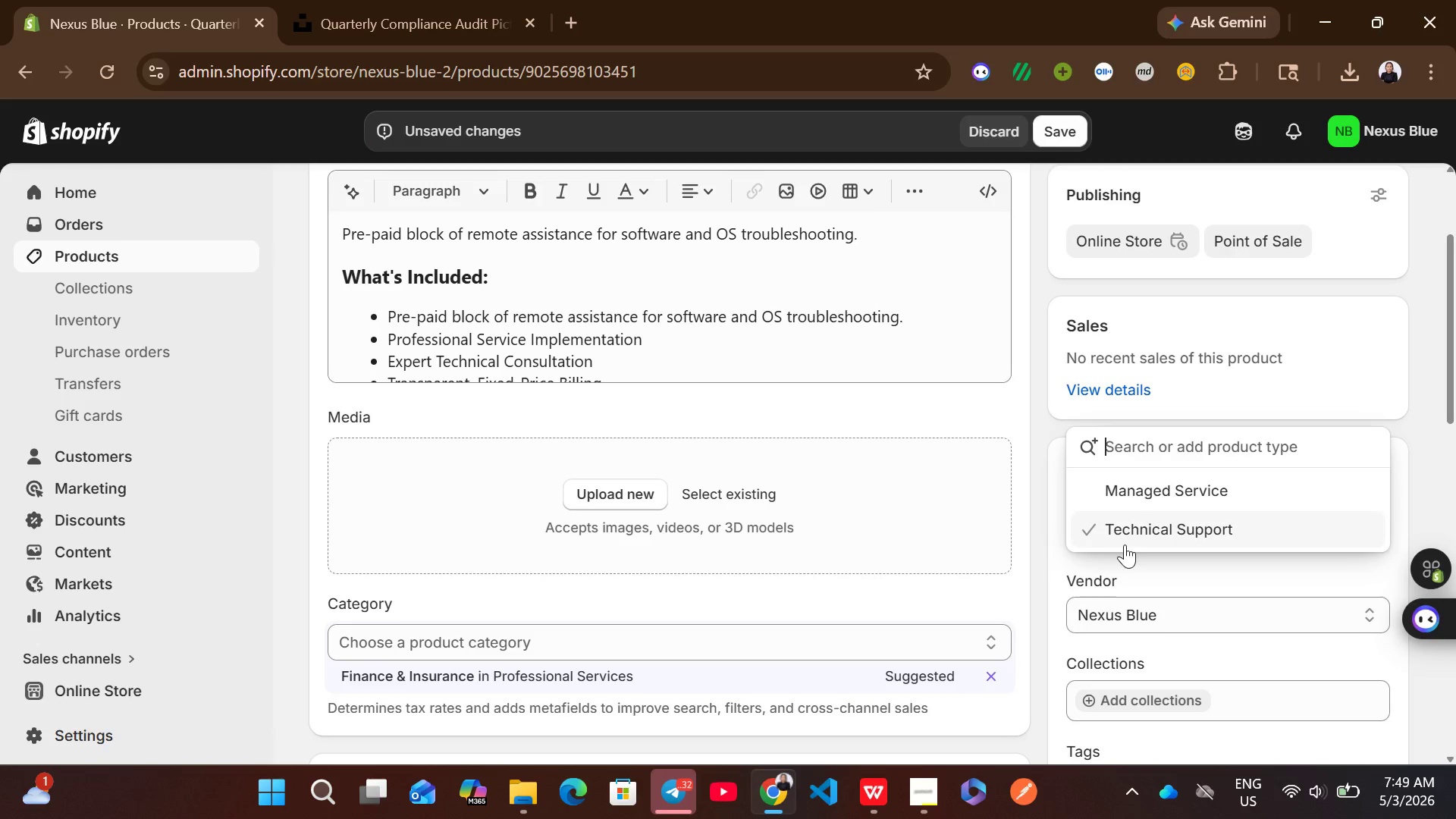 
wait(14.91)
 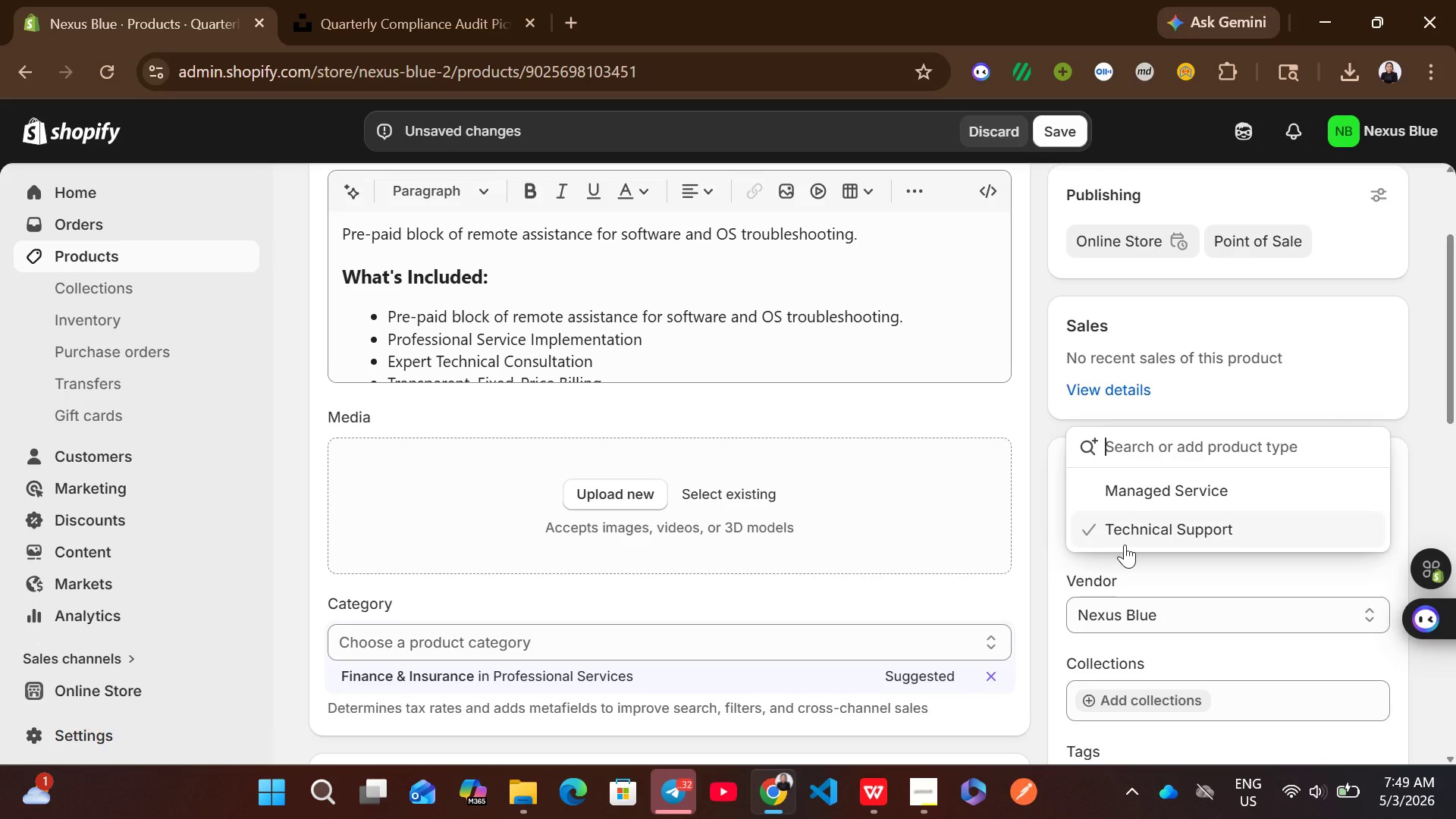 
left_click([883, 783])
 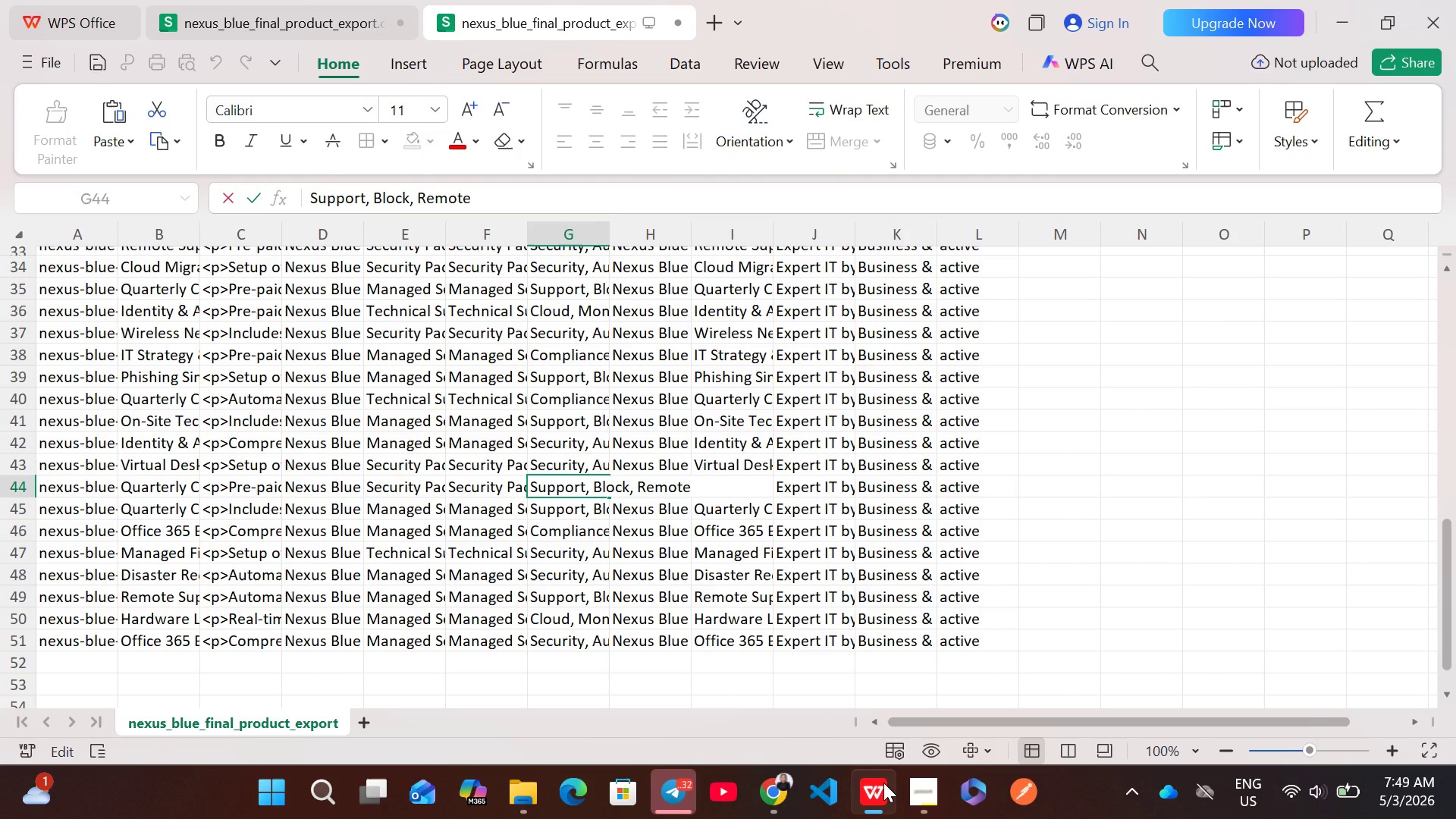 
left_click([883, 783])
 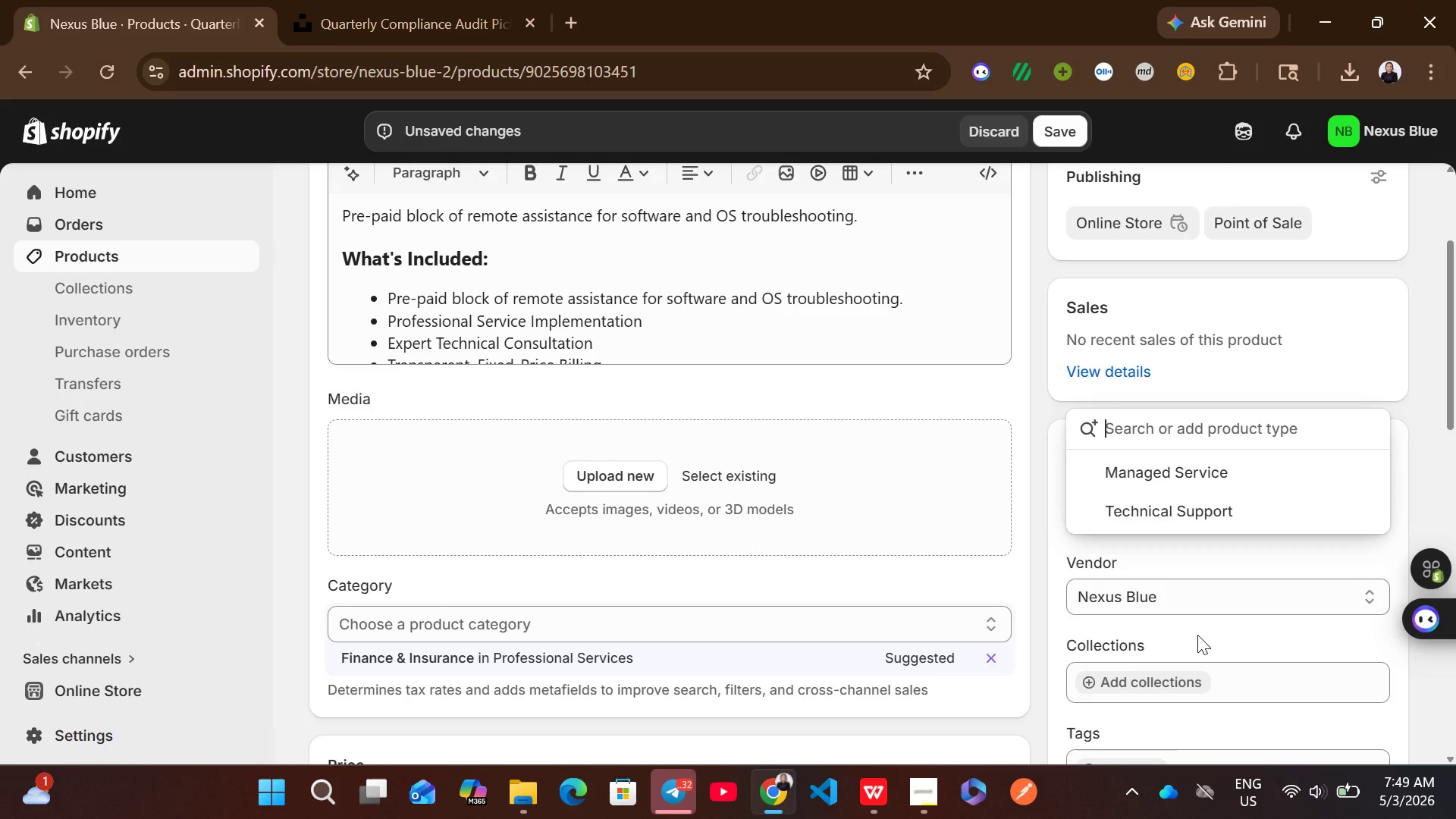 
type(Securiy)
key(Backspace)
type(ty p)
key(Backspace)
type(Packagr)
key(Backspace)
type(e)
 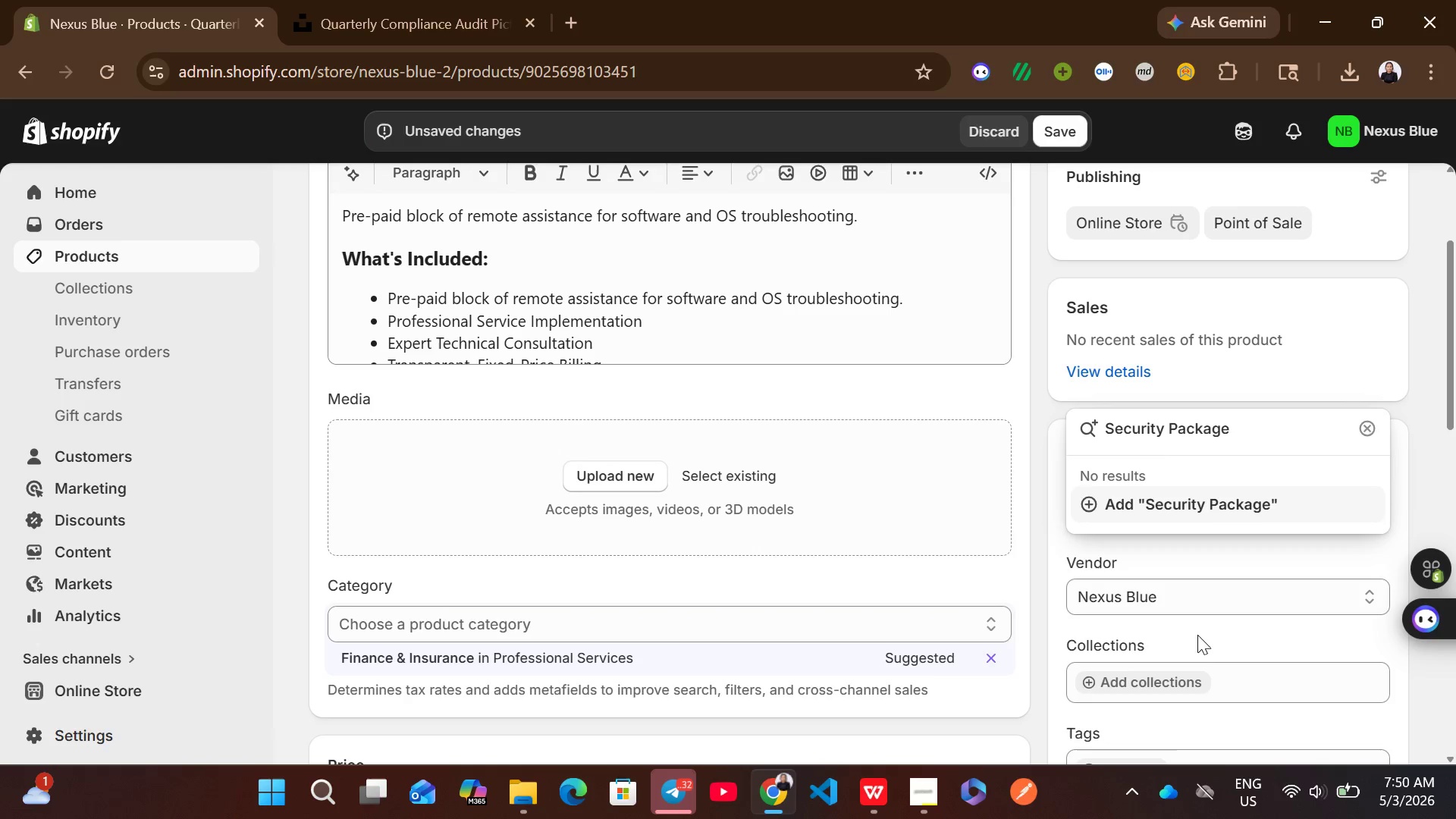 
left_click([1215, 494])
 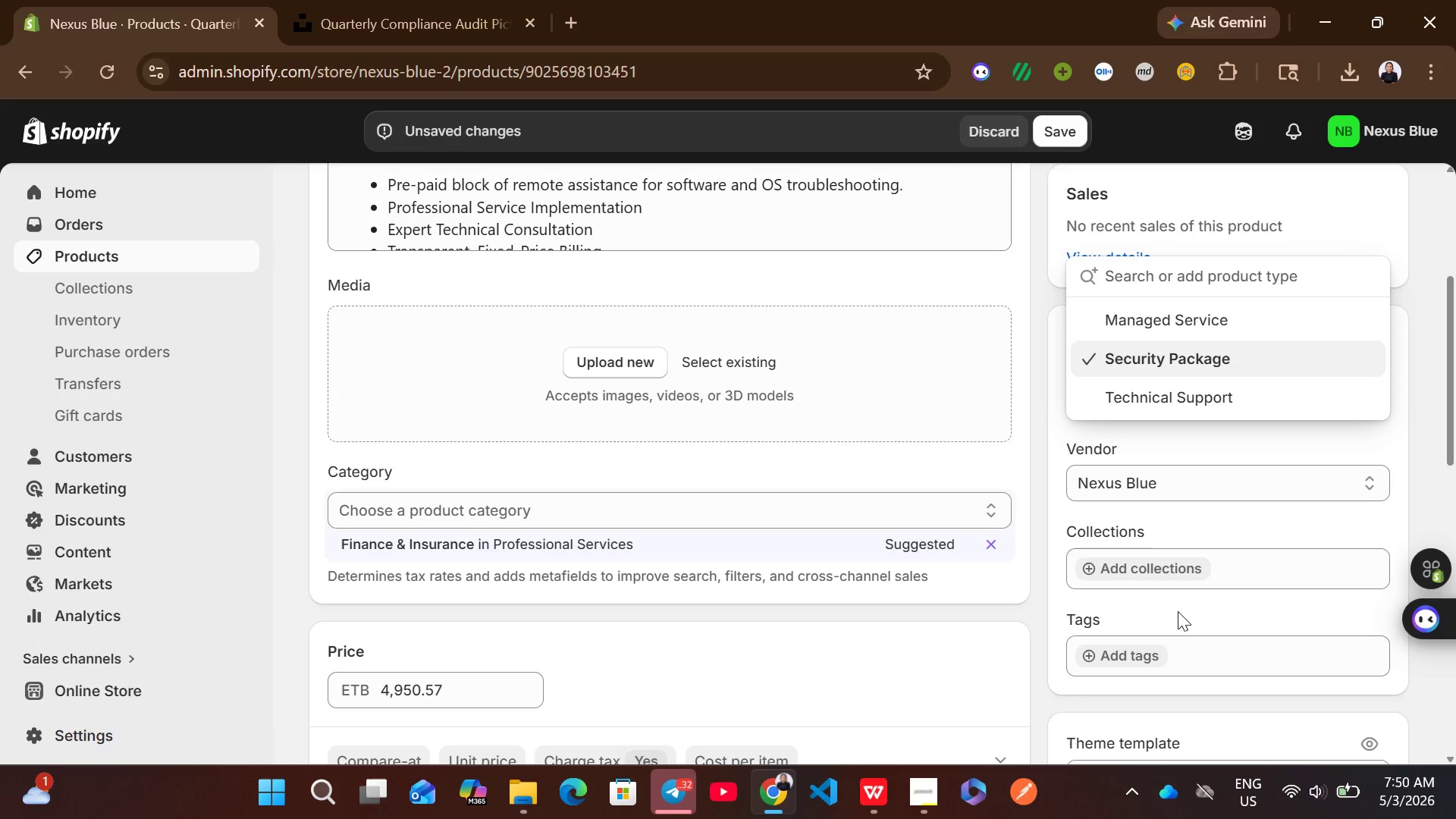 
left_click([1141, 670])
 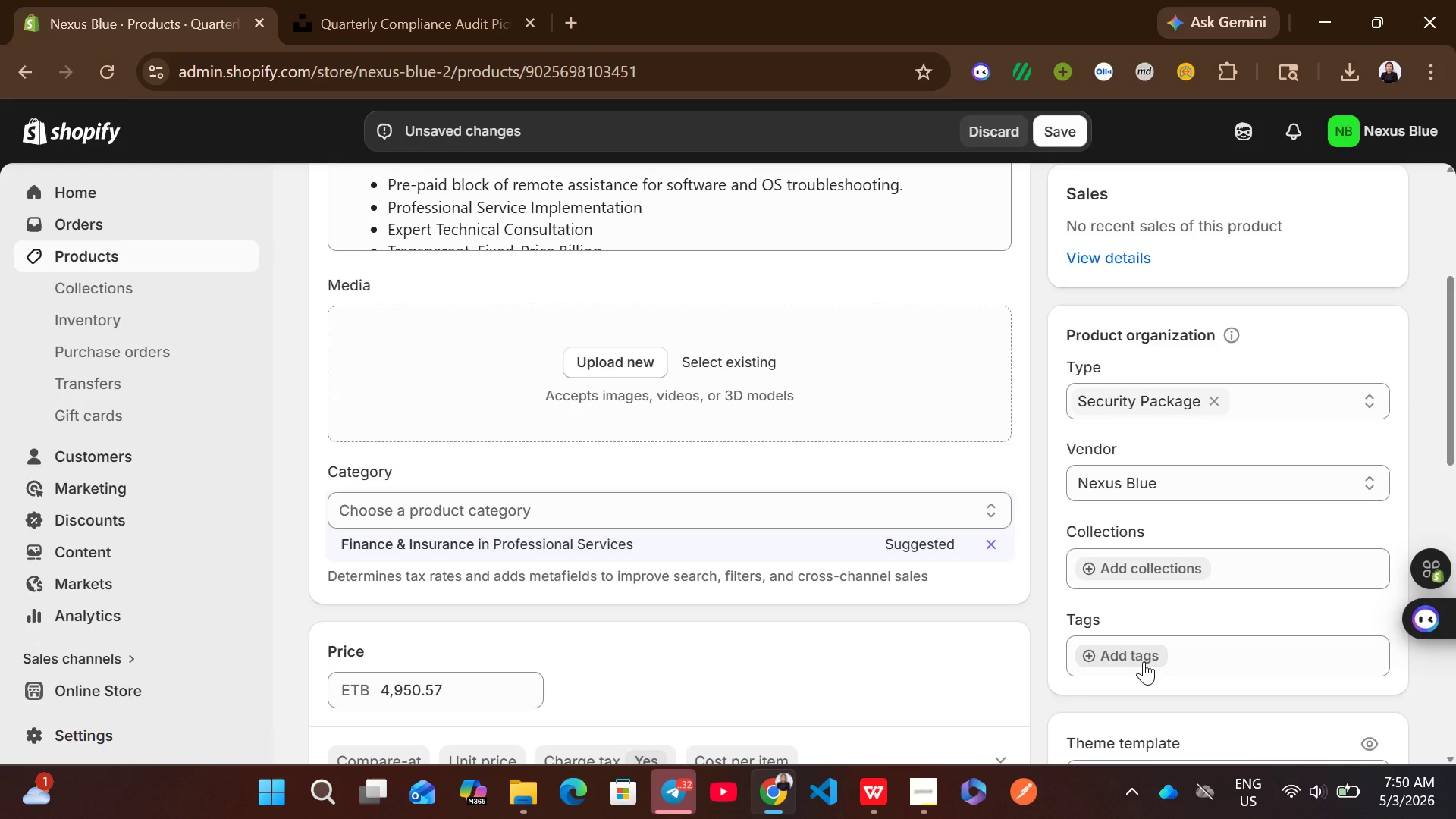 
left_click([1144, 661])
 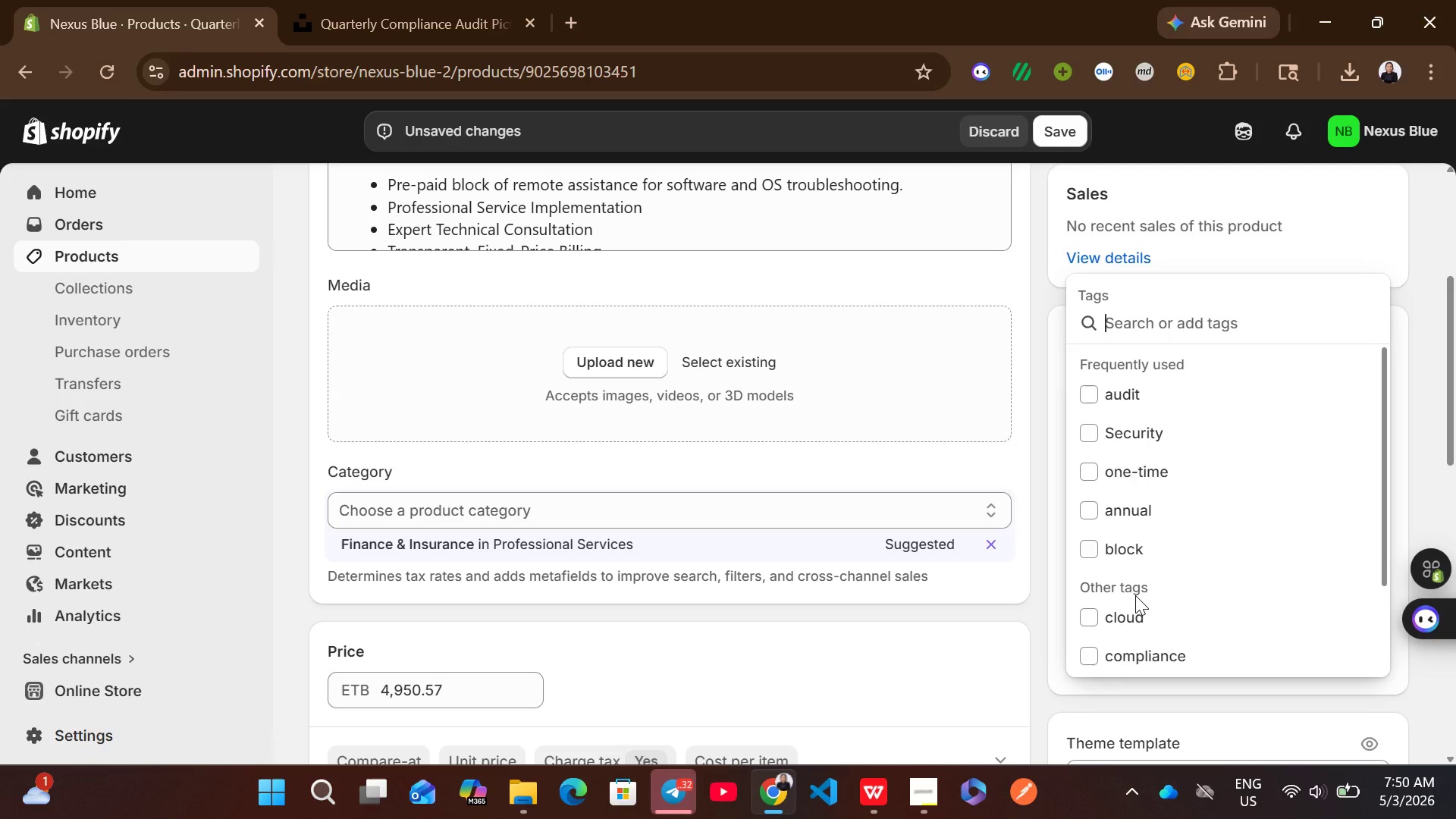 
key(Control+V)
 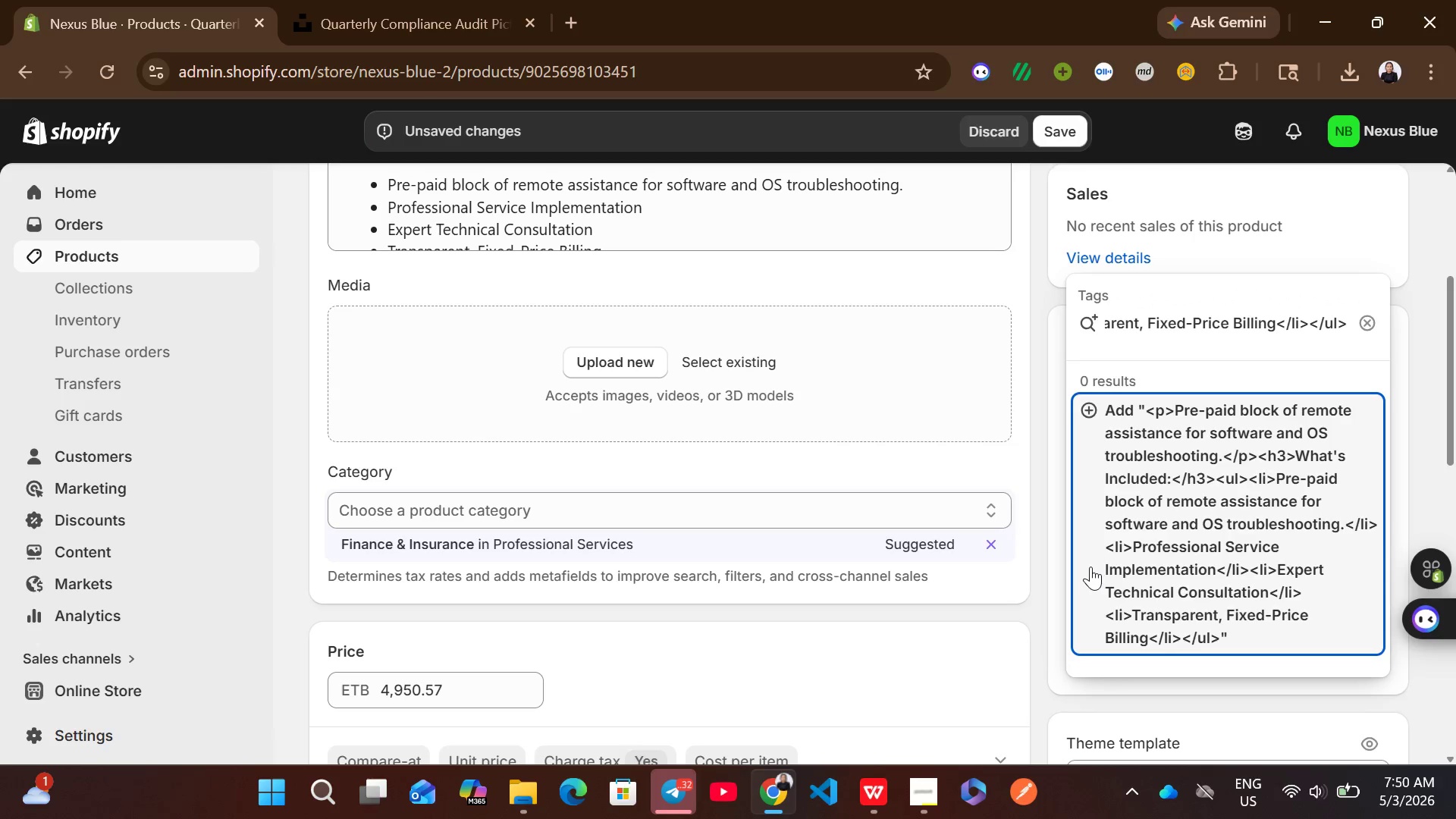 
key(Control+Z)
 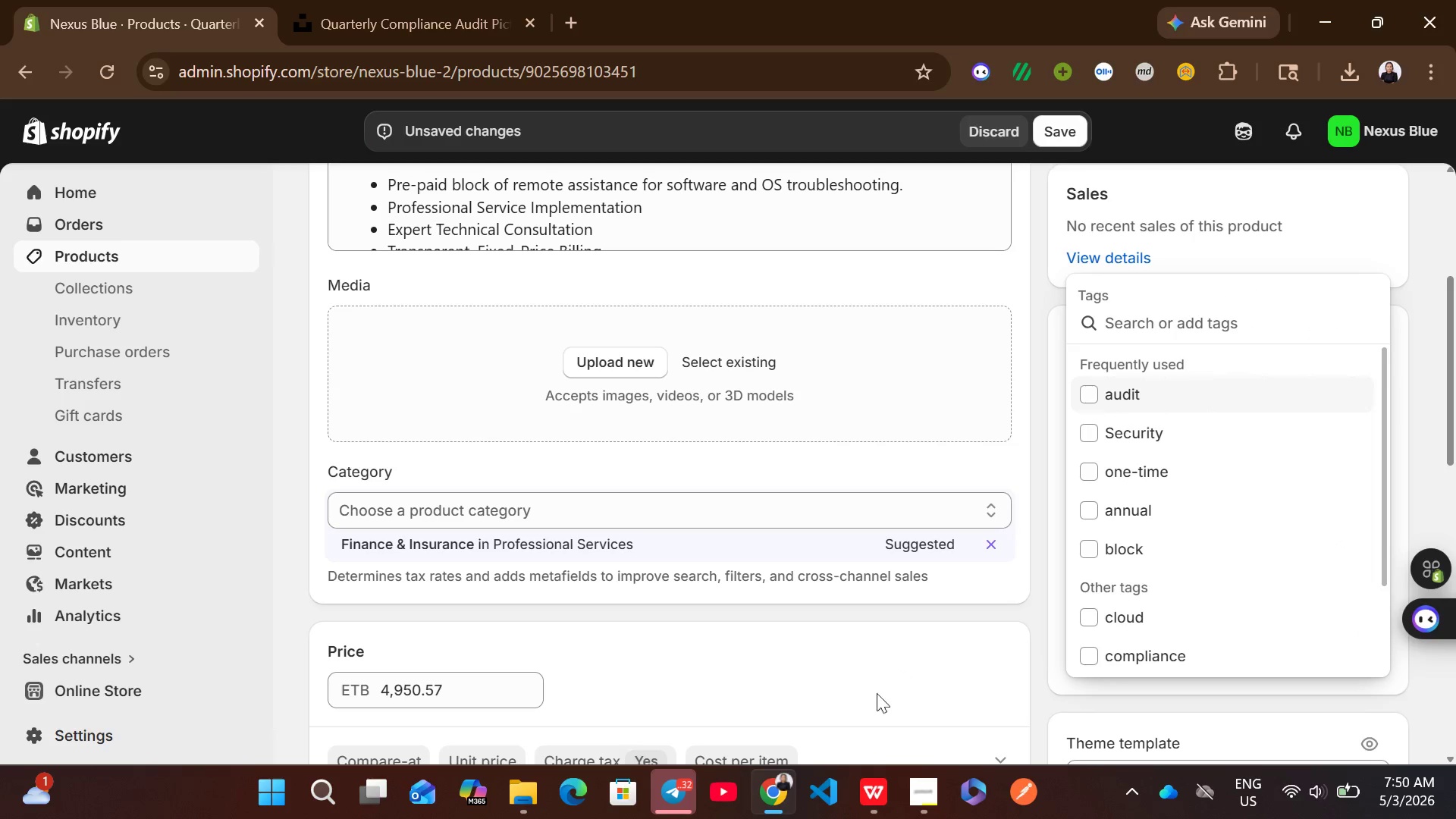 
left_click([868, 809])
 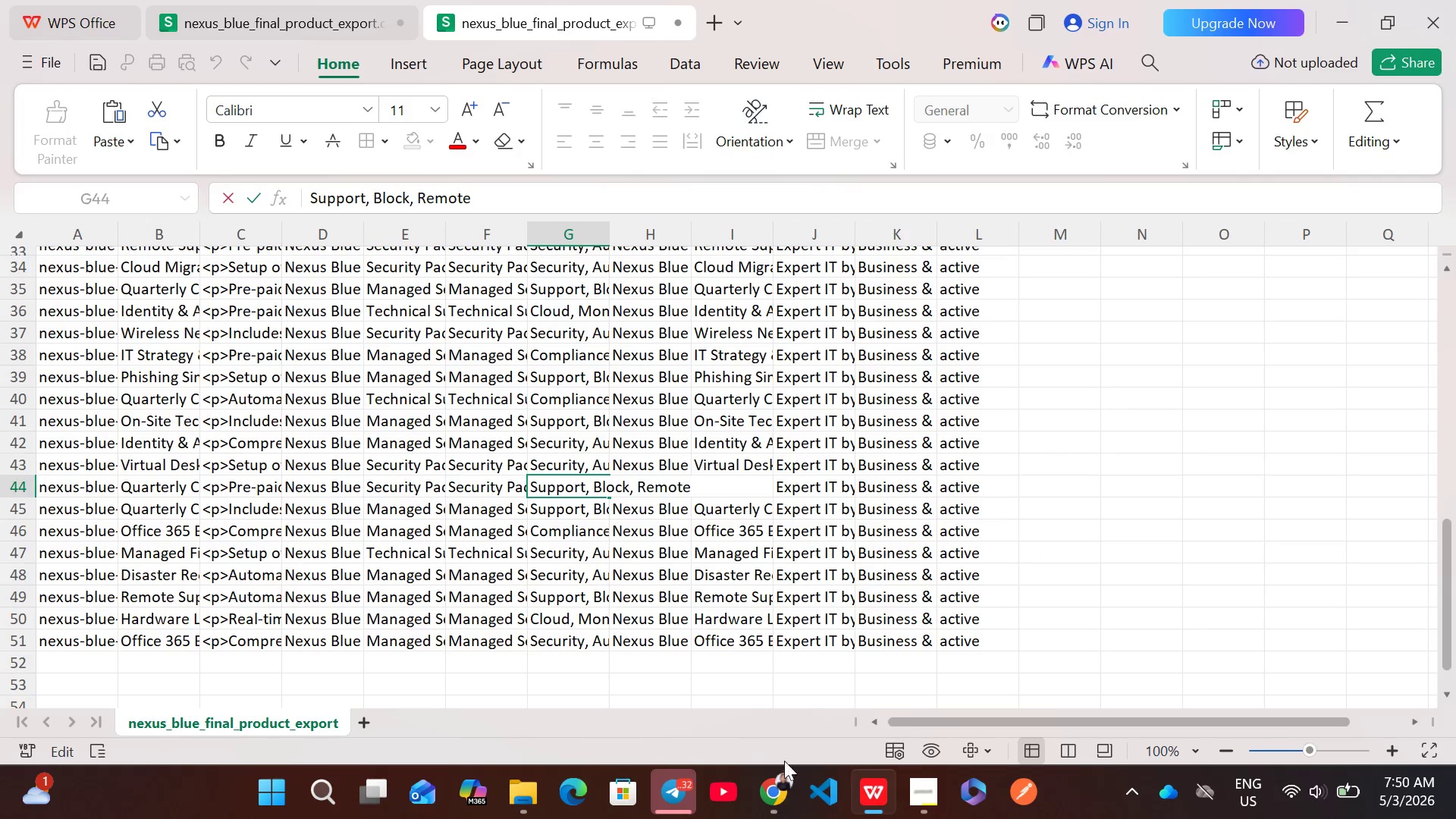 
left_click([772, 775])
 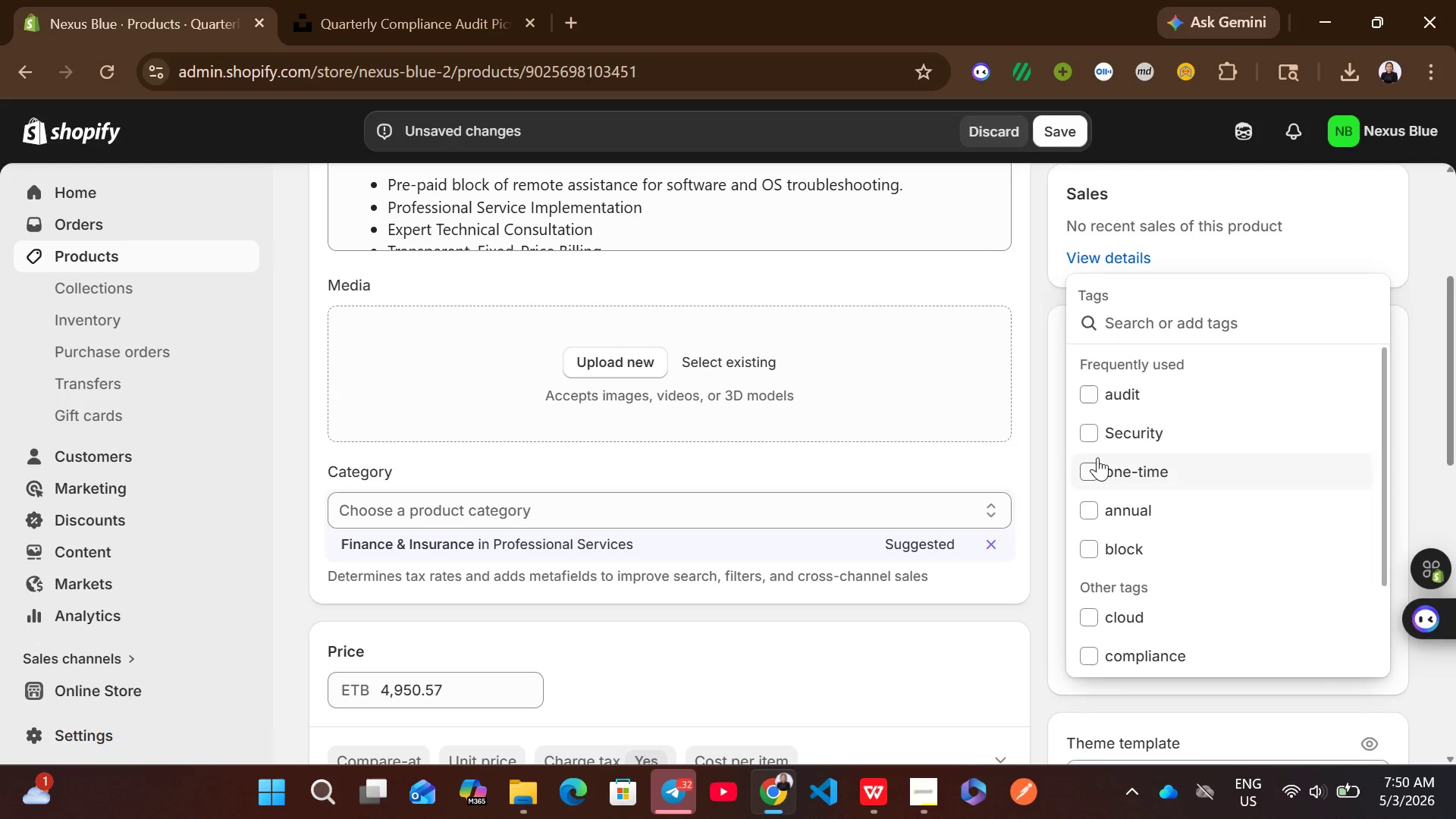 
left_click([1112, 447])
 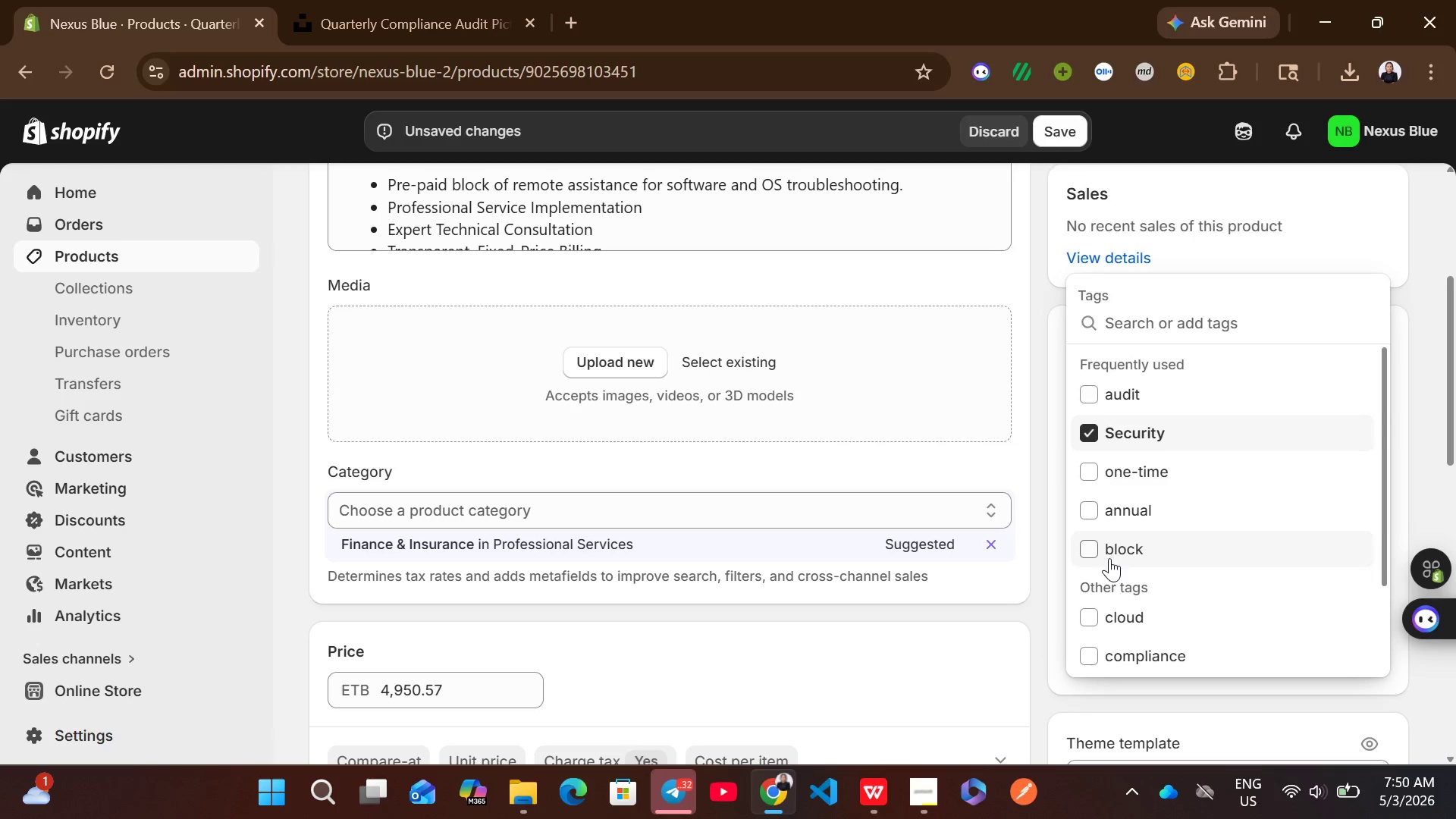 
left_click([1109, 558])
 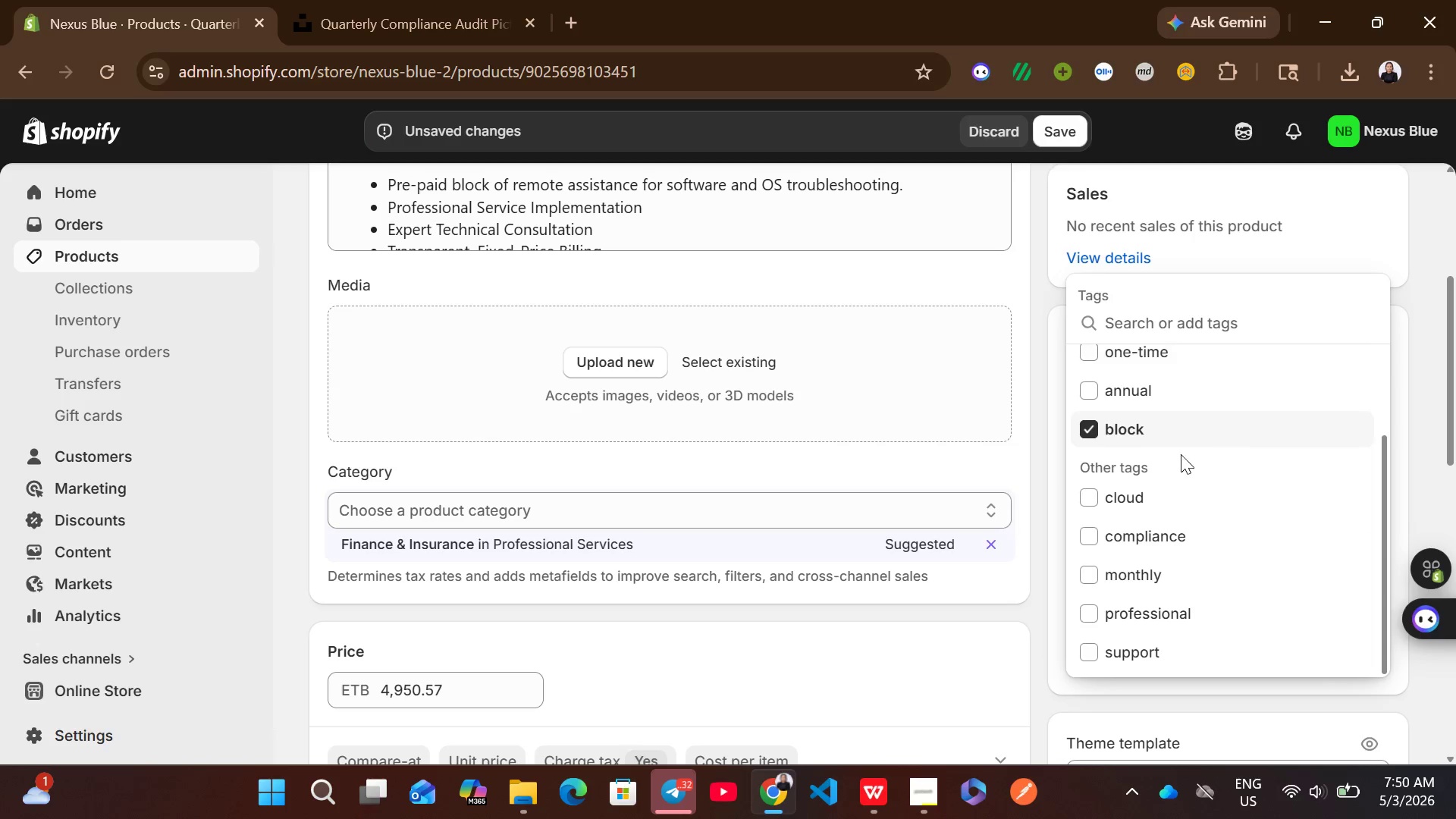 
wait(6.06)
 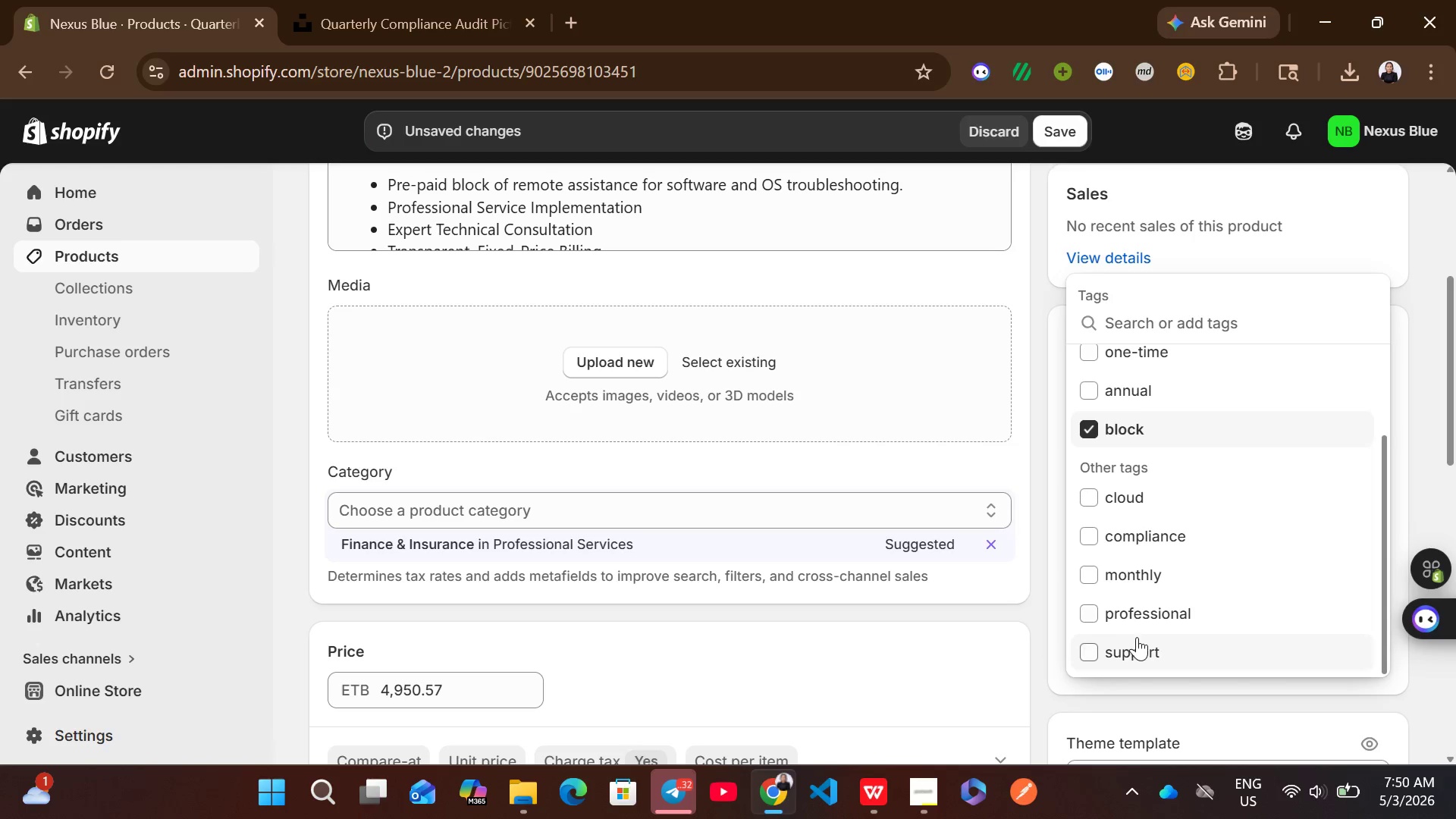 
left_click([1224, 324])
 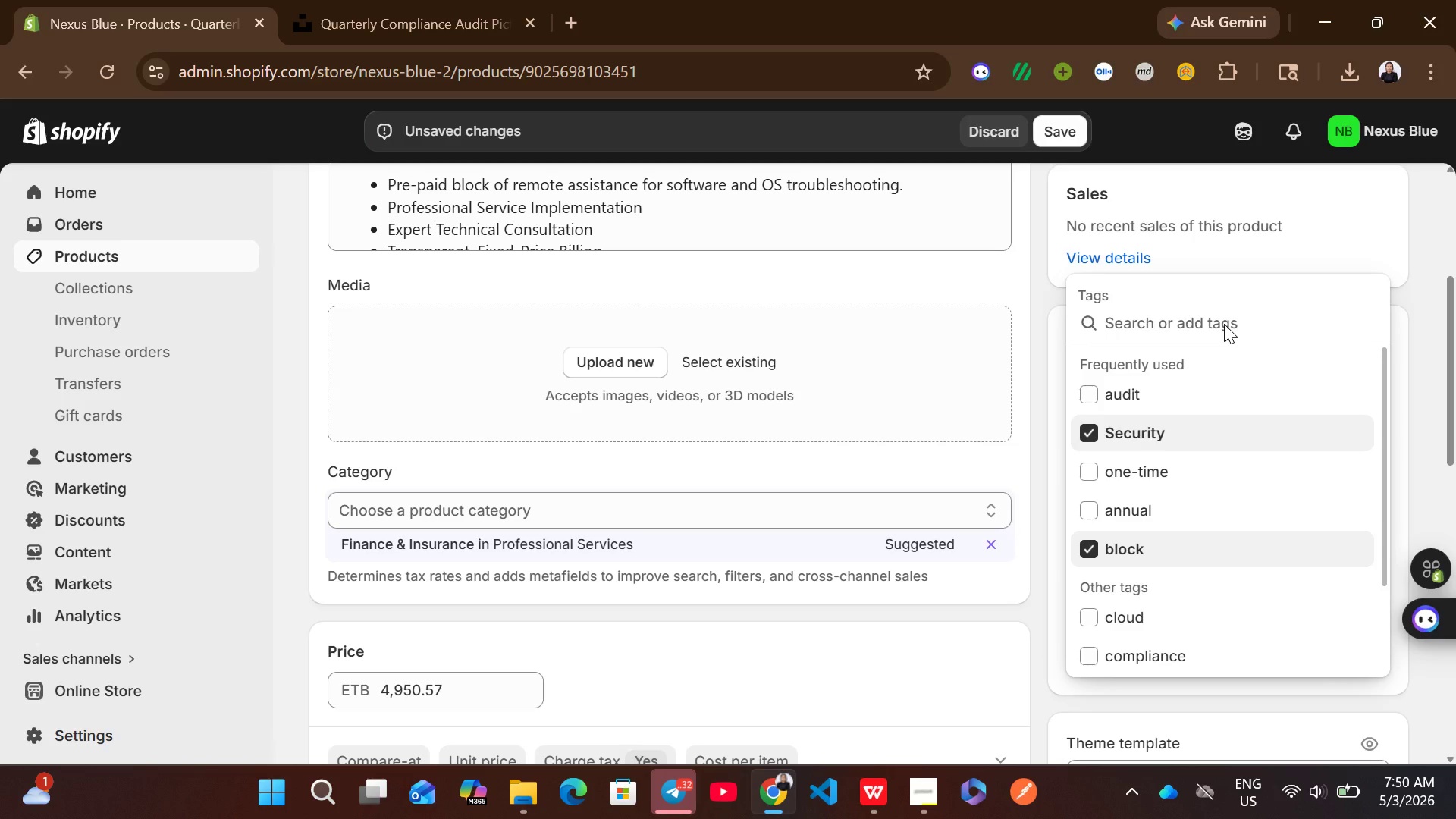 
type(re)
 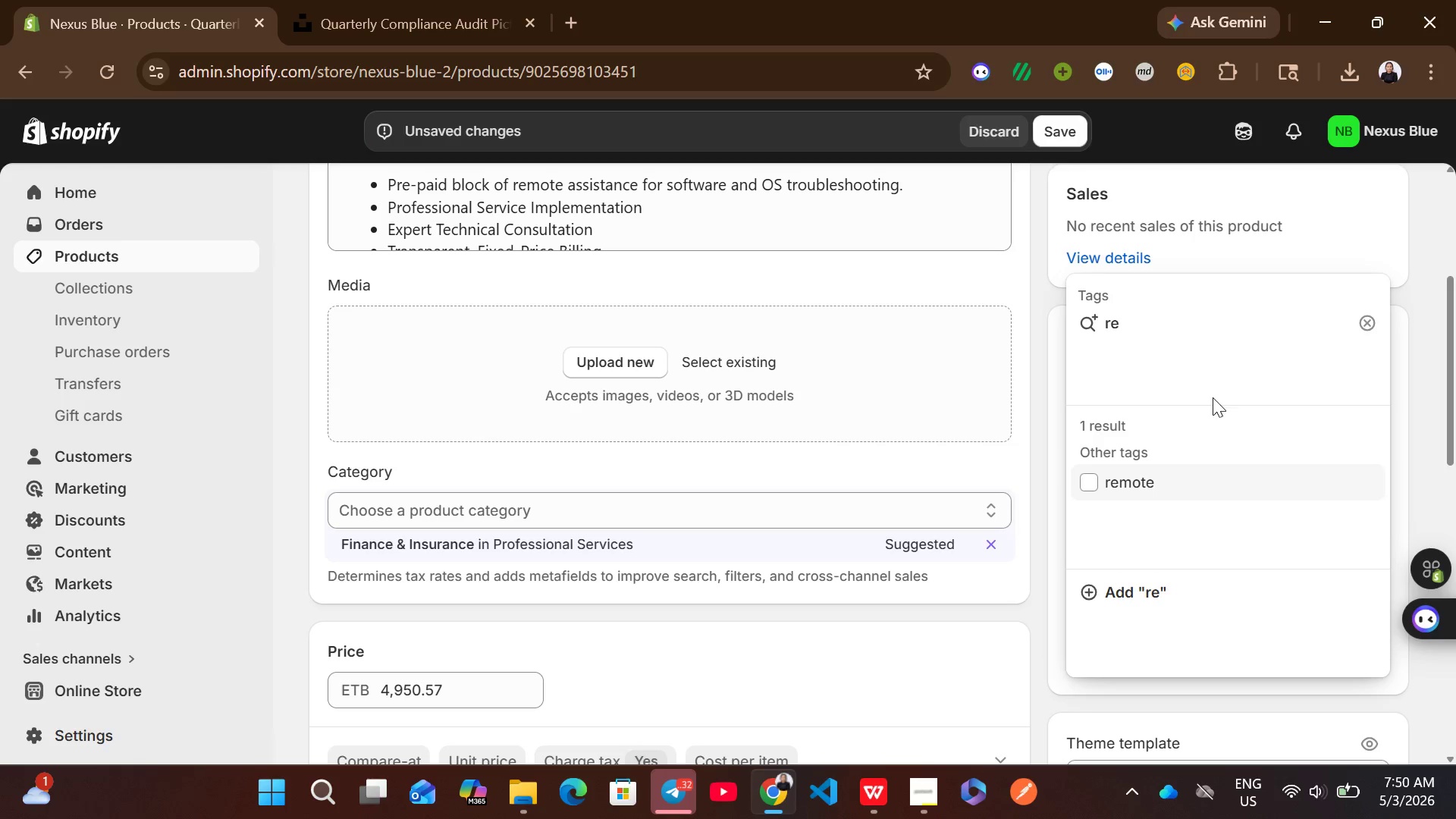 
left_click([1156, 469])
 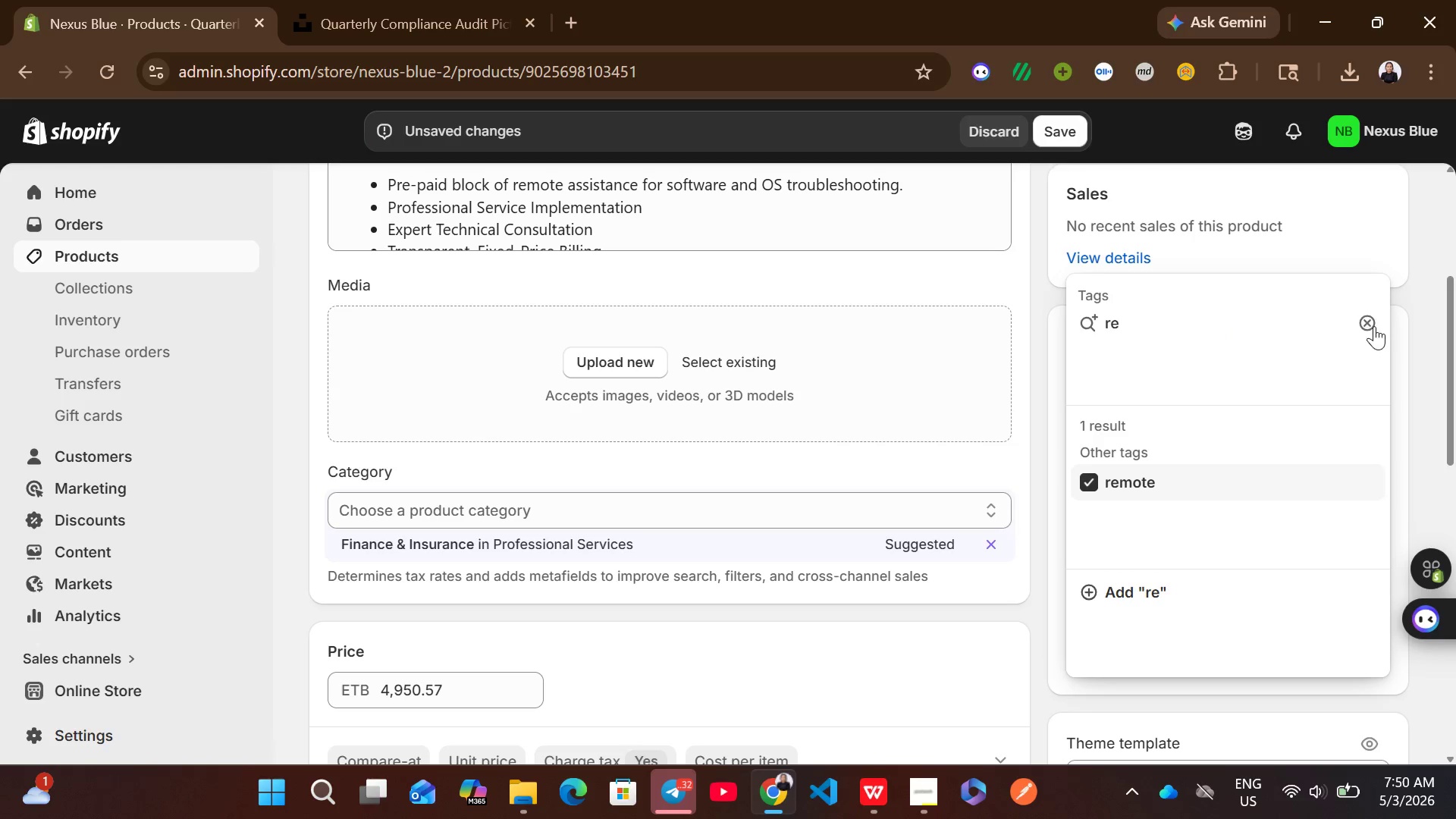 
left_click([1373, 325])
 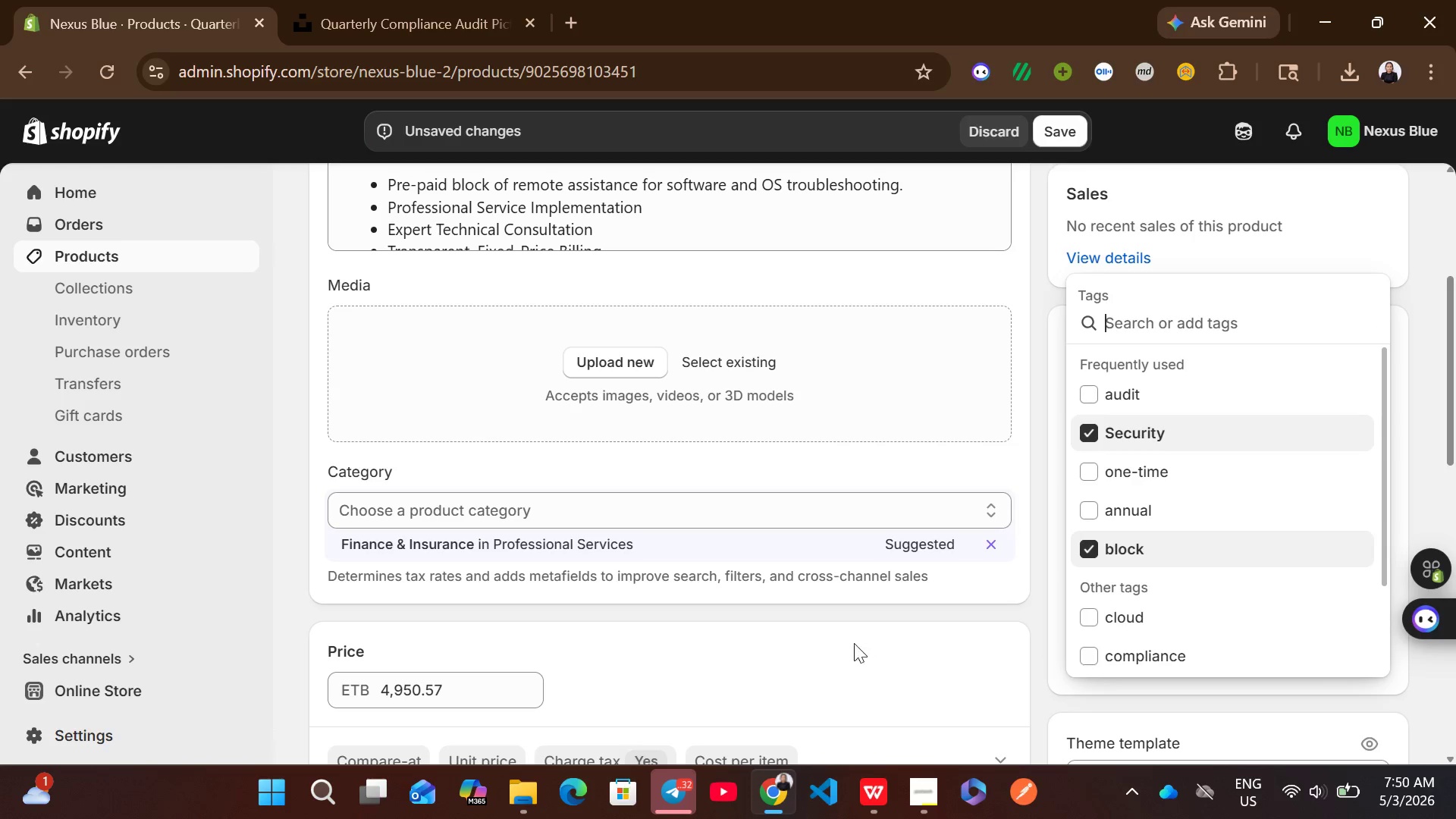 
left_click([844, 642])
 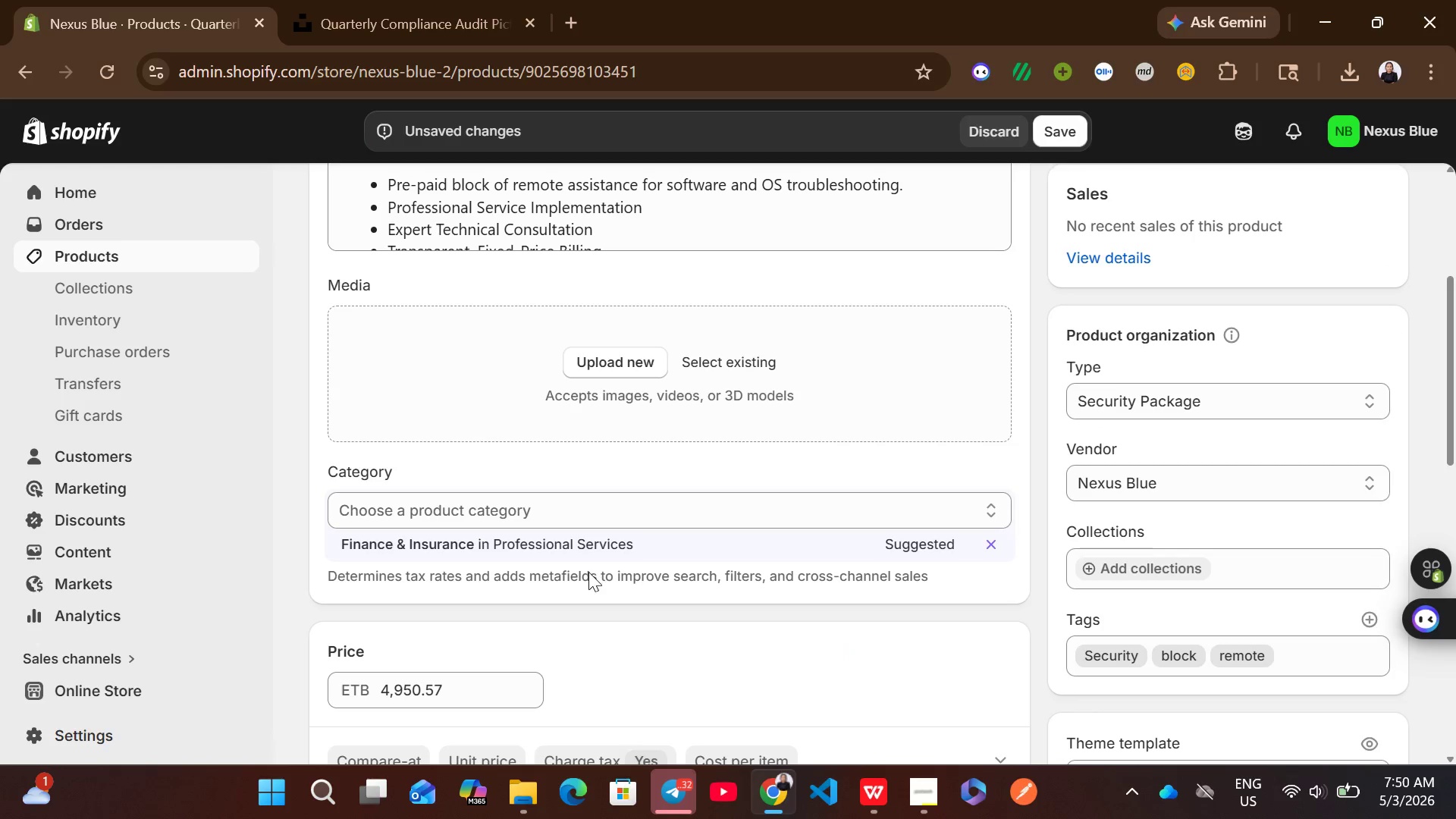 
left_click([582, 546])
 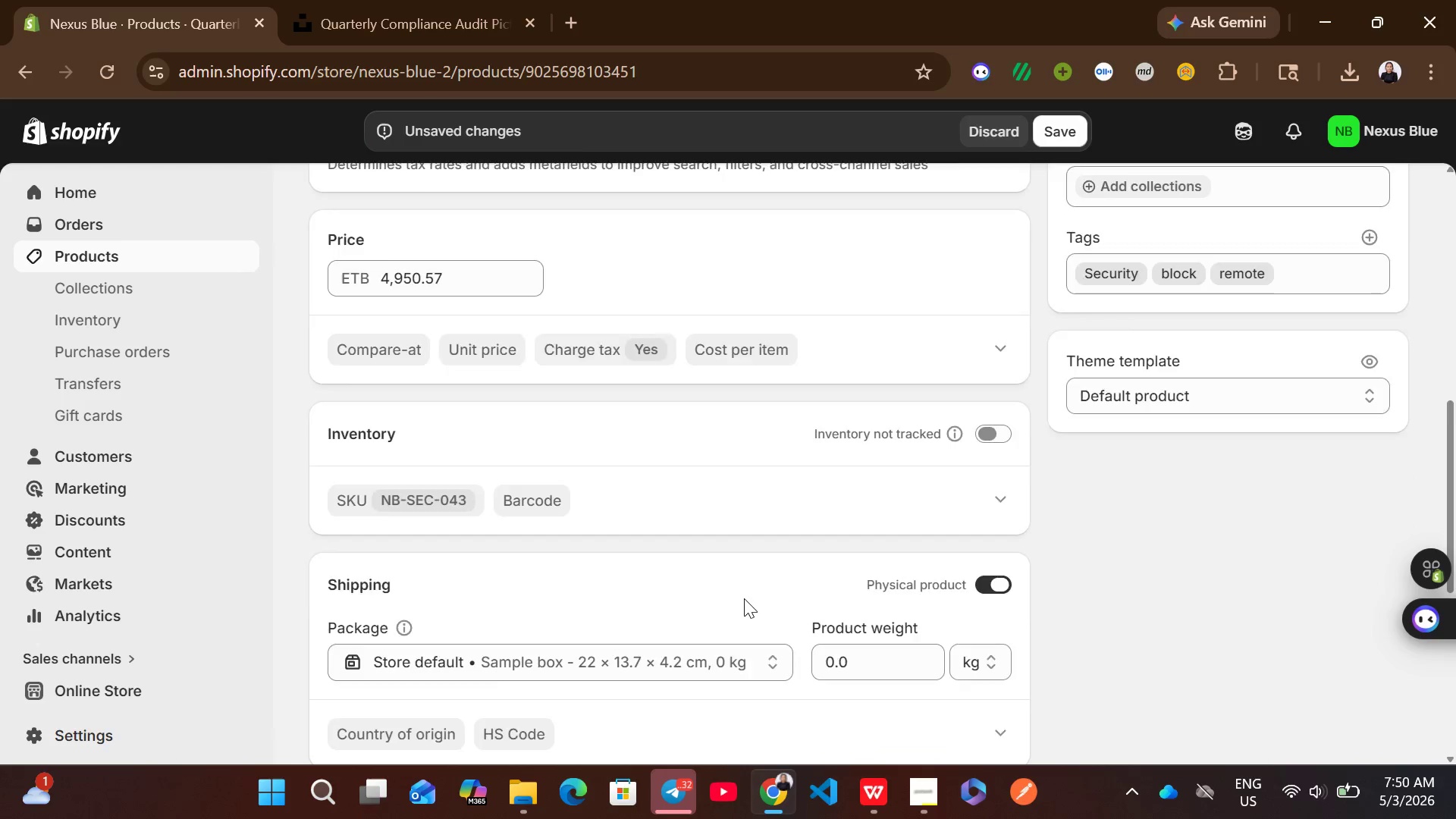 
wait(5.81)
 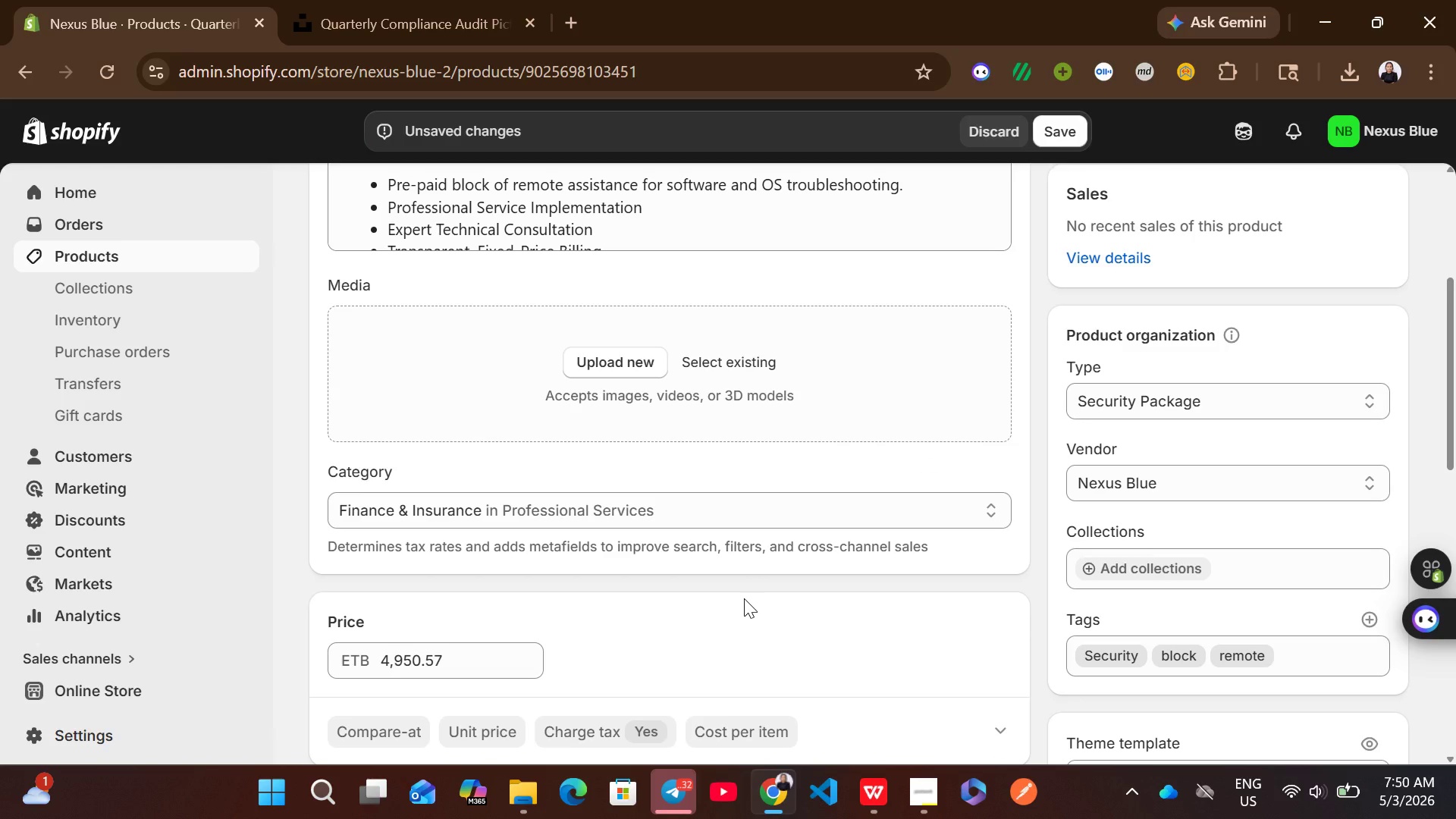 
left_click([981, 369])
 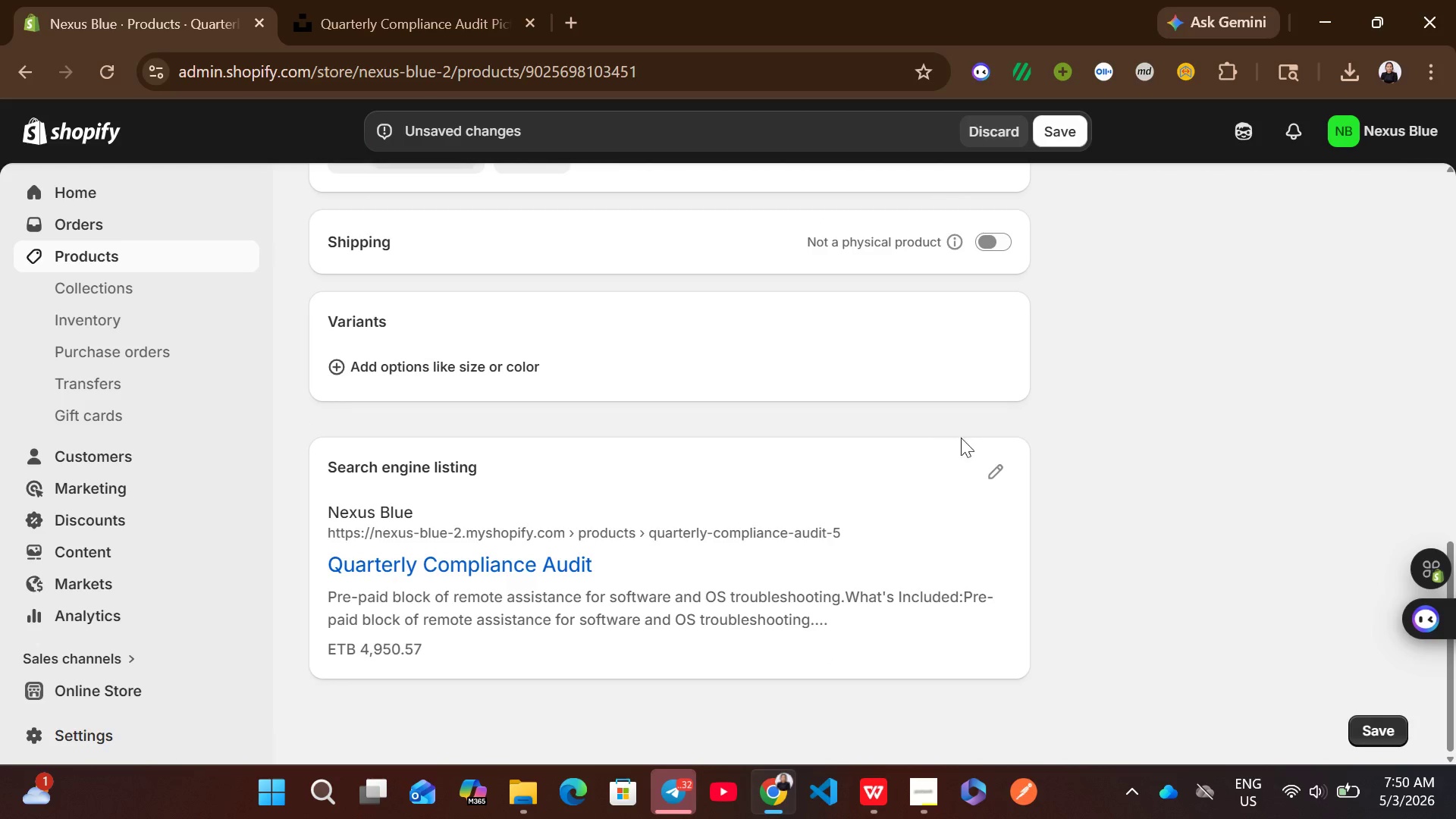 
left_click([1002, 455])
 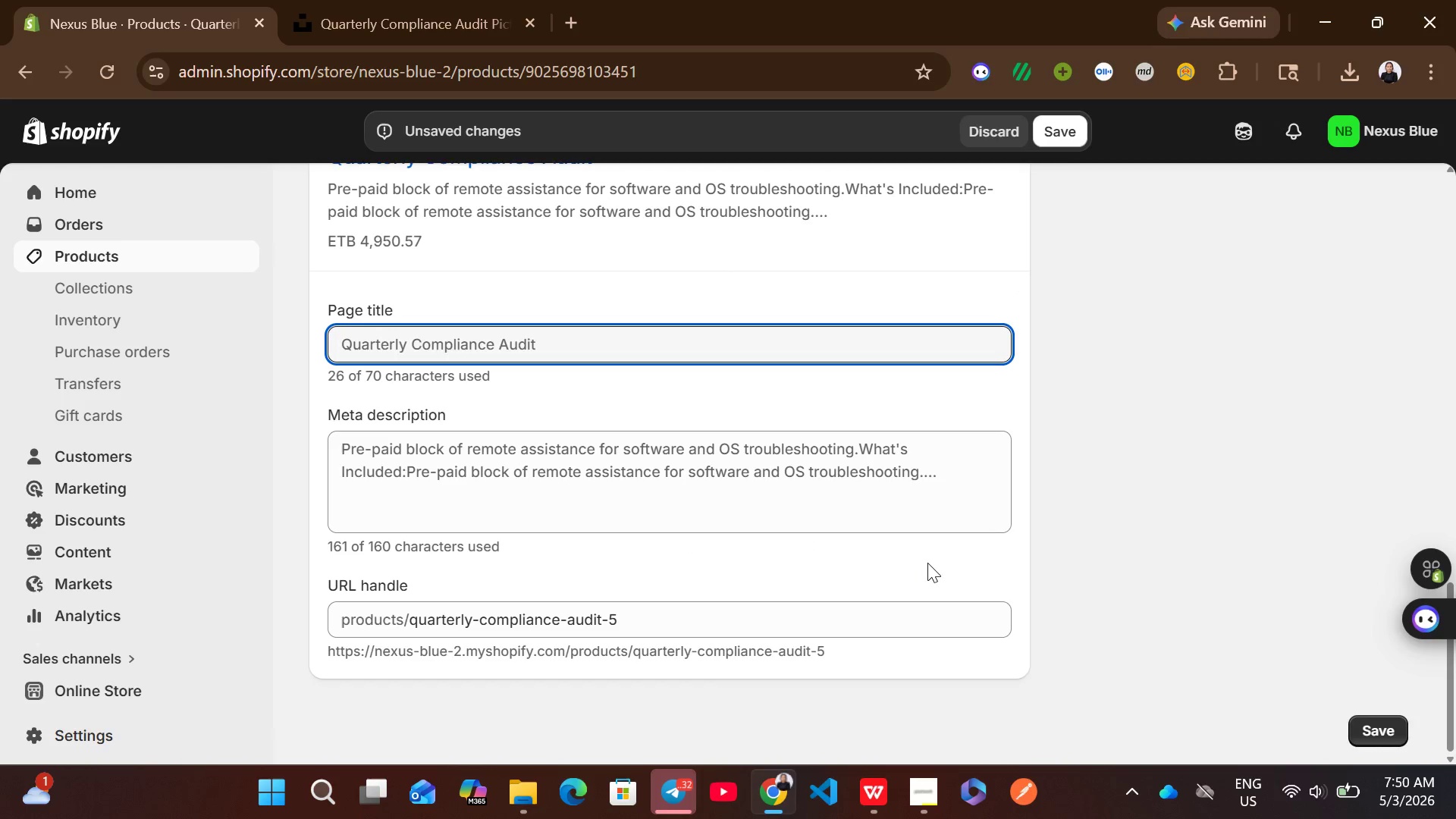 
left_click([889, 489])
 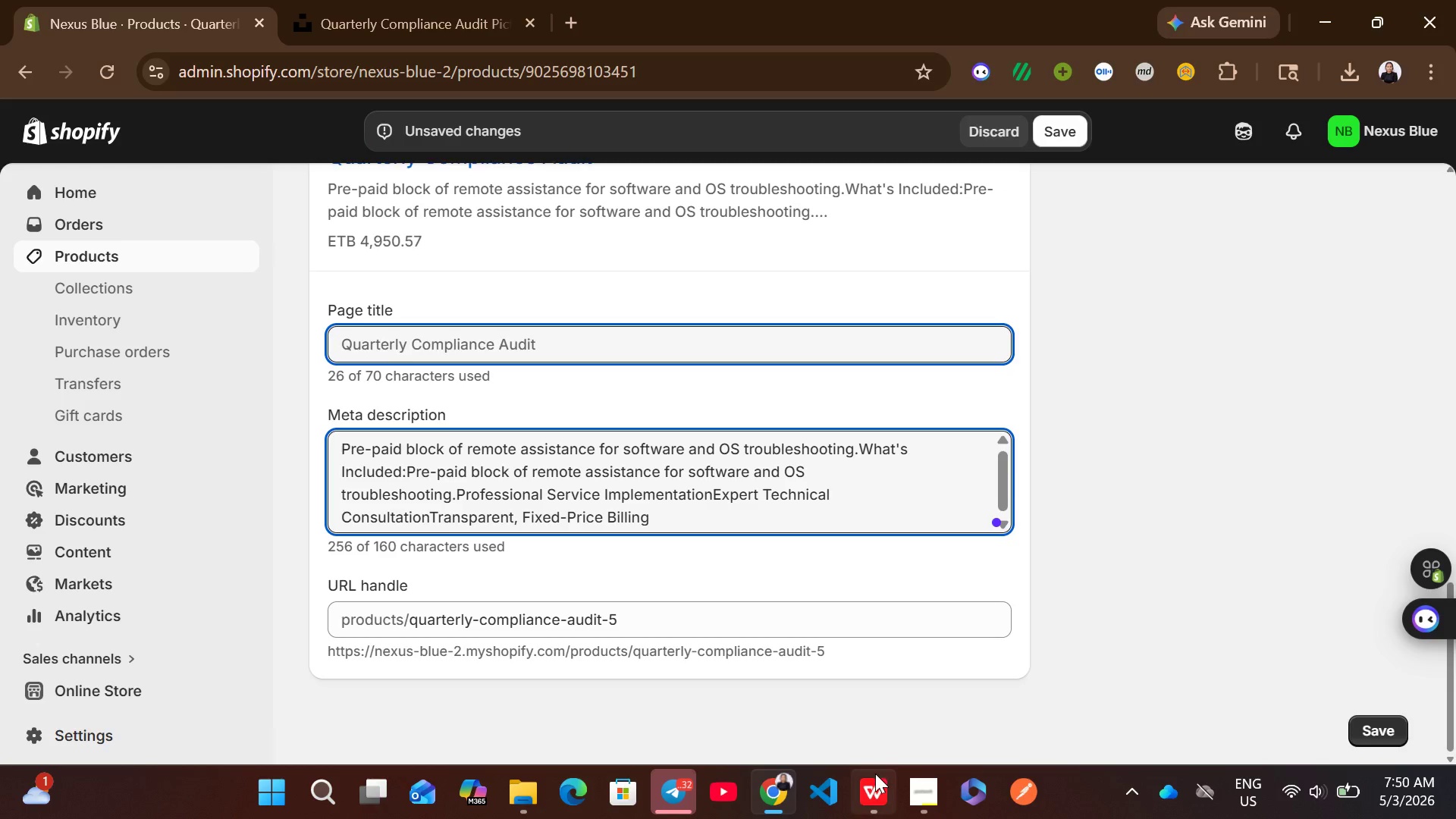 
left_click([875, 774])
 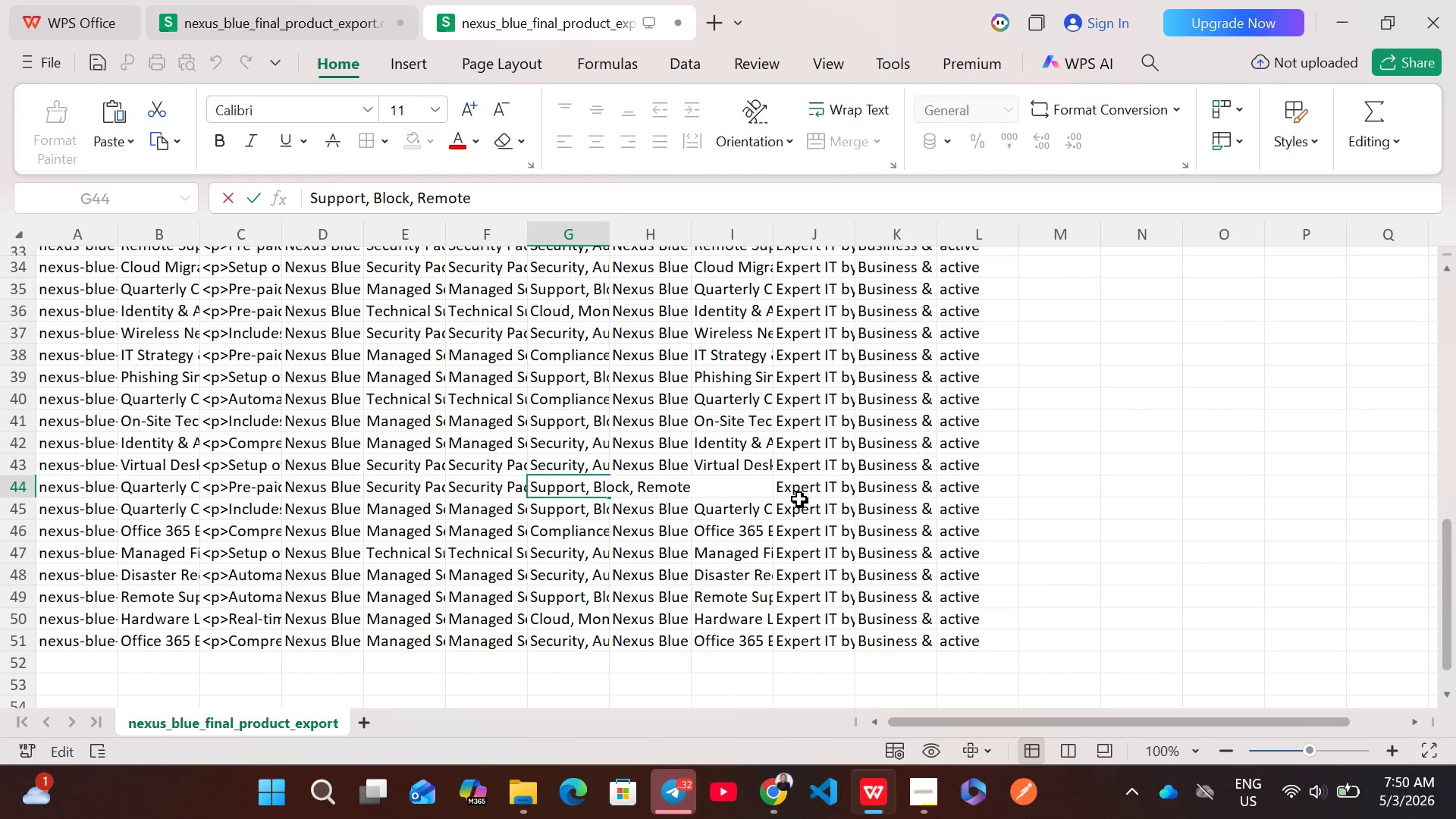 
double_click([808, 484])
 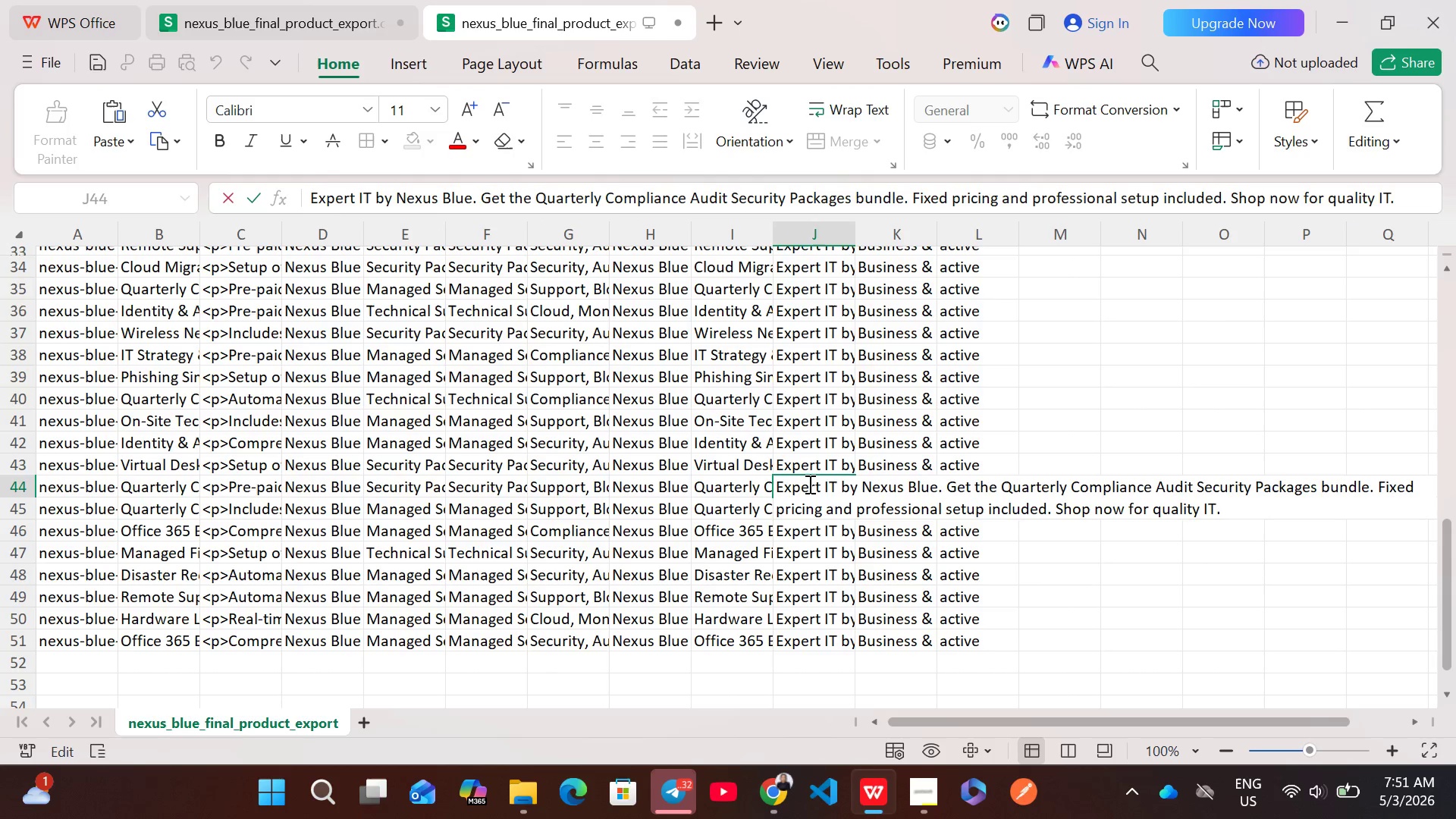 
key(Control+A)
 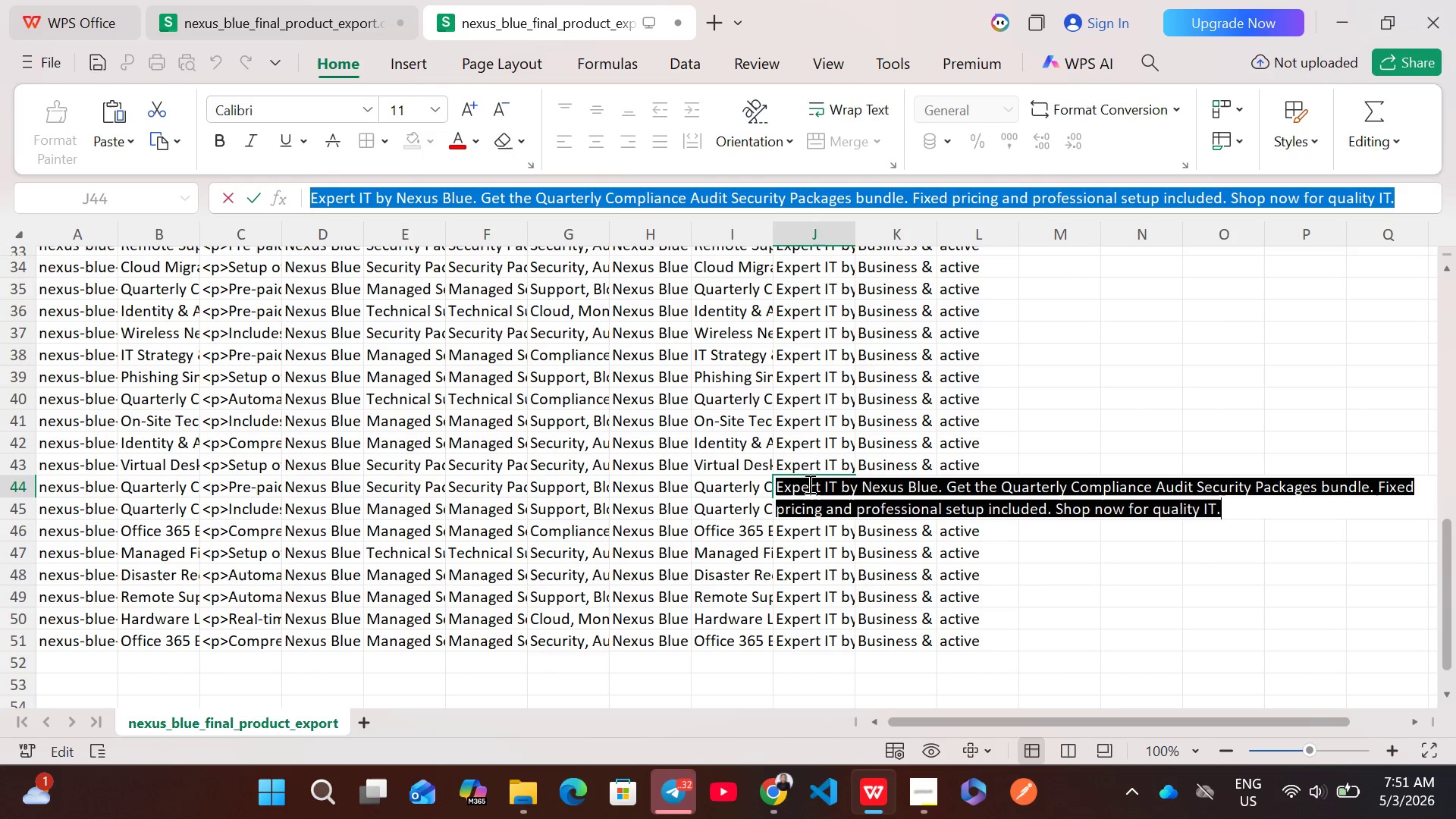 
key(Control+C)
 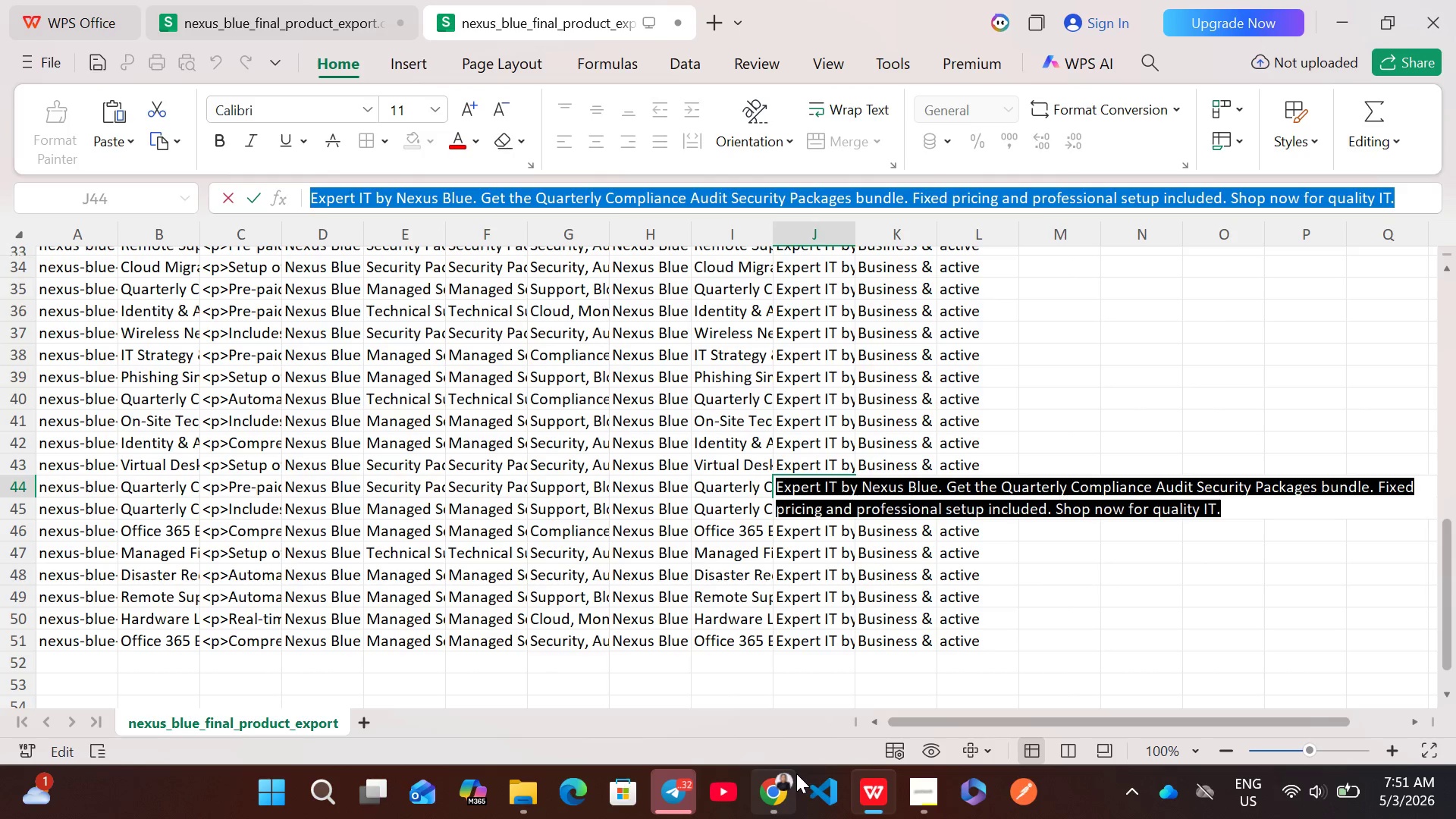 
left_click([777, 780])
 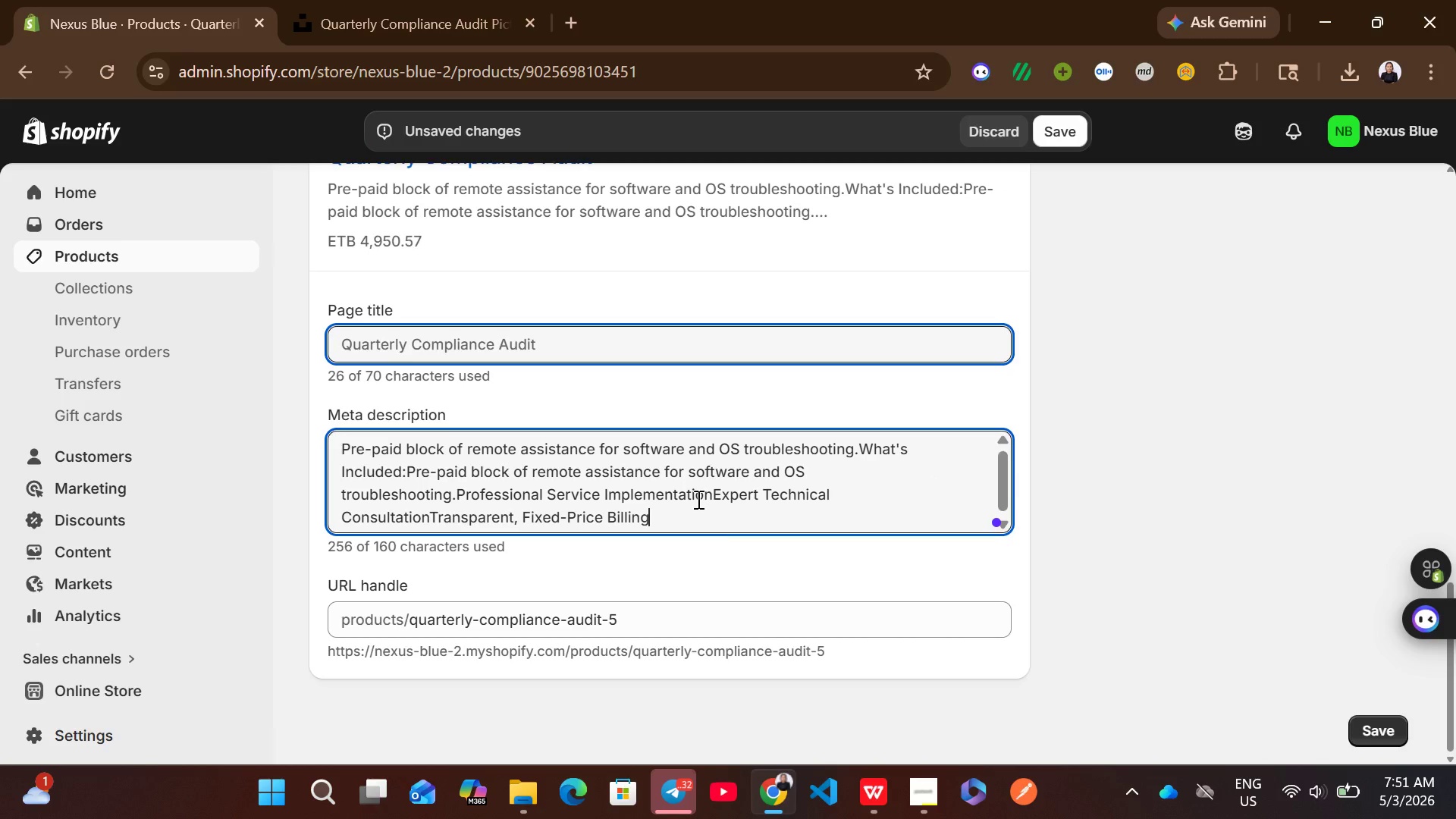 
left_click([696, 498])
 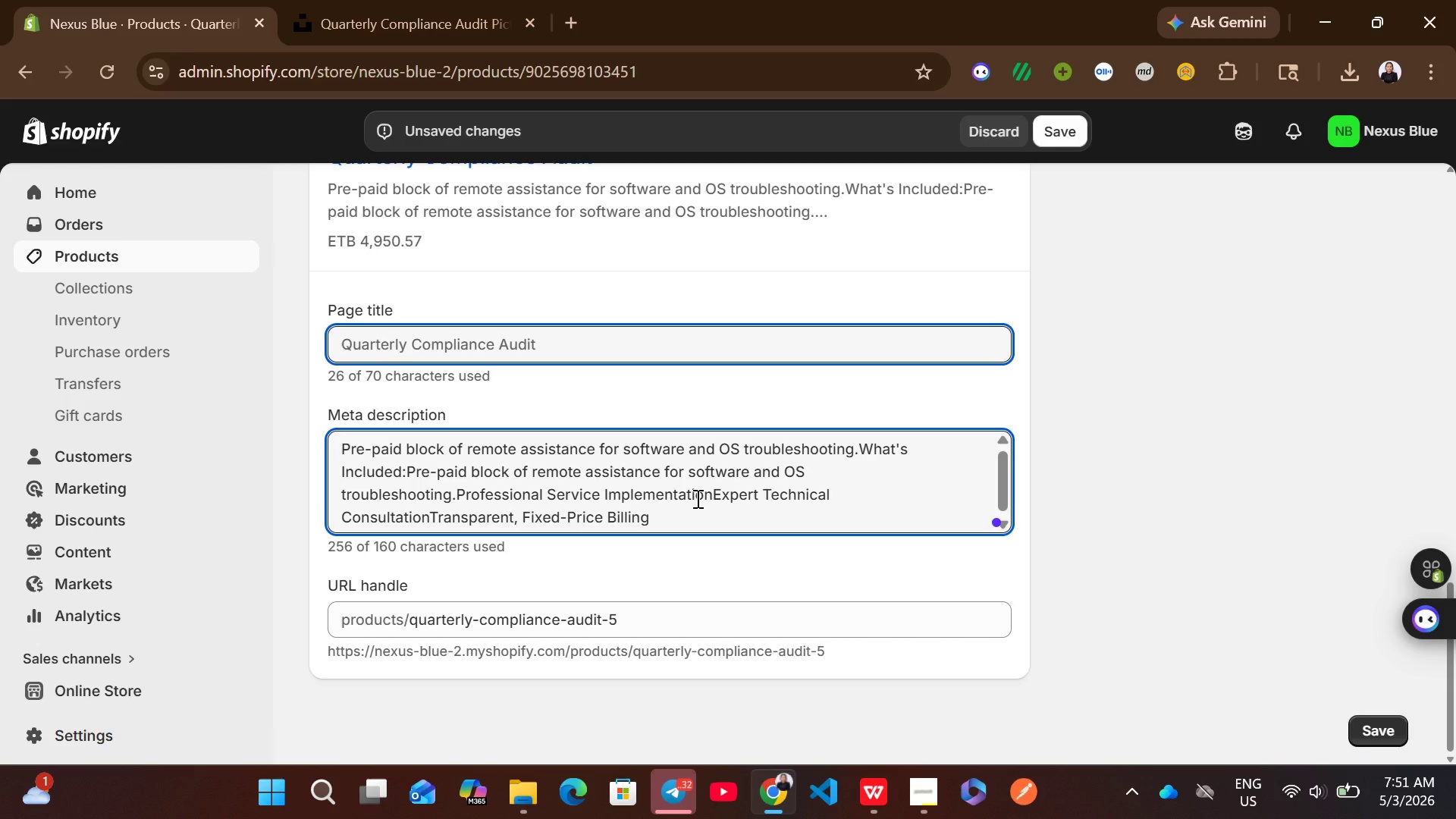 
key(Control+A)
 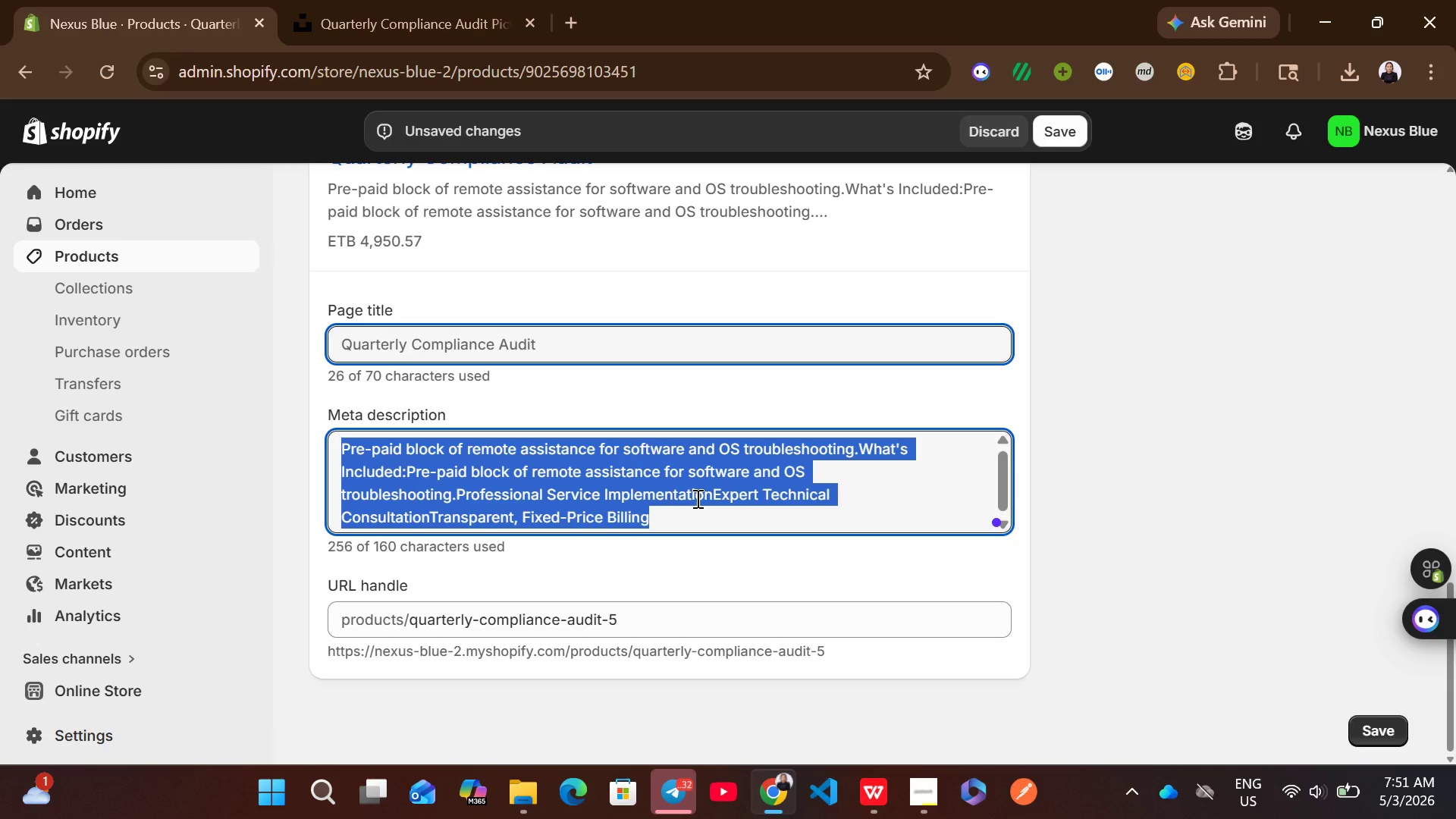 
key(Control+V)
 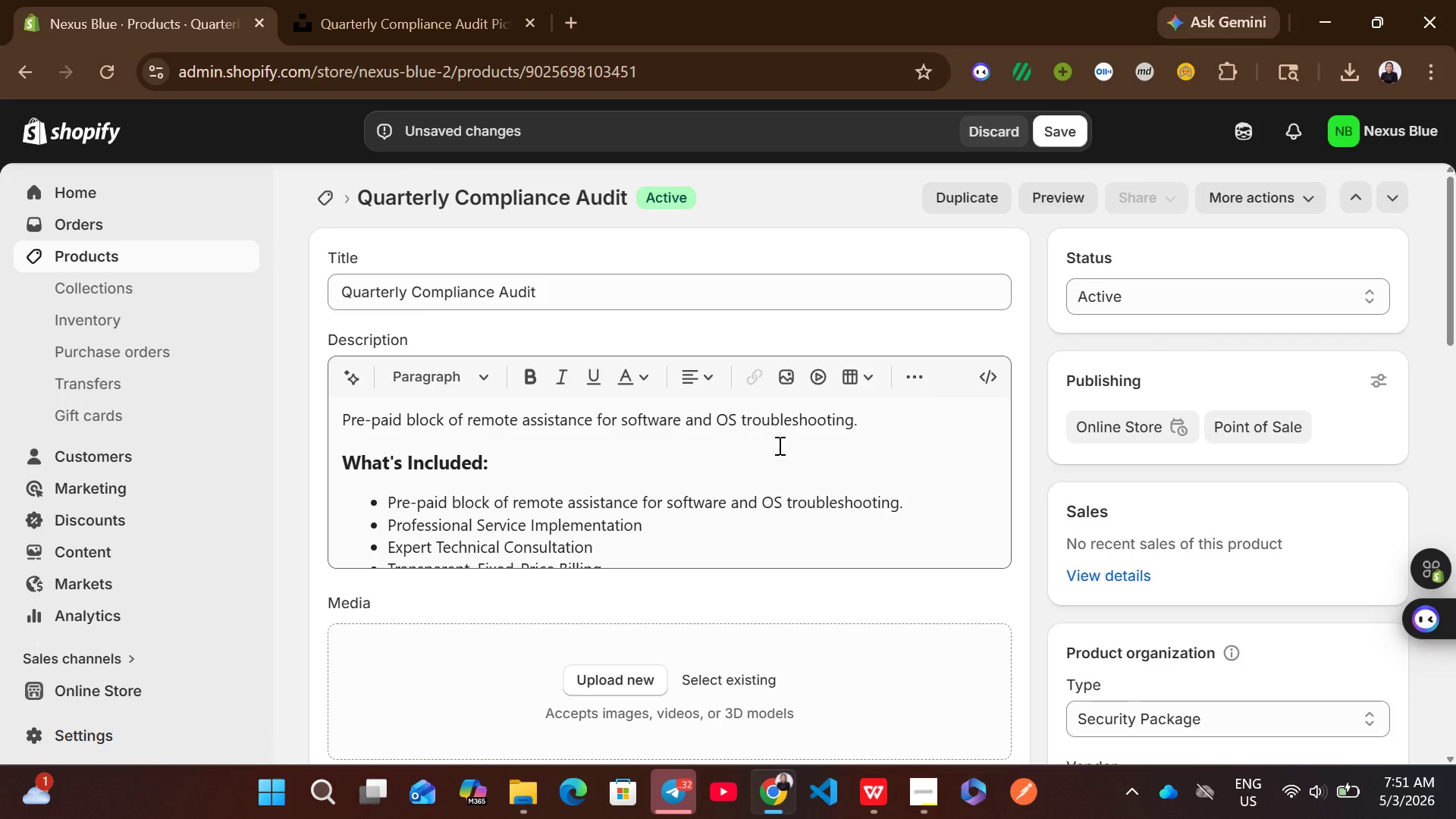 
wait(9.56)
 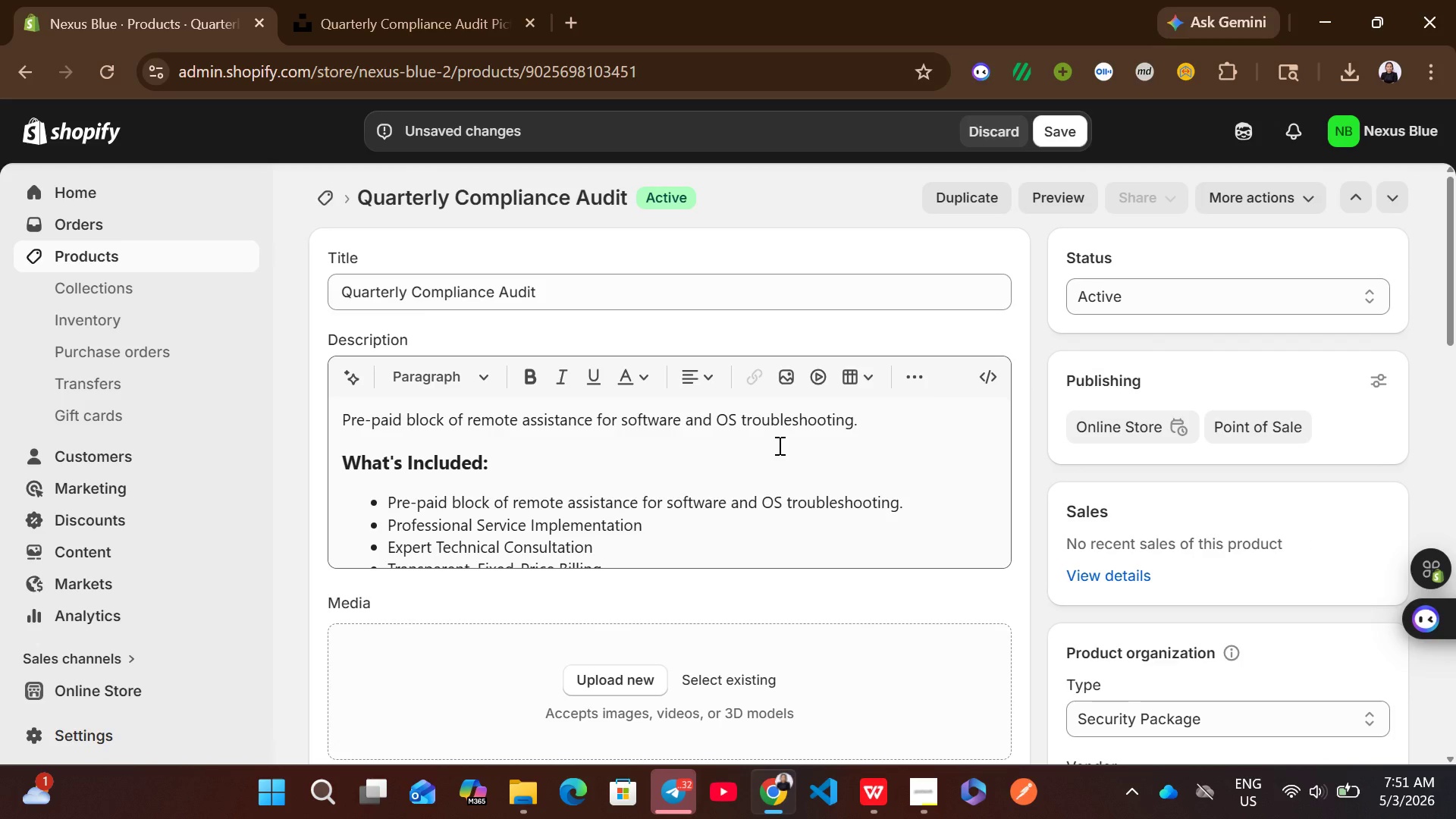 
left_click([585, 271])
 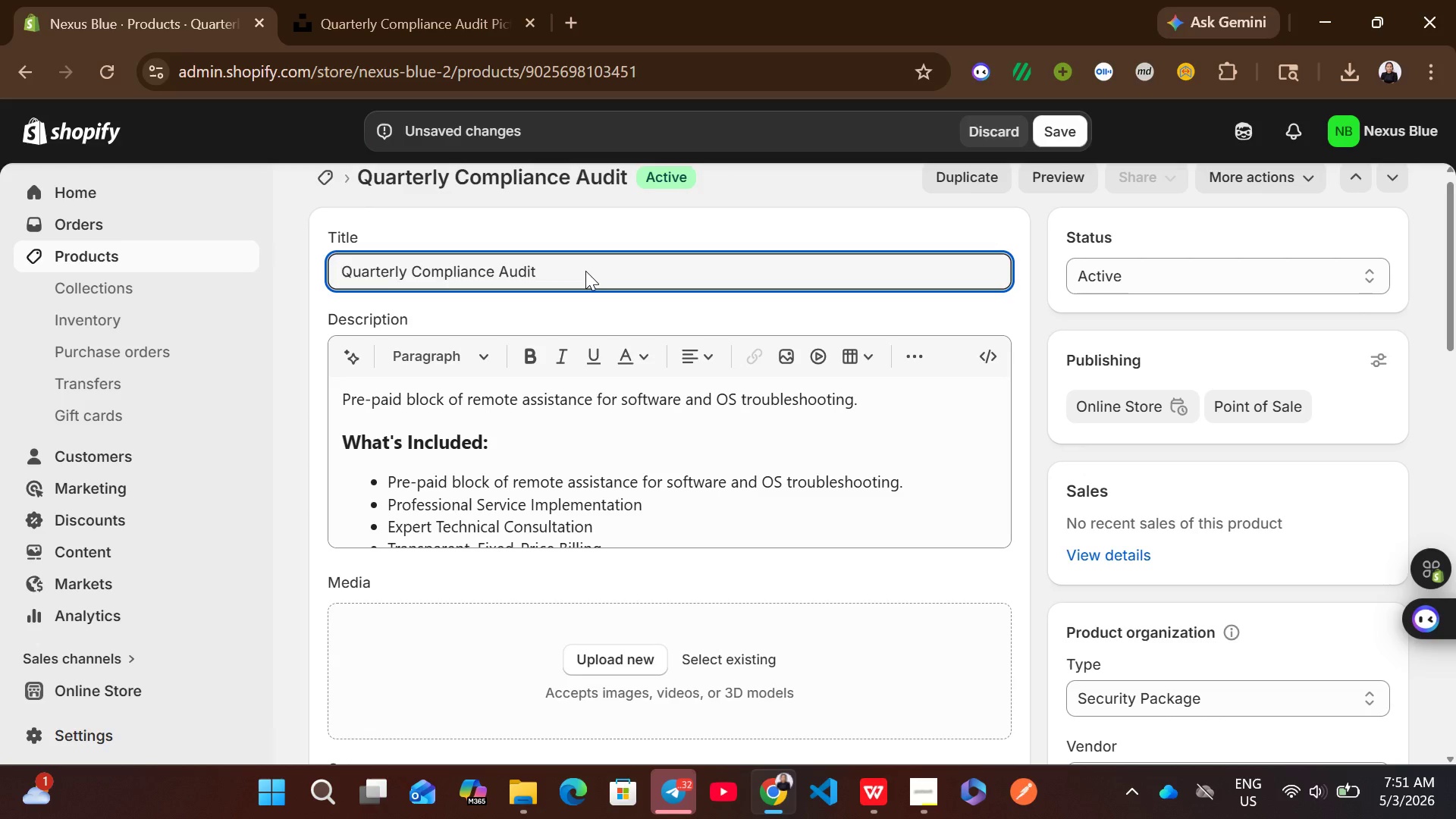 
key(Control+A)
 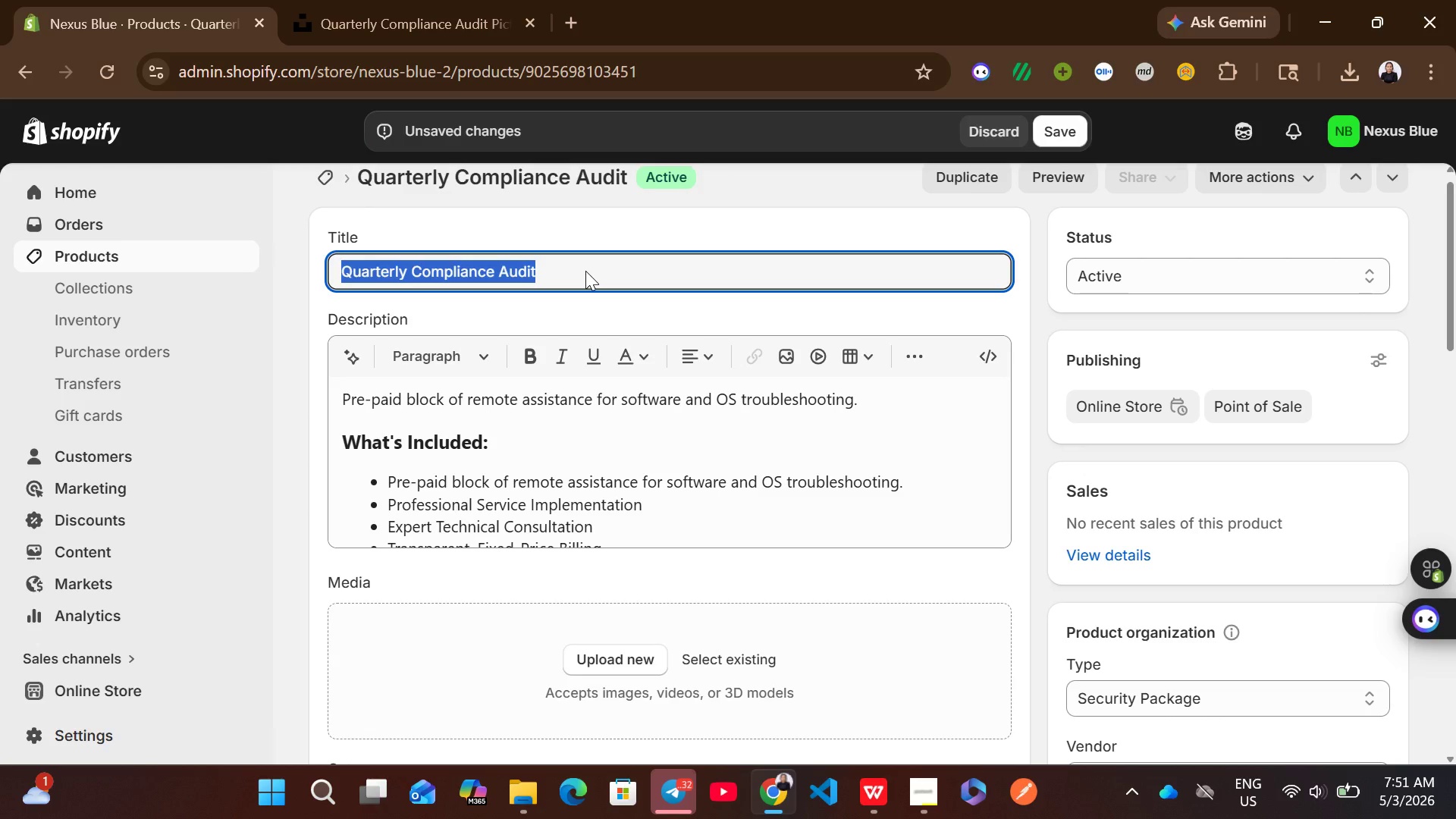 
key(Control+C)
 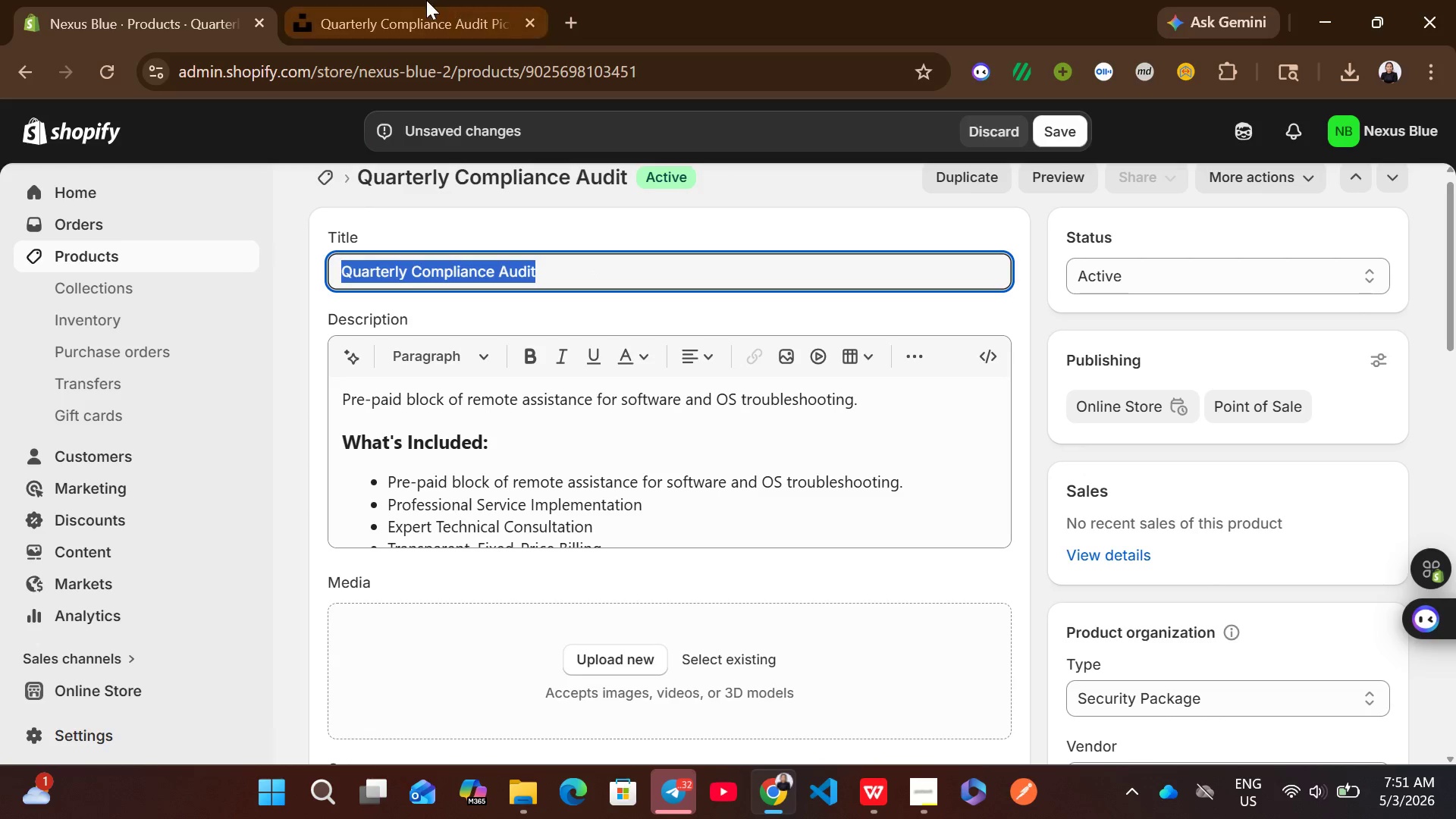 
left_click([426, 0])
 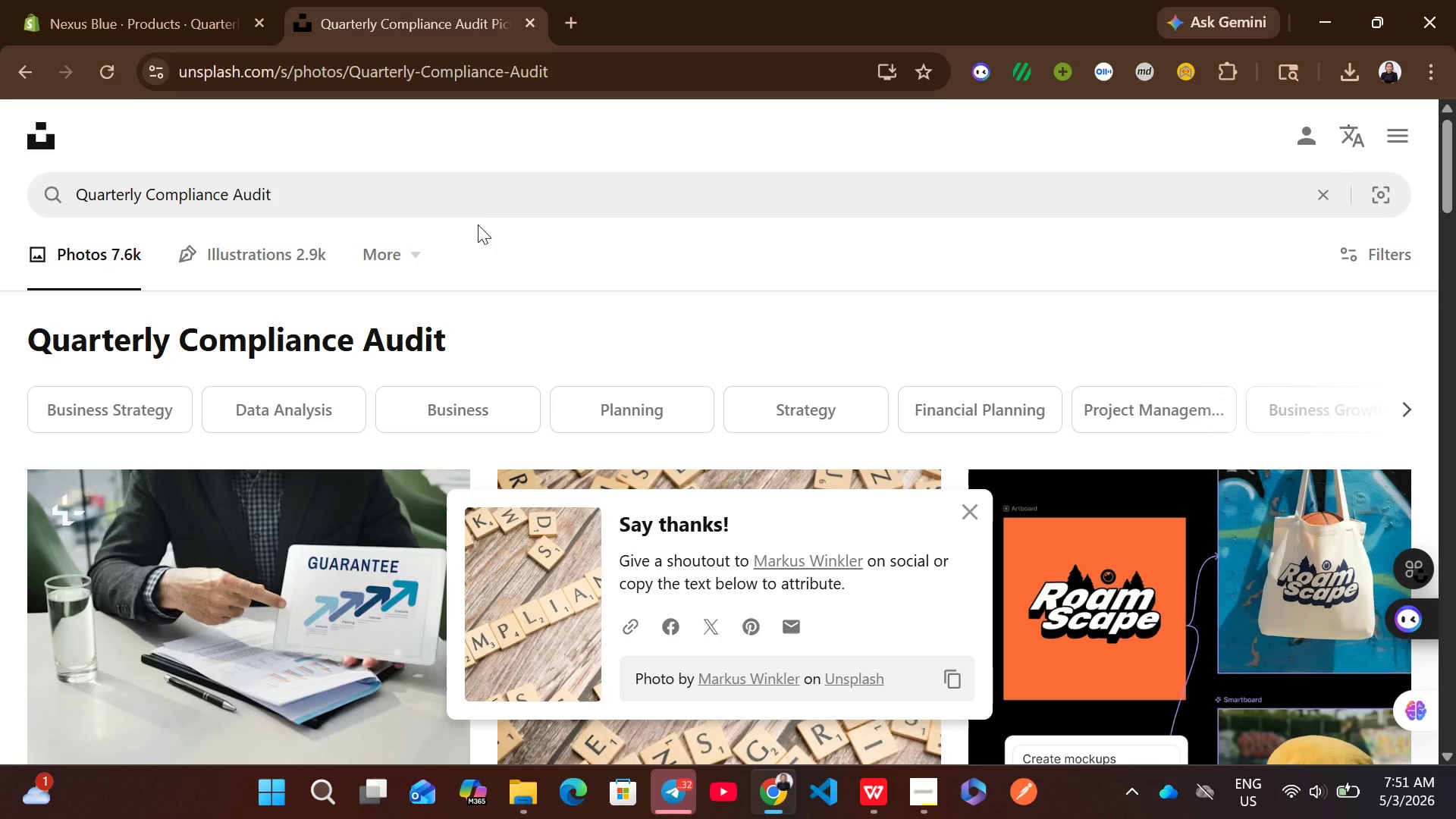 
left_click([476, 212])
 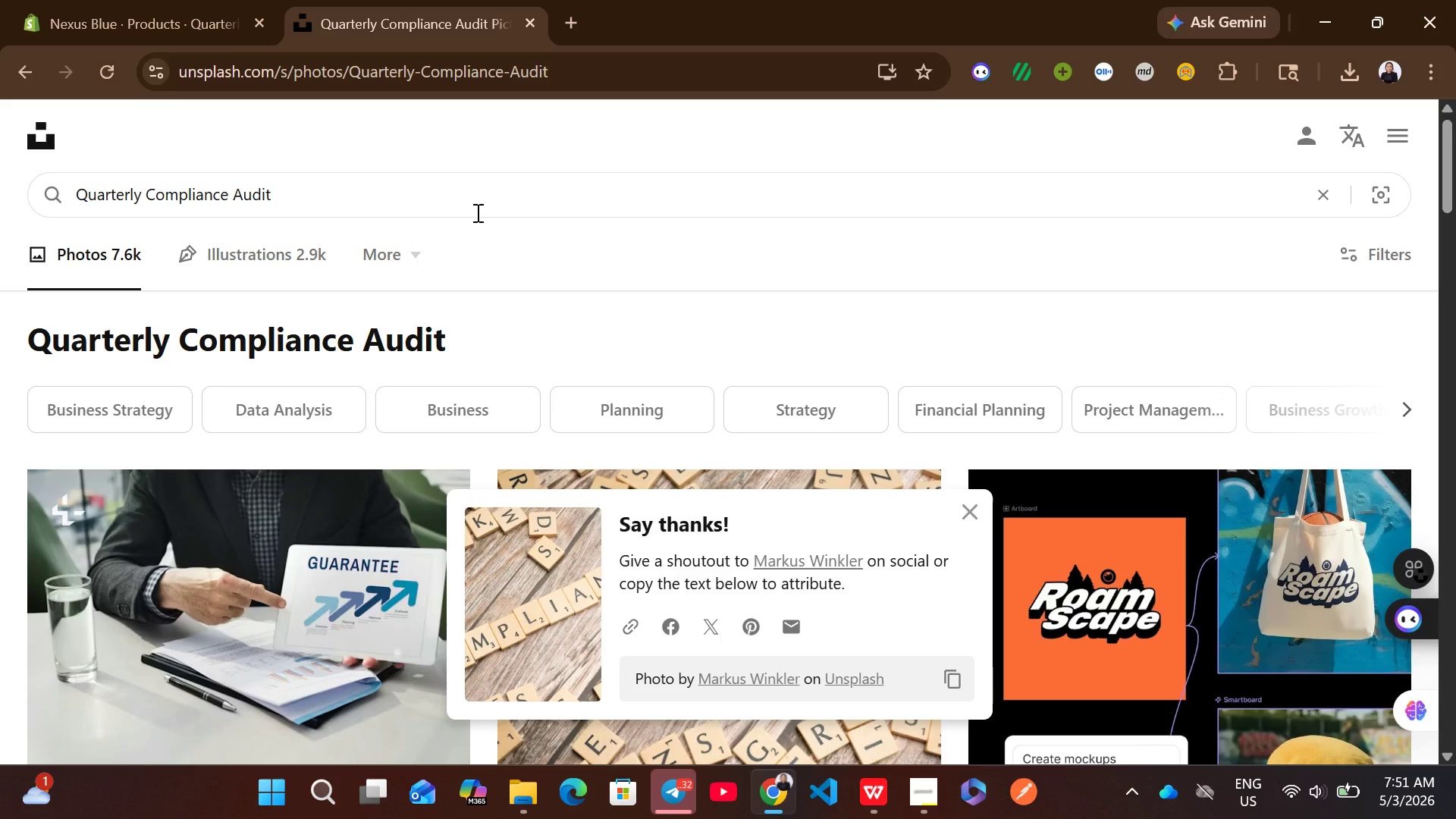 
key(Control+A)
 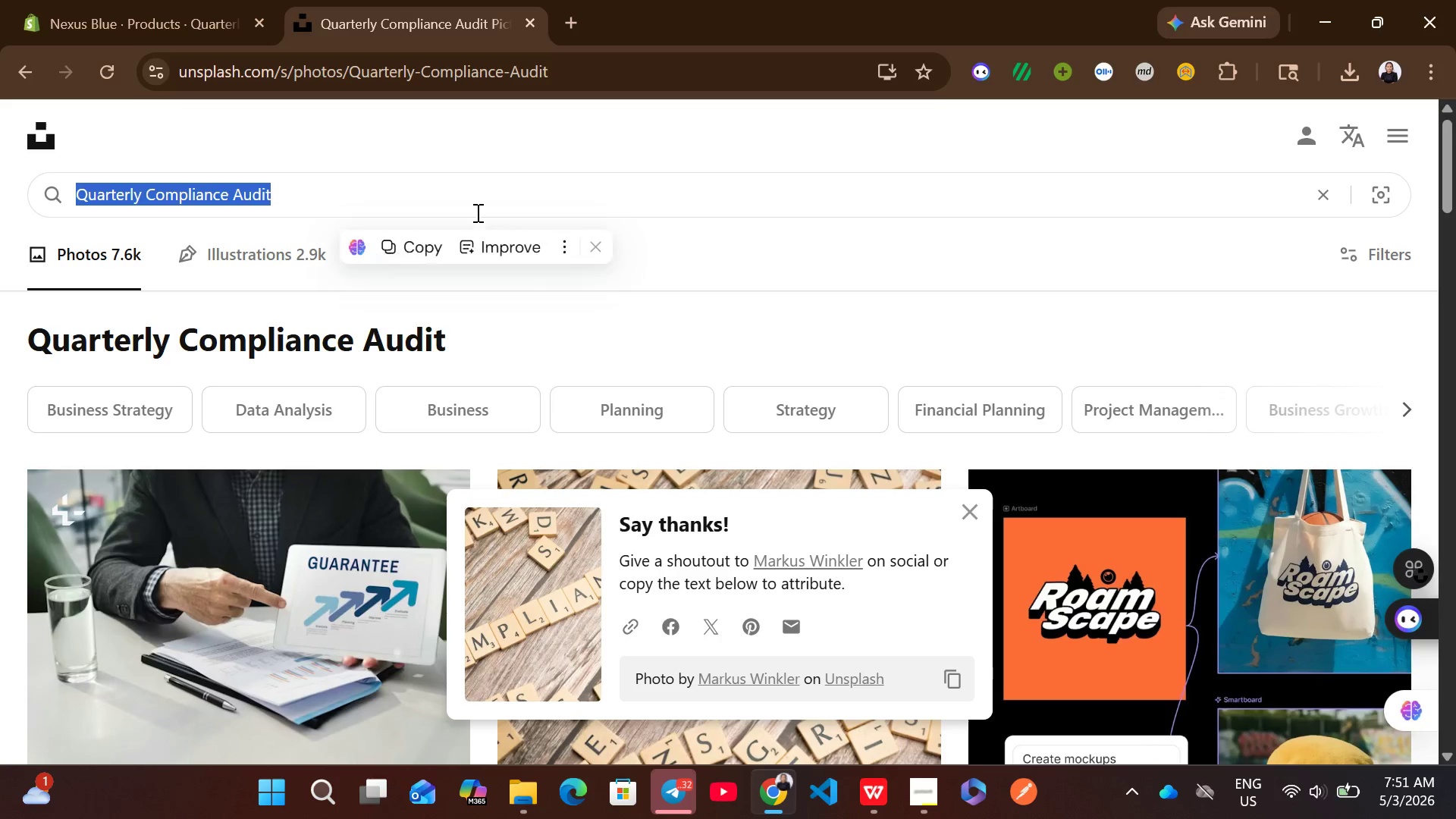 
key(Control+V)
 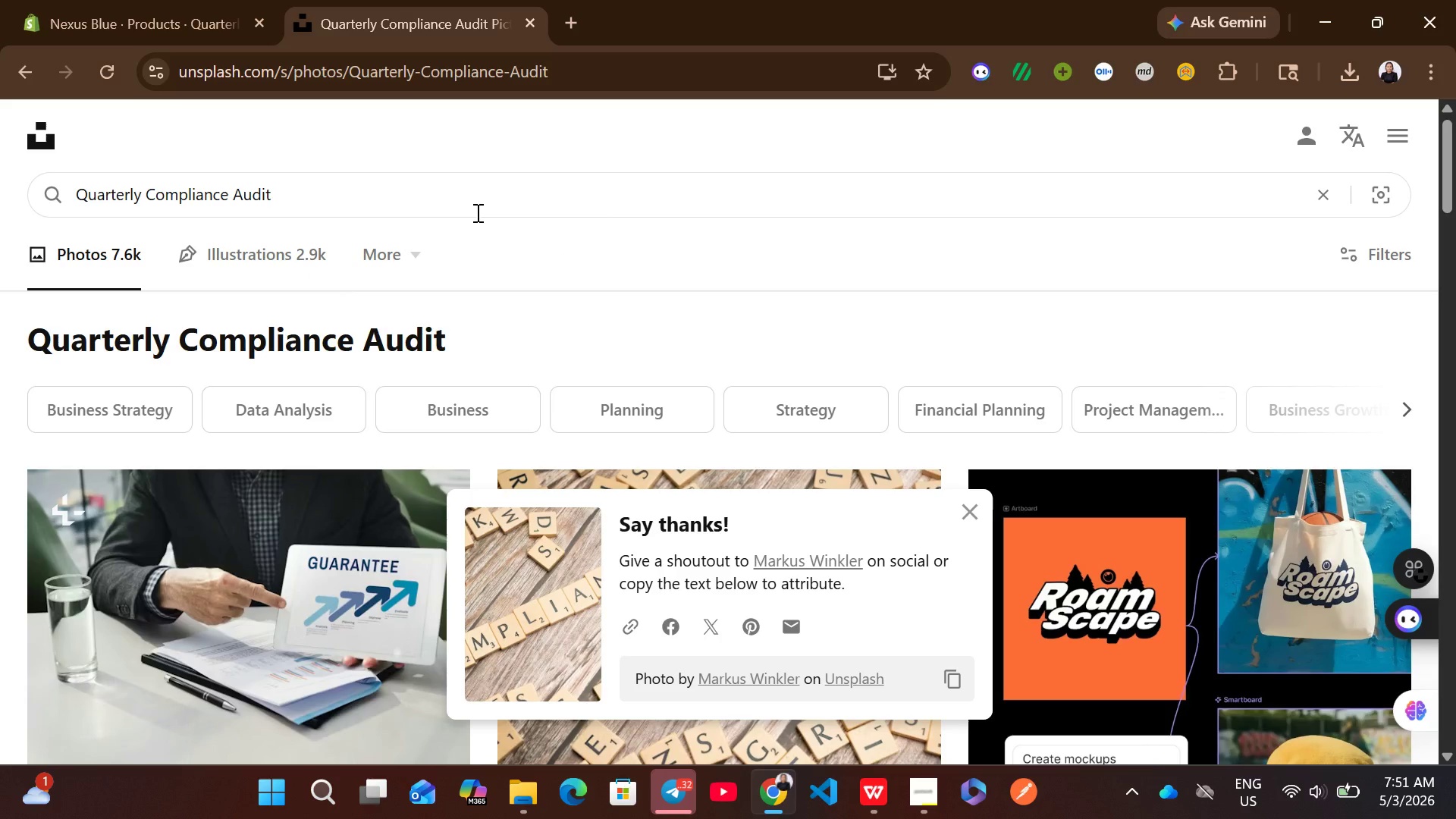 
key(Enter)
 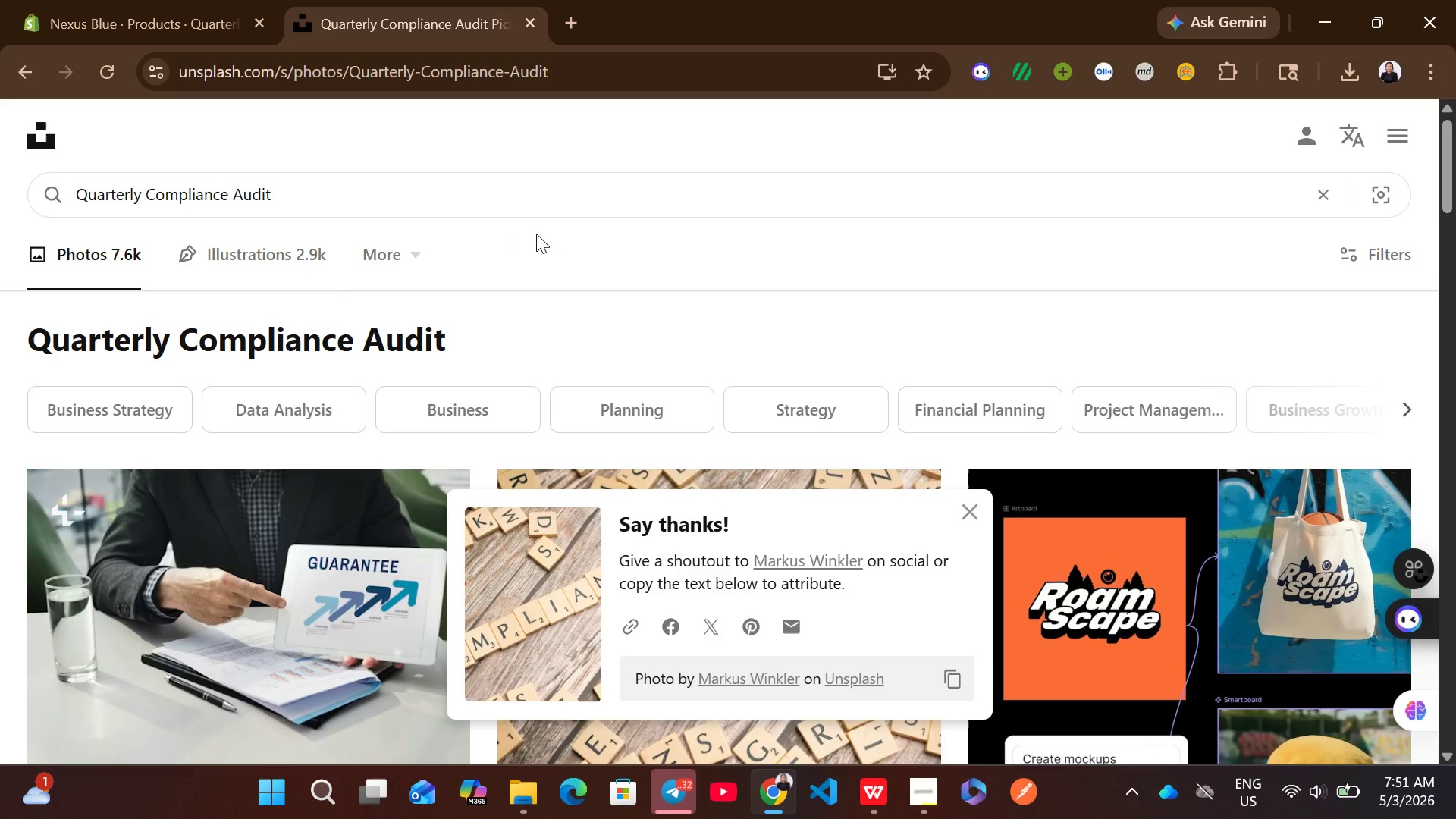 
key(Enter)
 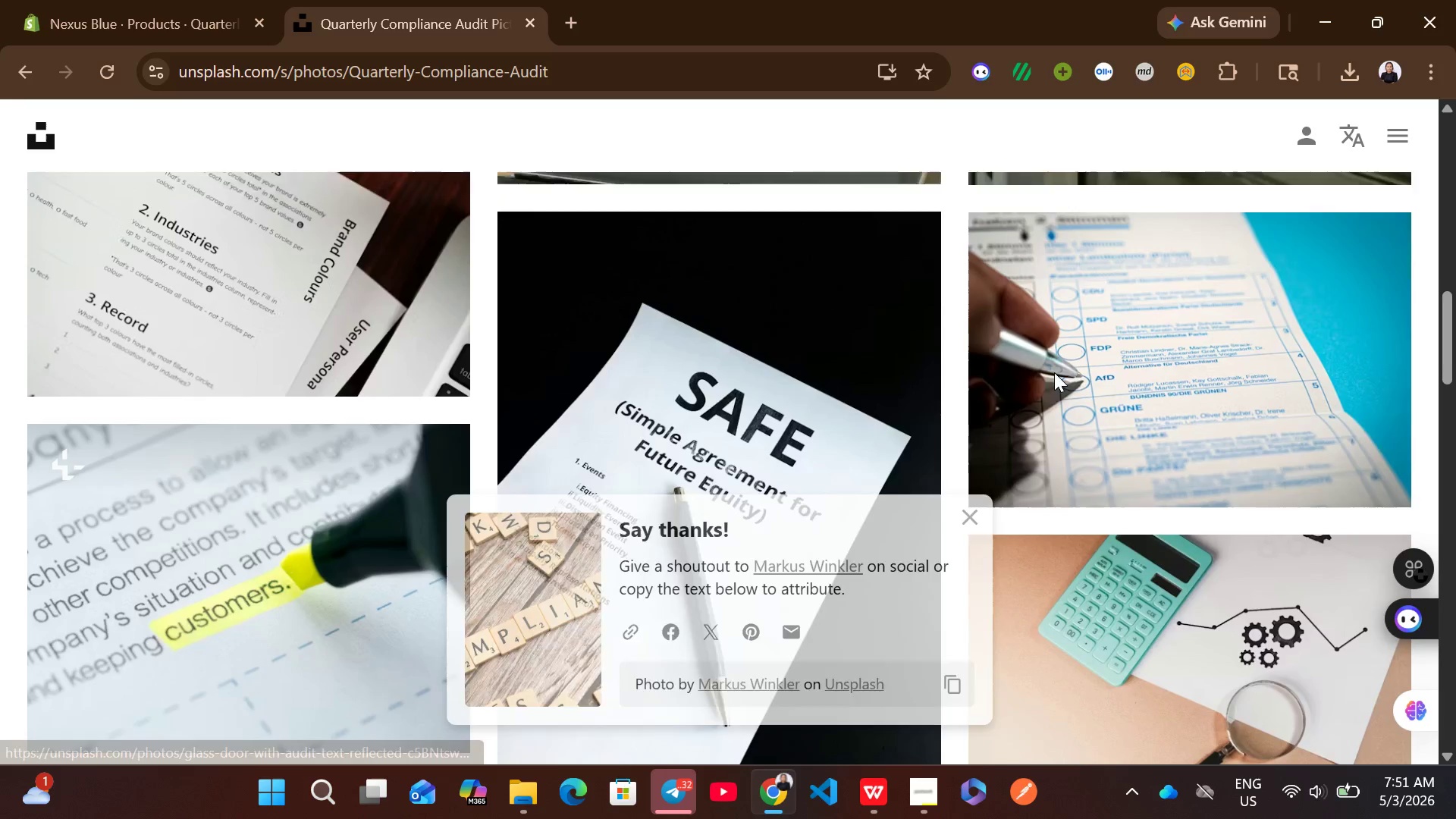 
wait(7.7)
 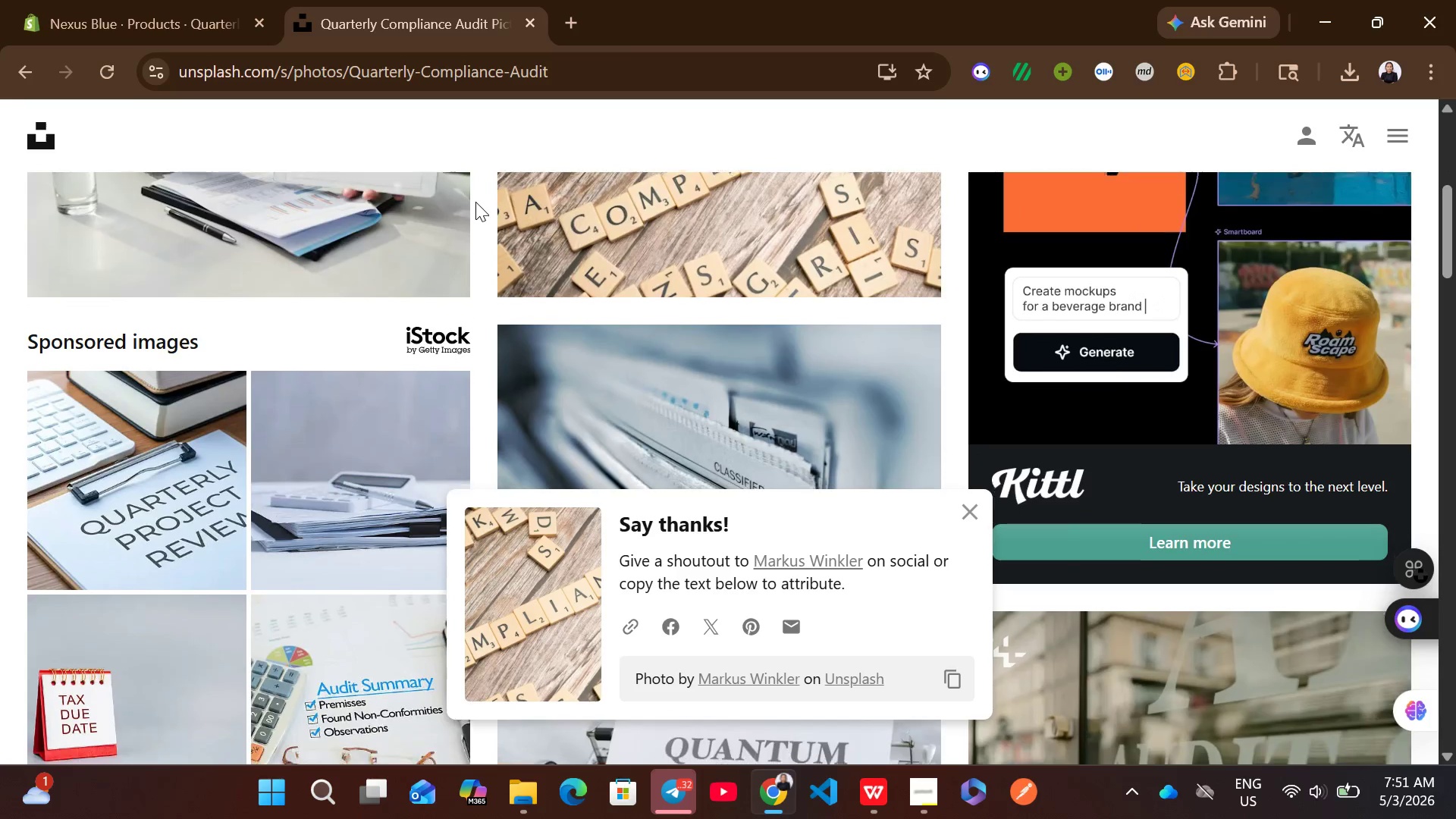 
left_click([1380, 446])
 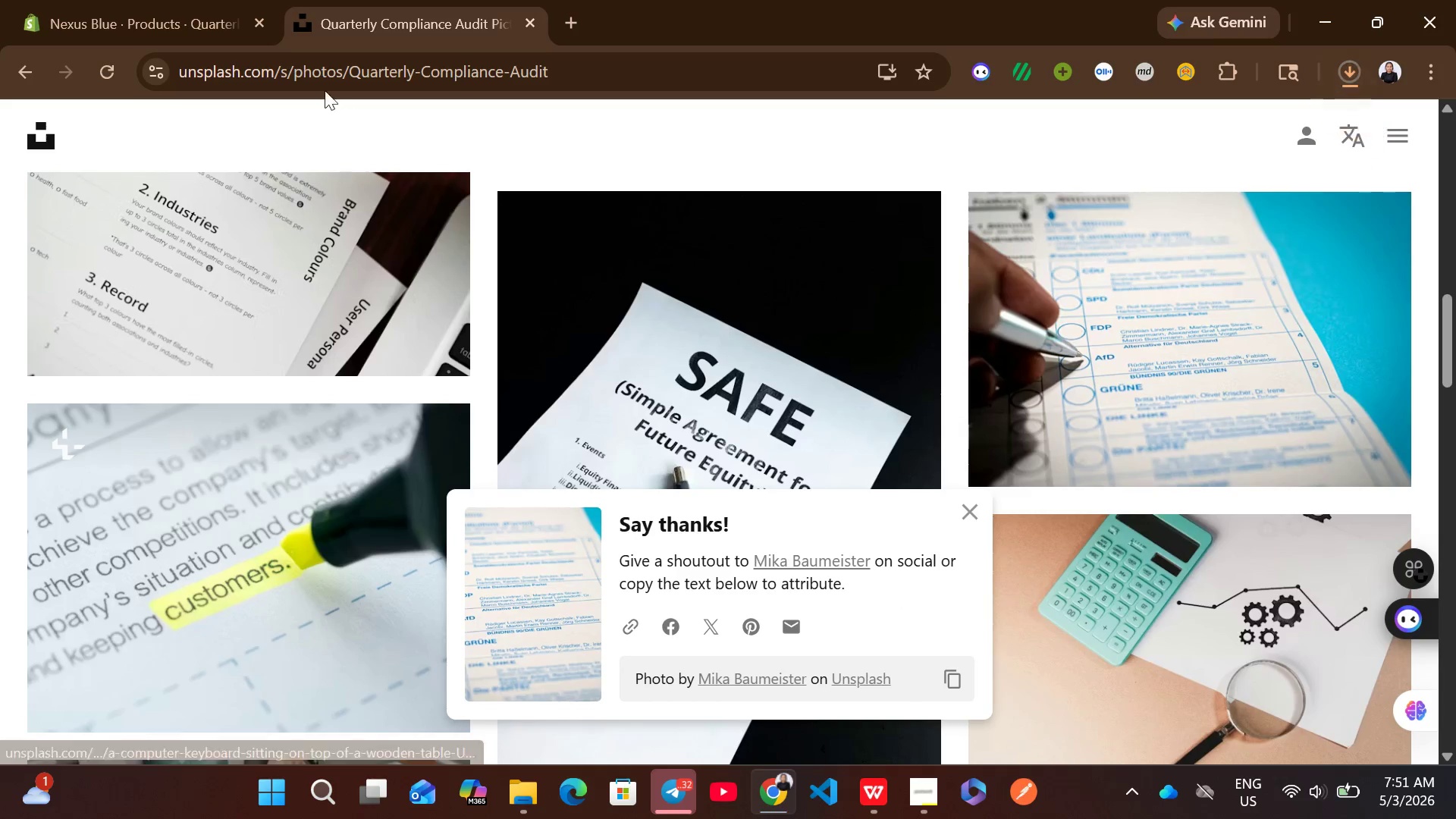 
left_click([143, 0])
 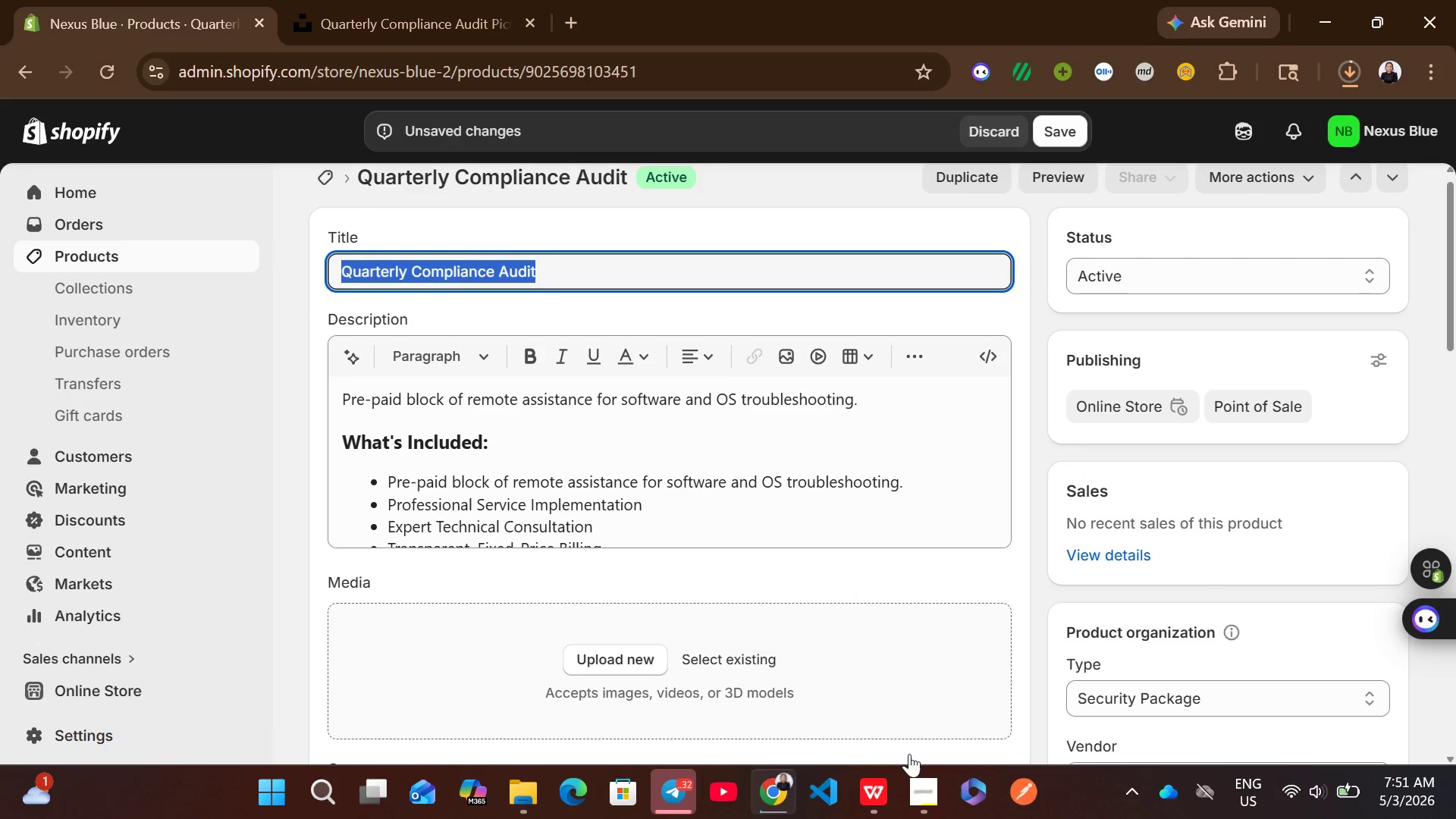 
left_click([871, 818])
 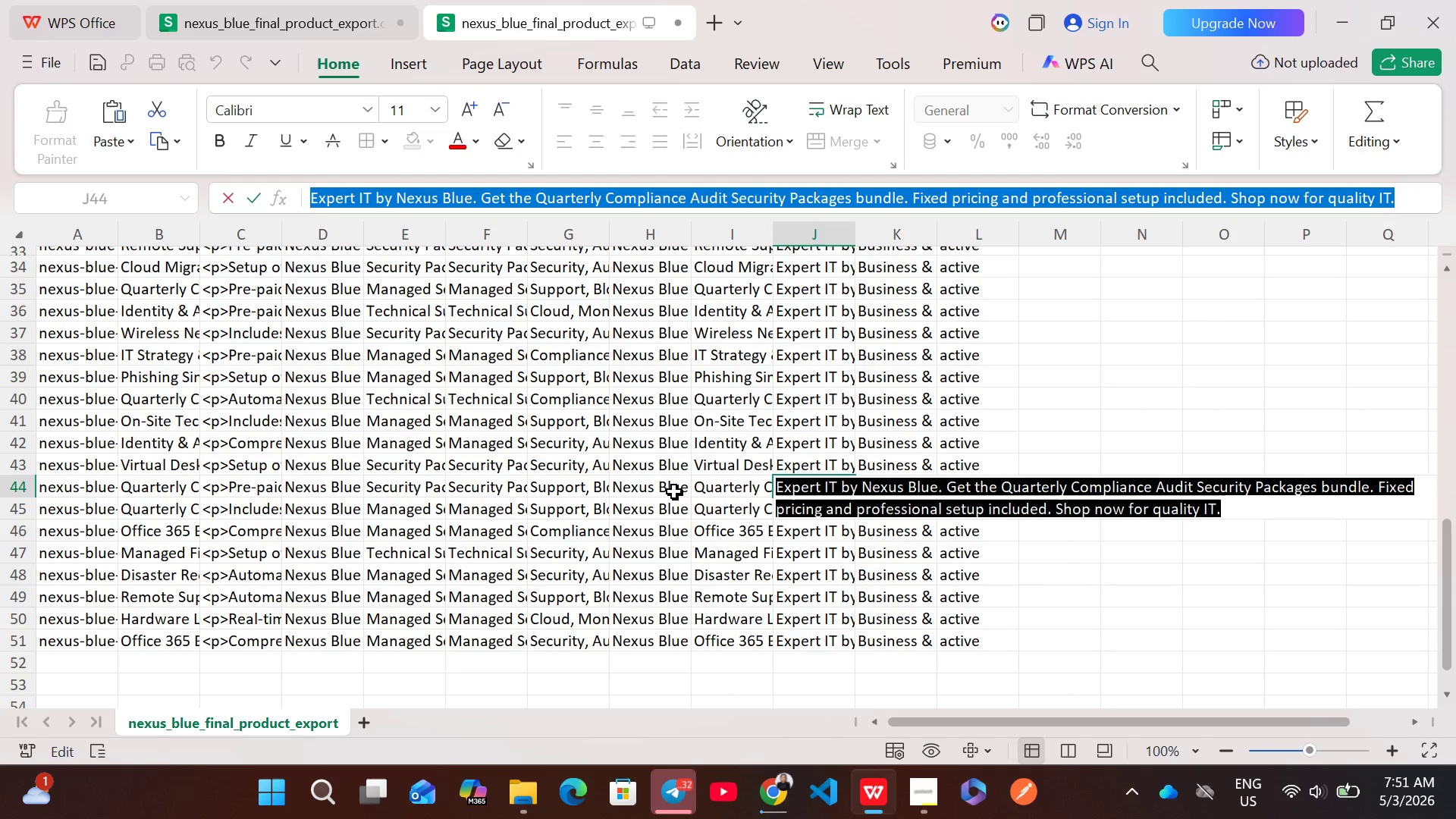 
double_click([663, 486])
 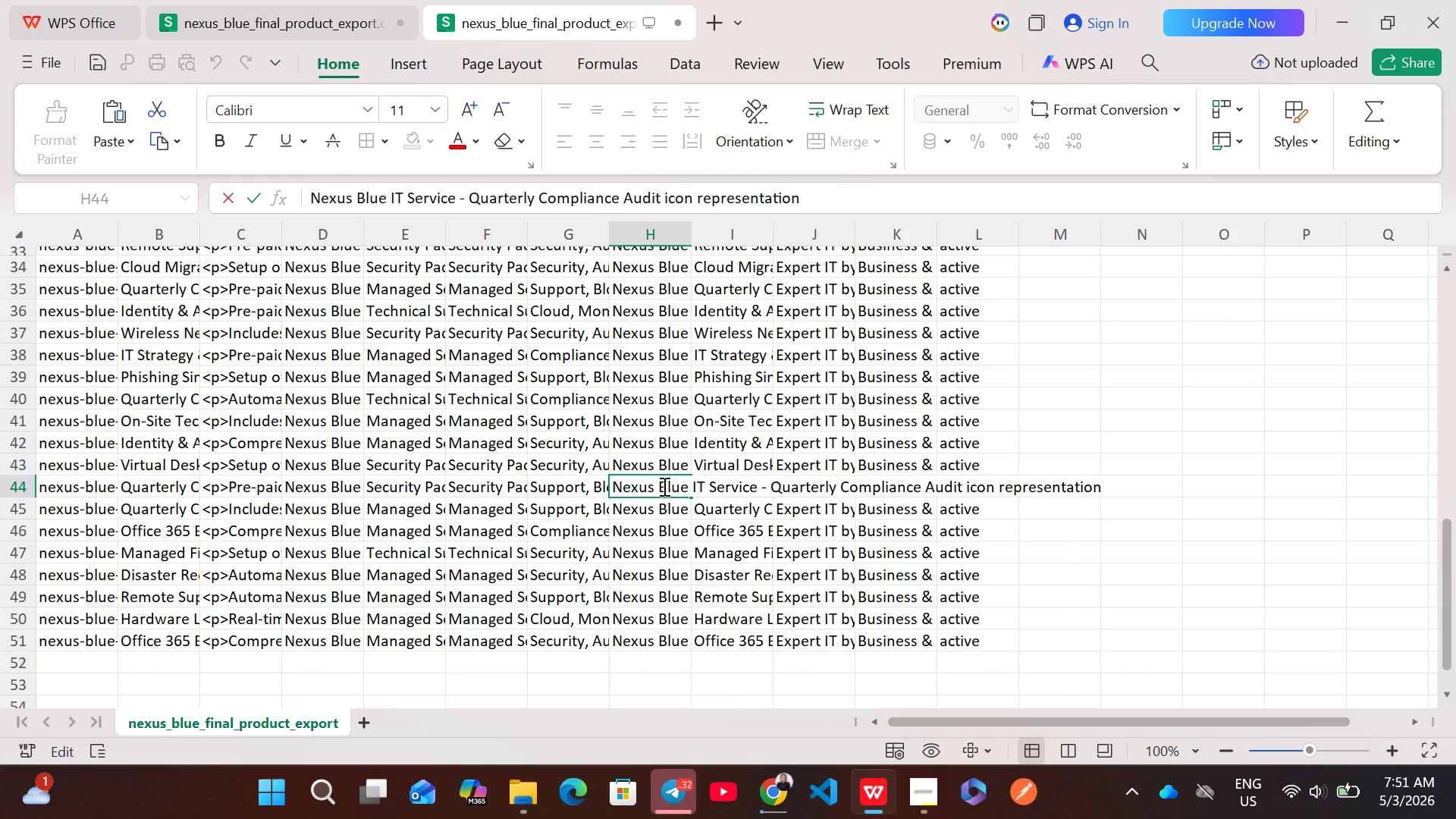 
key(Control+A)
 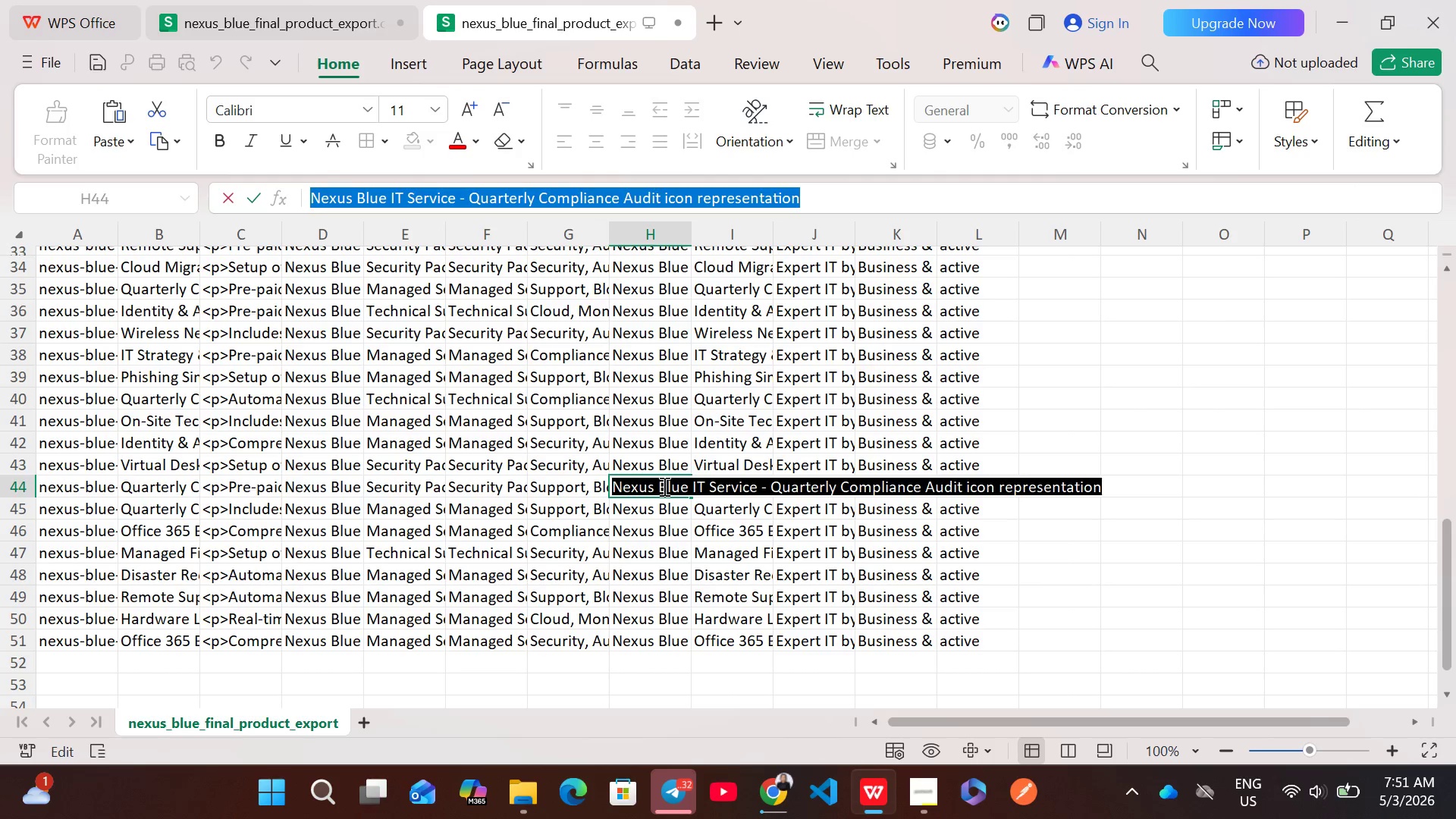 
key(Control+C)
 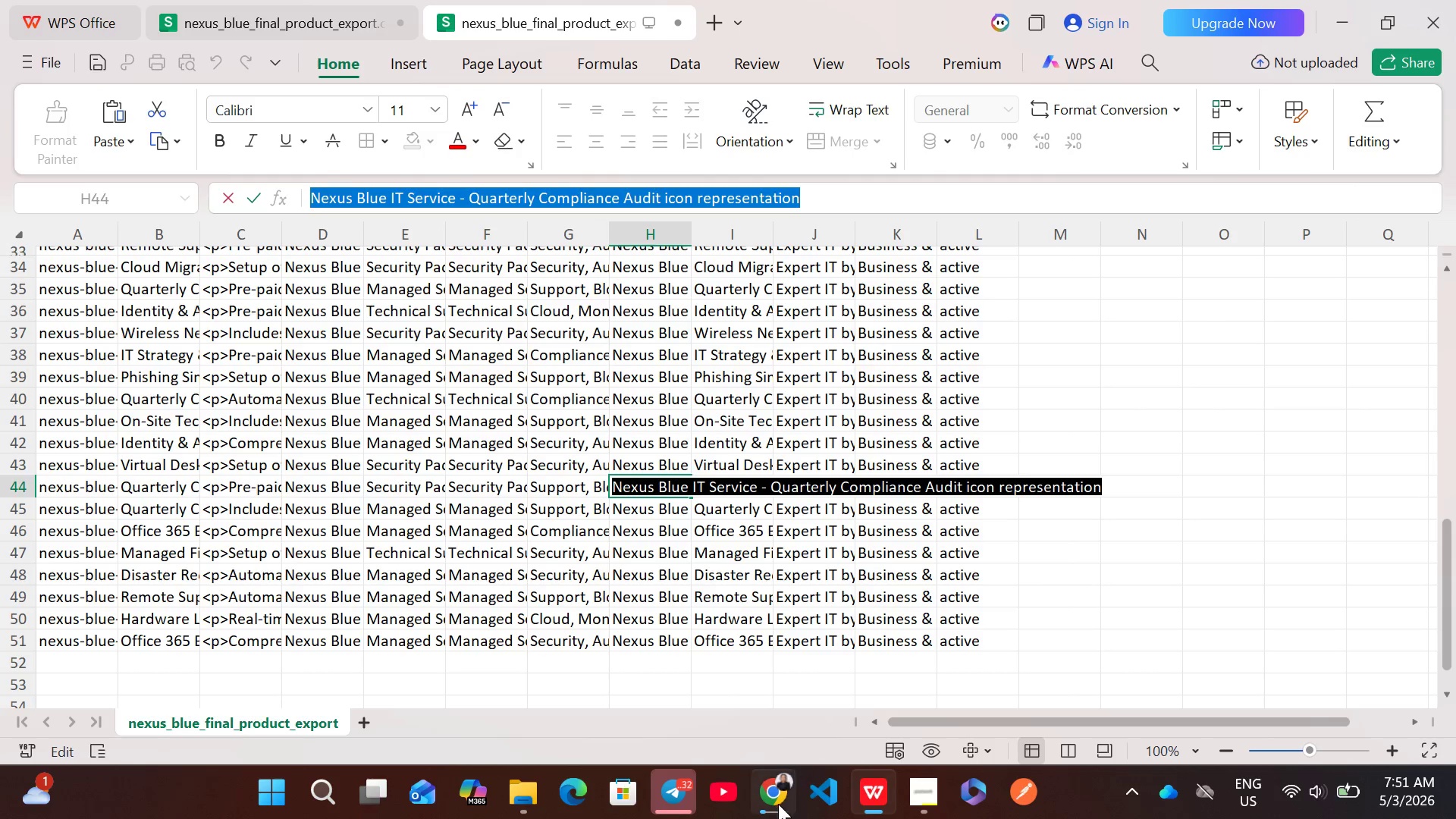 
left_click([775, 804])
 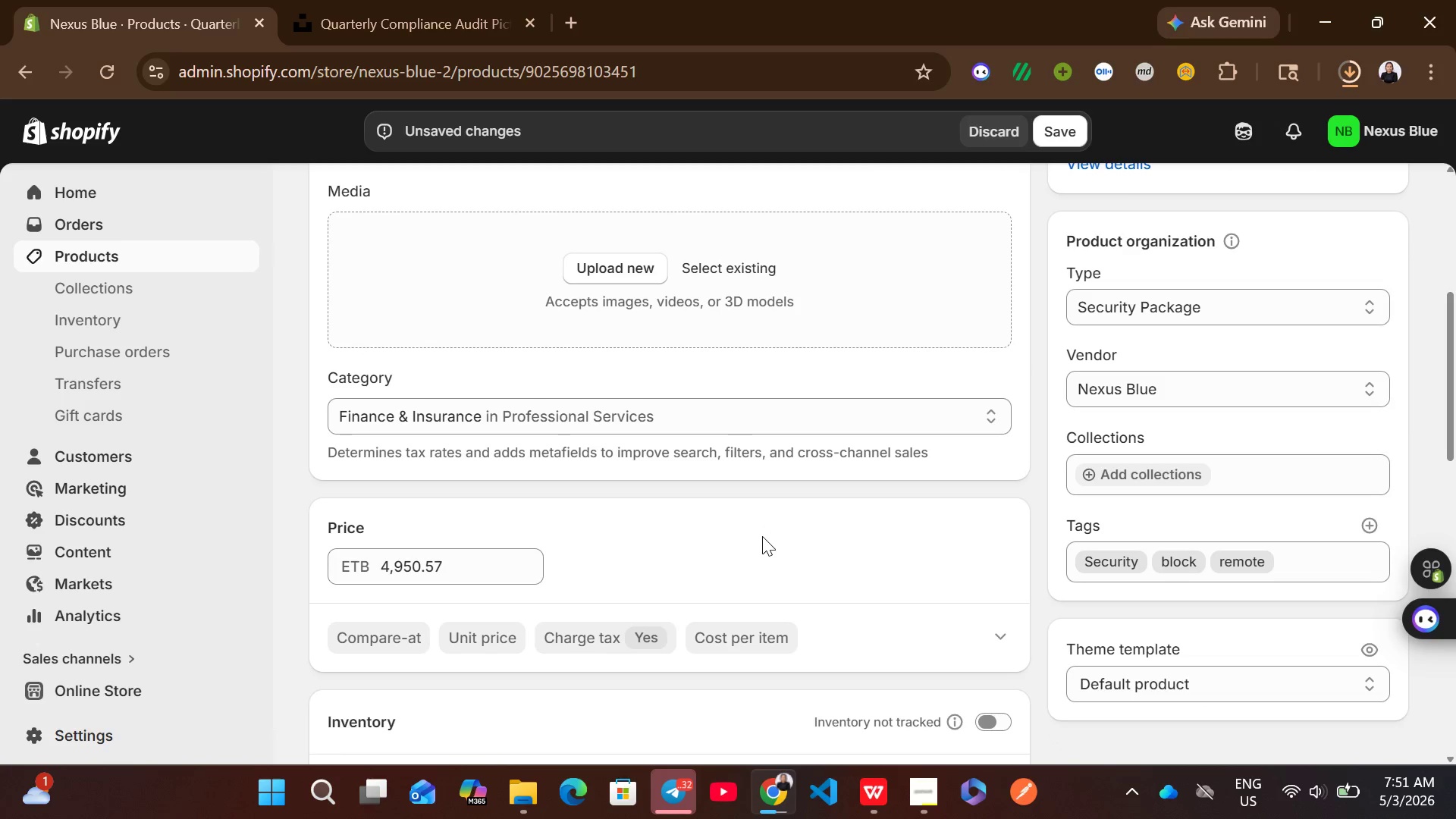 
wait(5.63)
 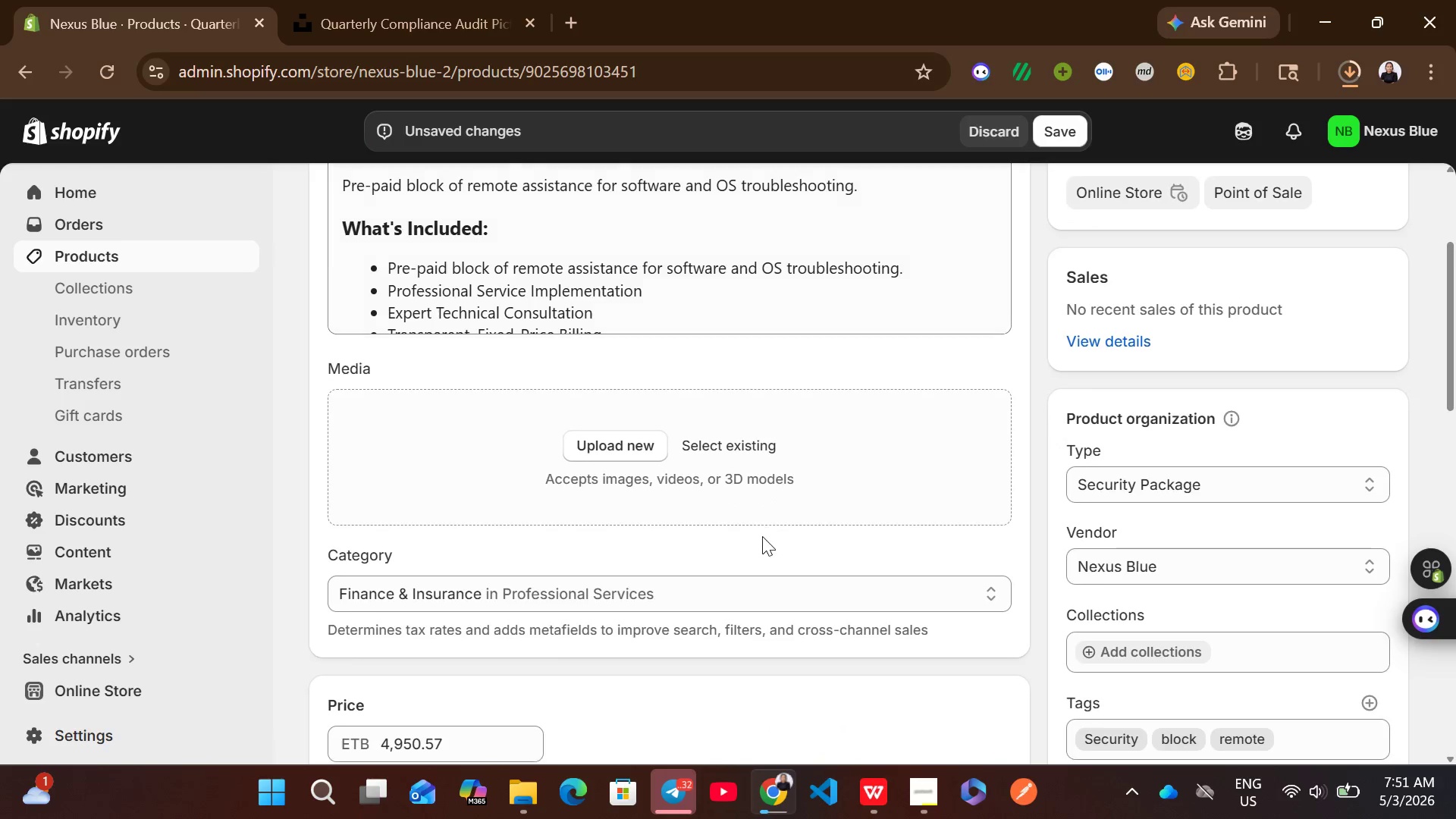 
mouse_move([1325, 90])
 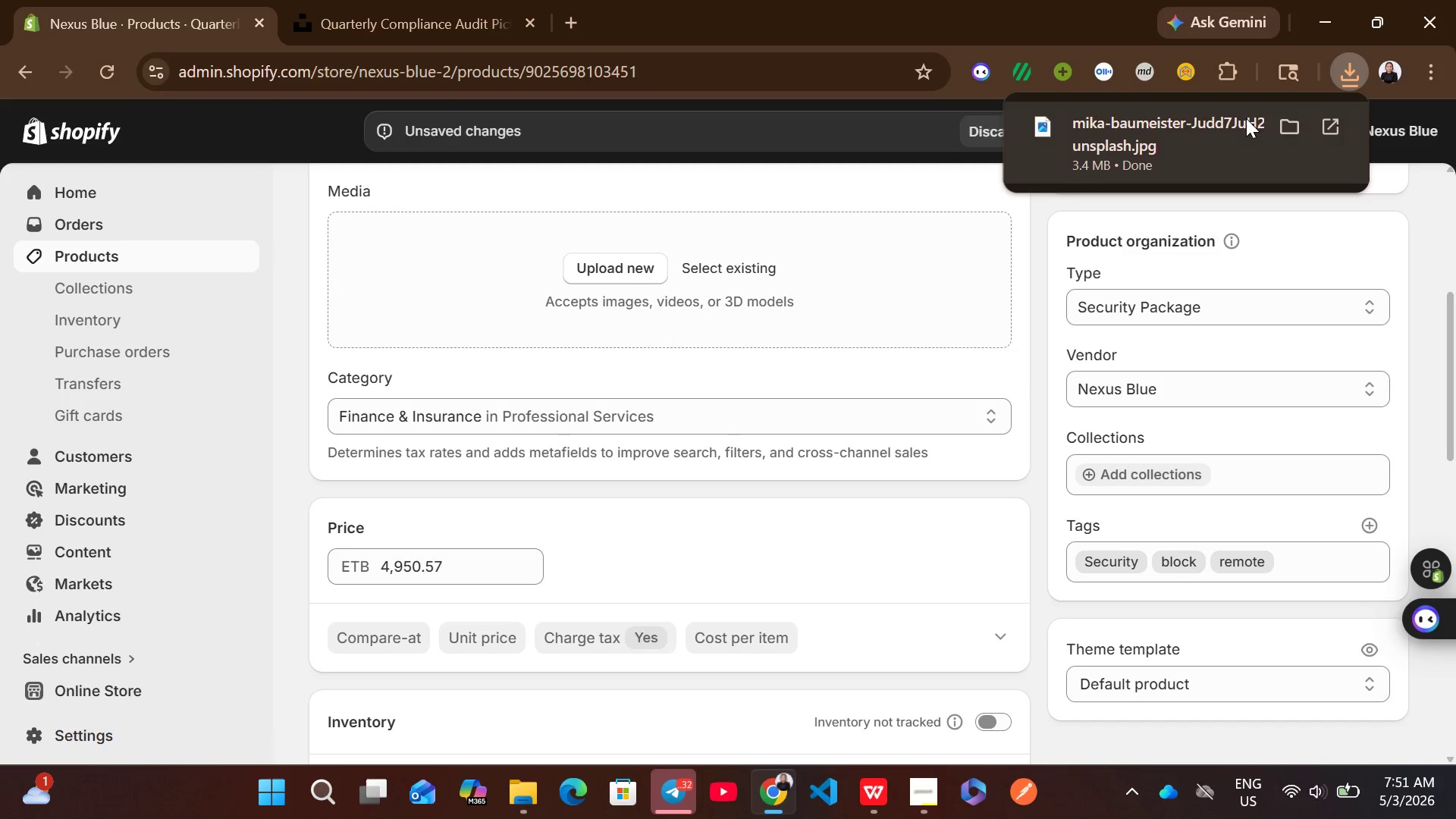 
left_click_drag(start_coordinate=[1246, 118], to_coordinate=[817, 286])
 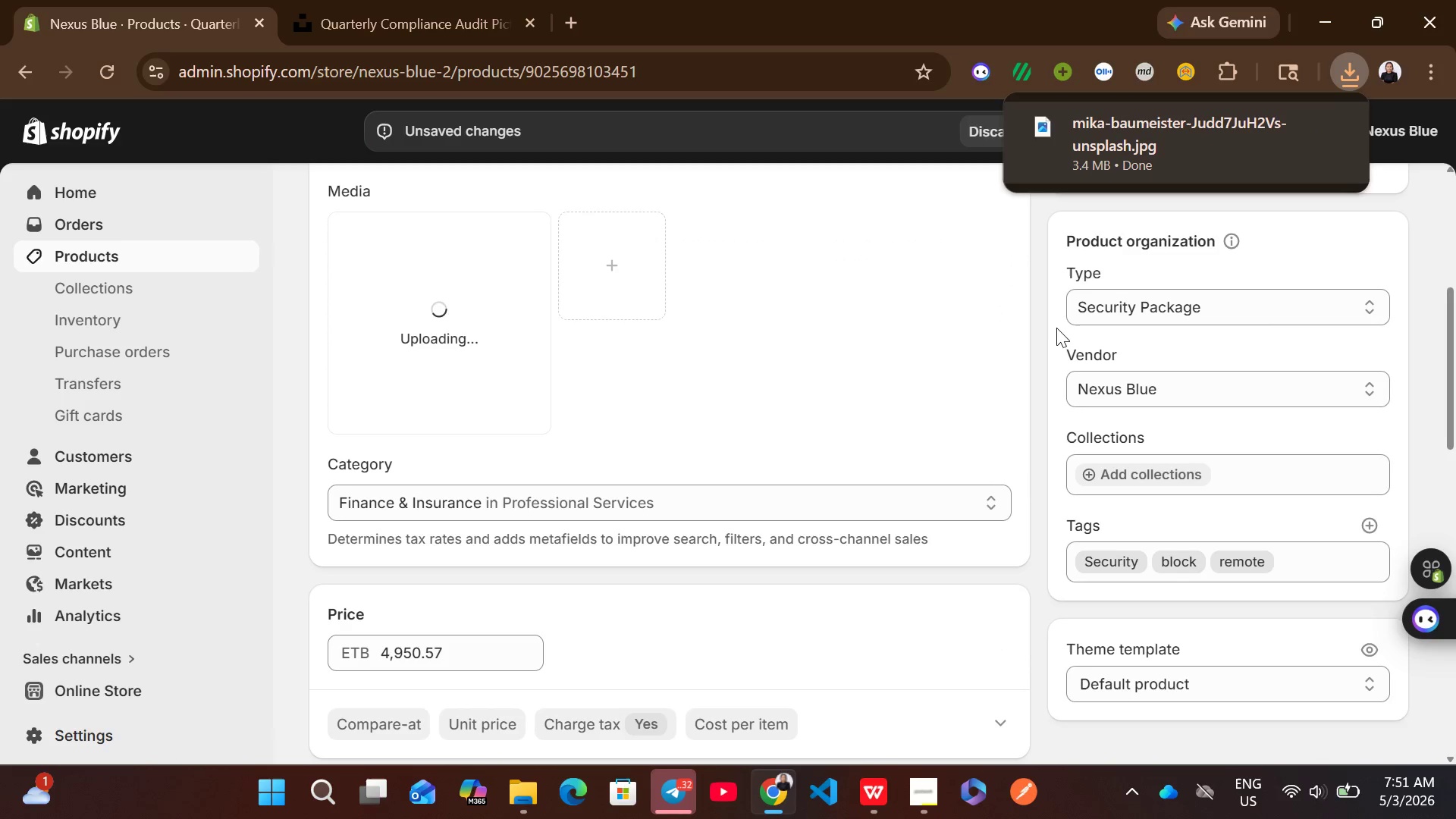 
left_click([1045, 328])
 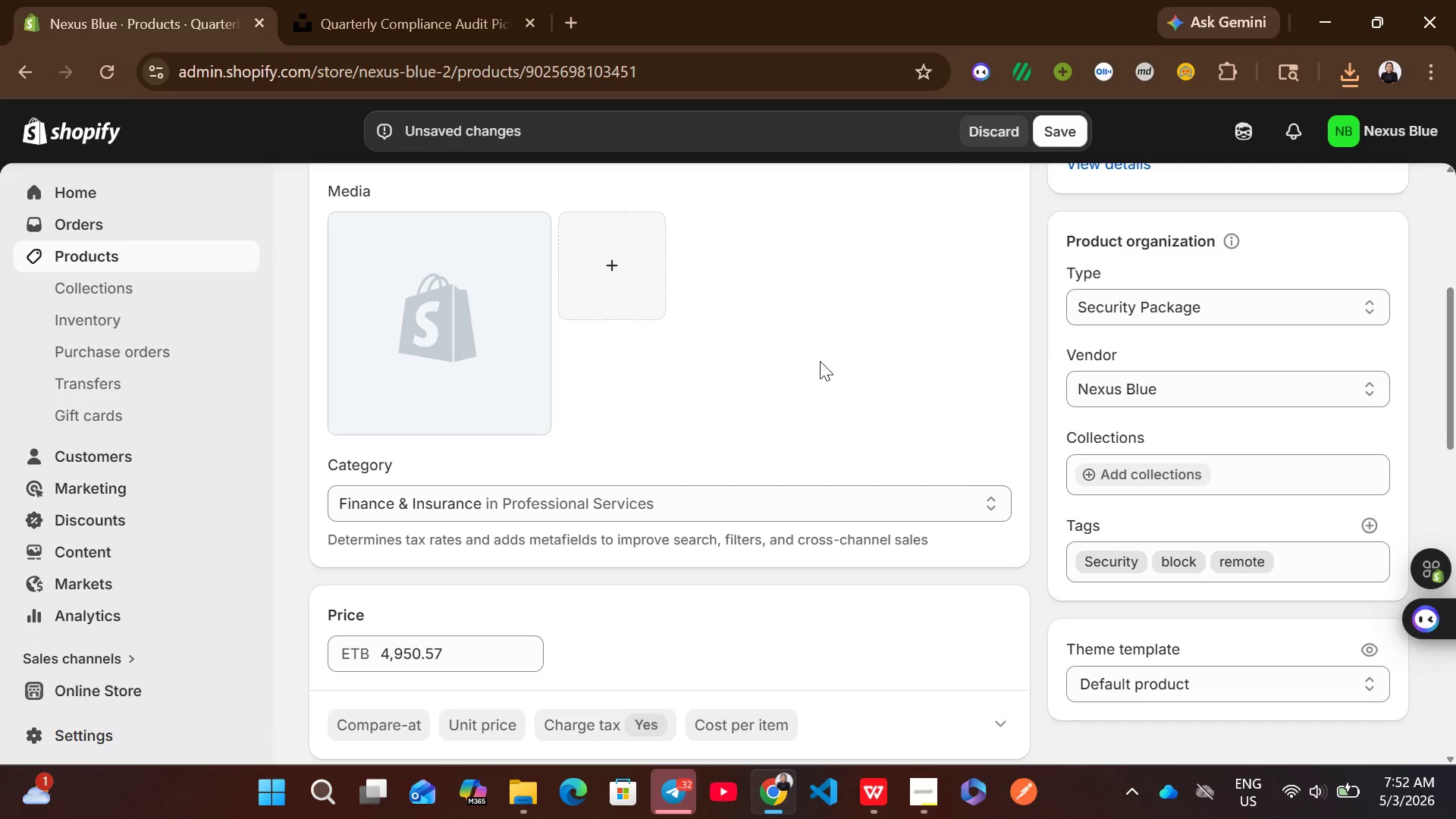 
wait(5.98)
 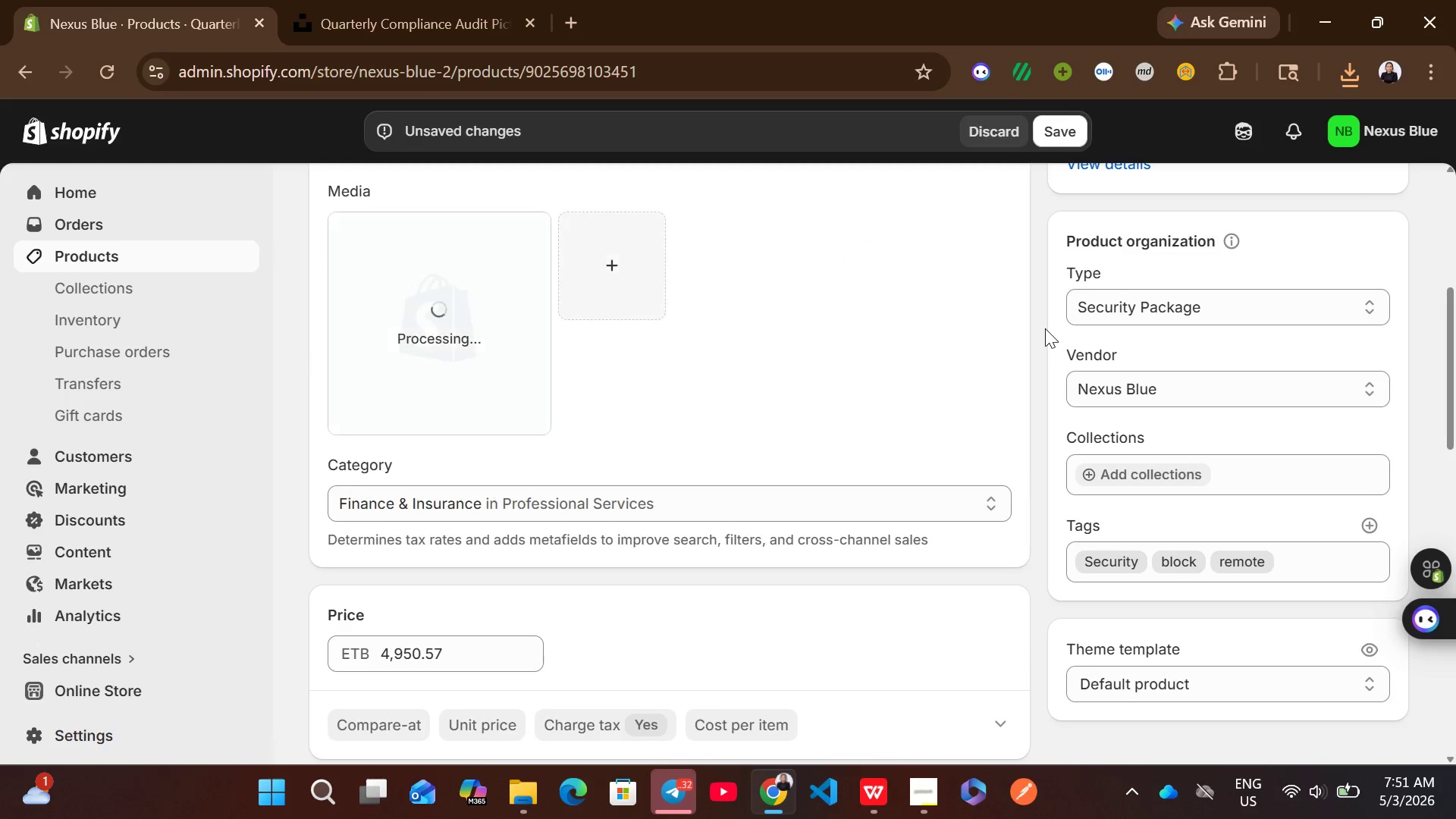 
left_click([488, 369])
 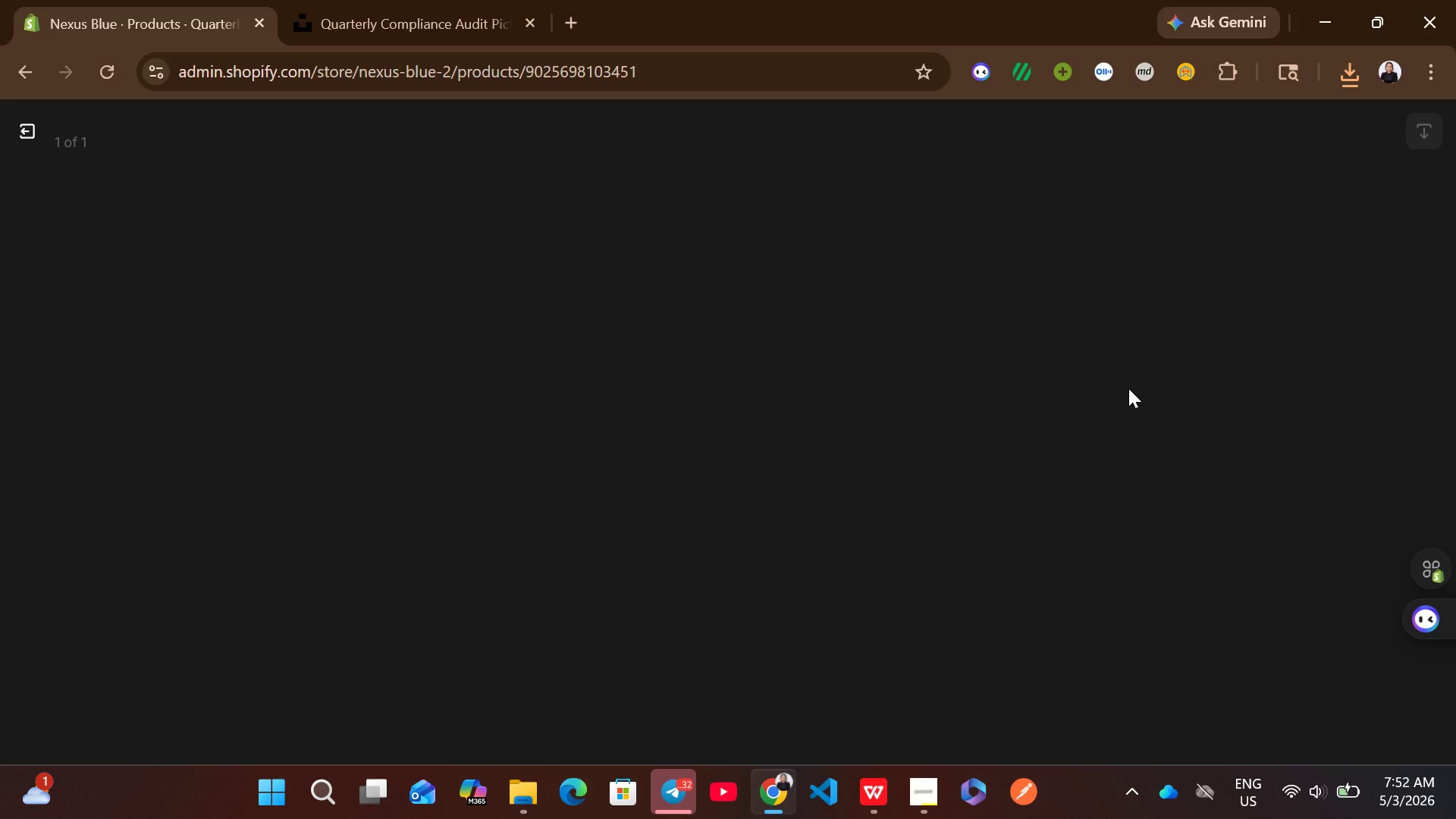 
wait(6.53)
 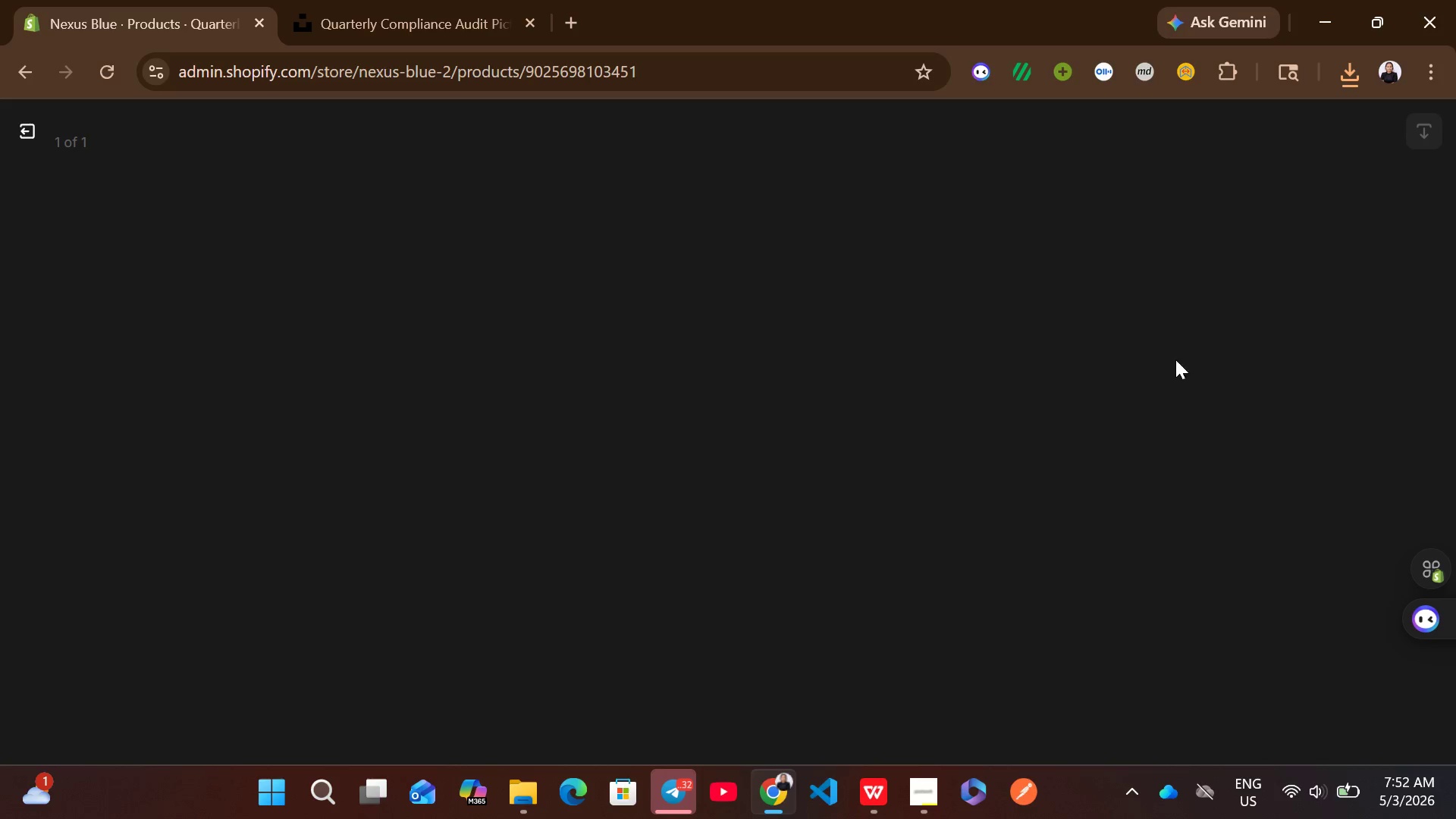 
left_click([1115, 403])
 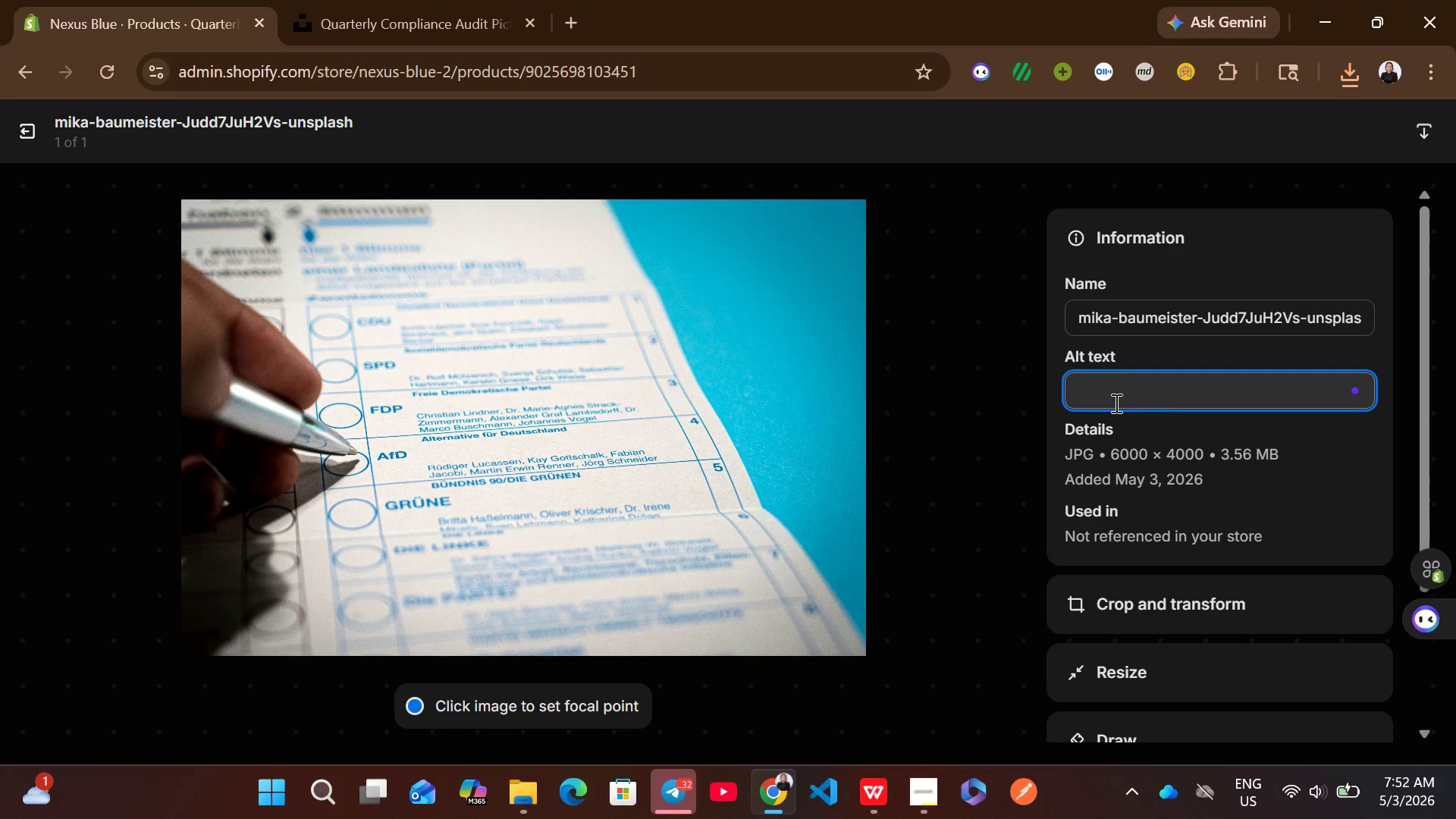 
key(Control+V)
 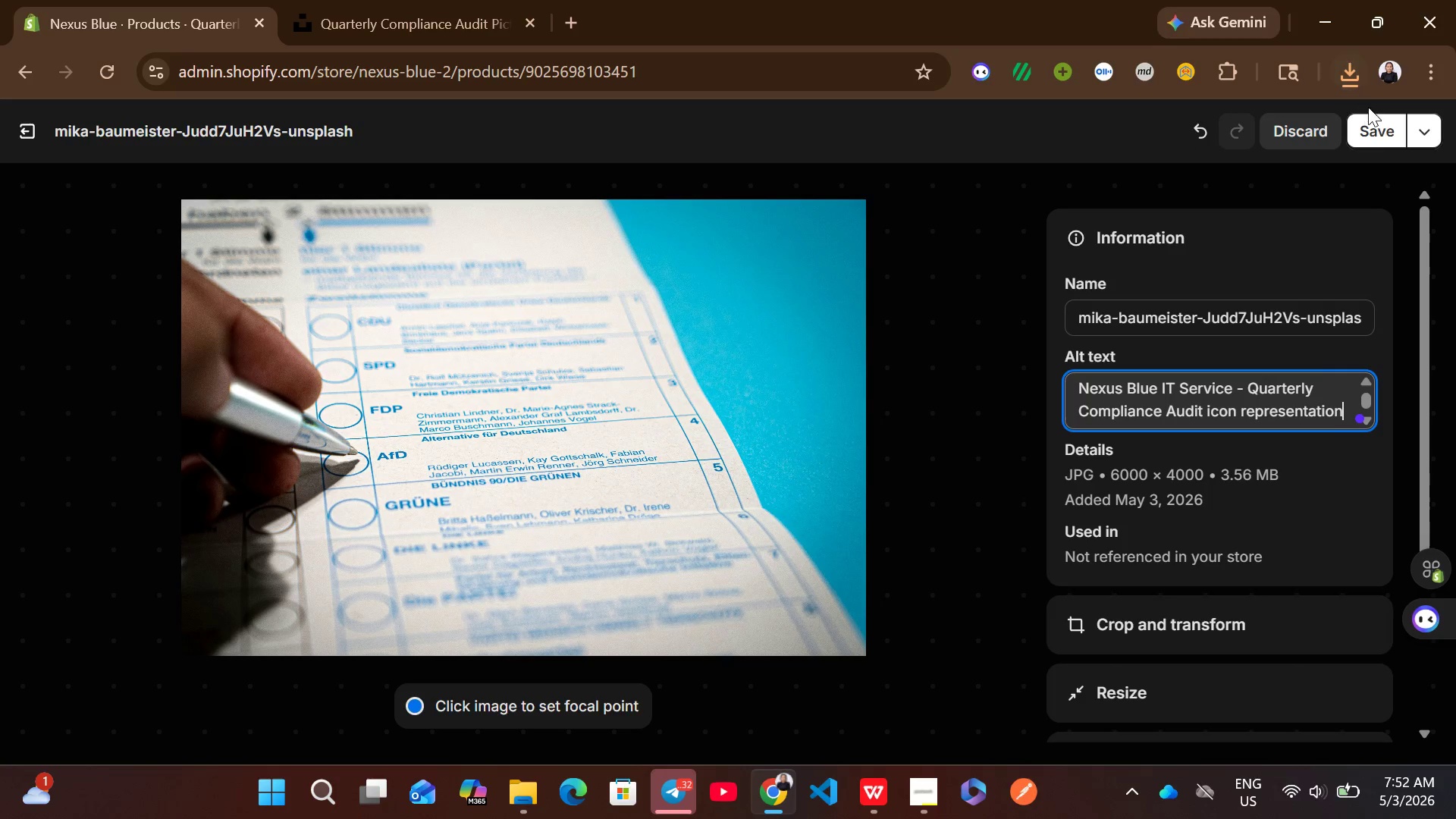 
left_click([1379, 127])
 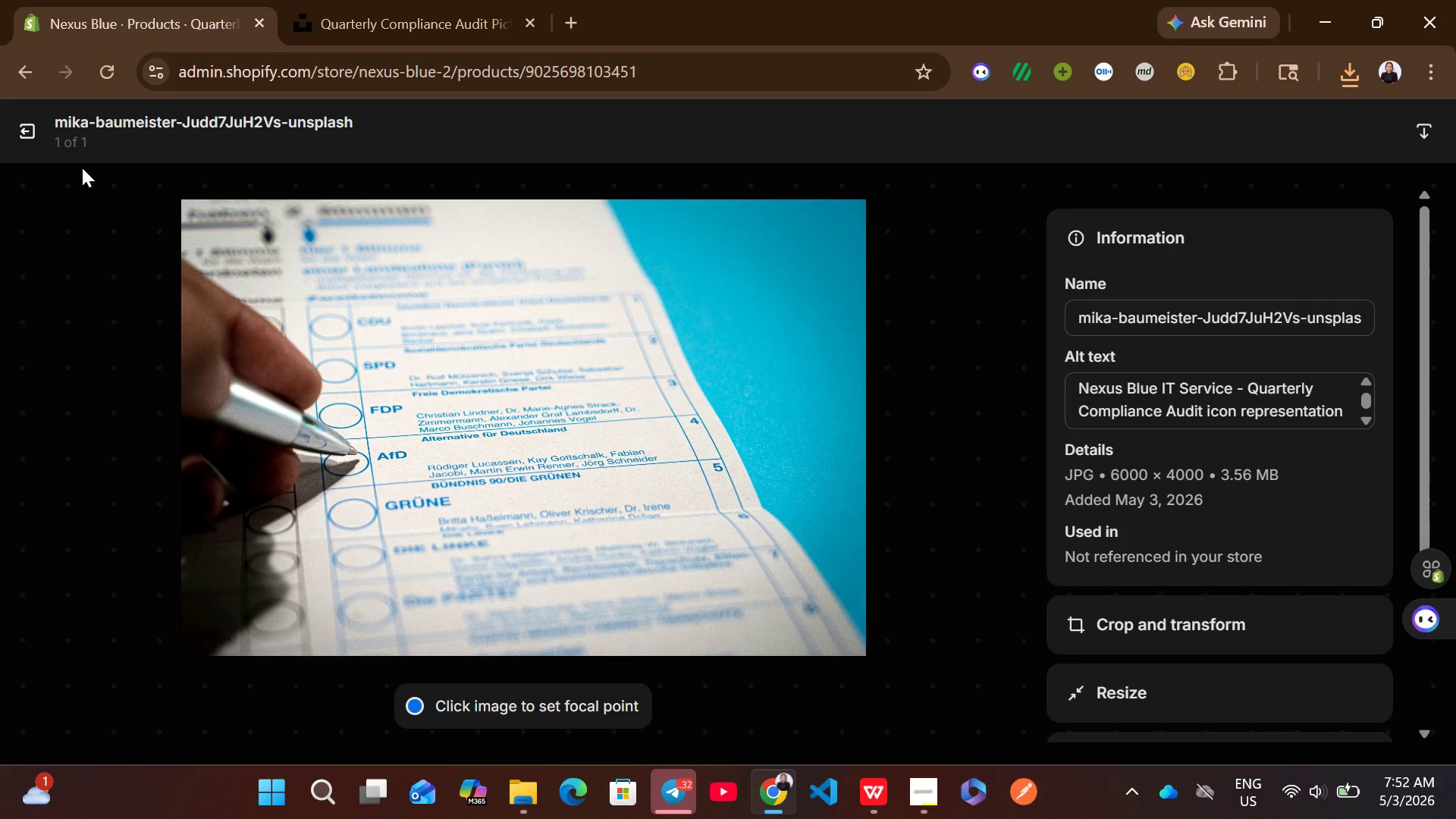 
wait(16.09)
 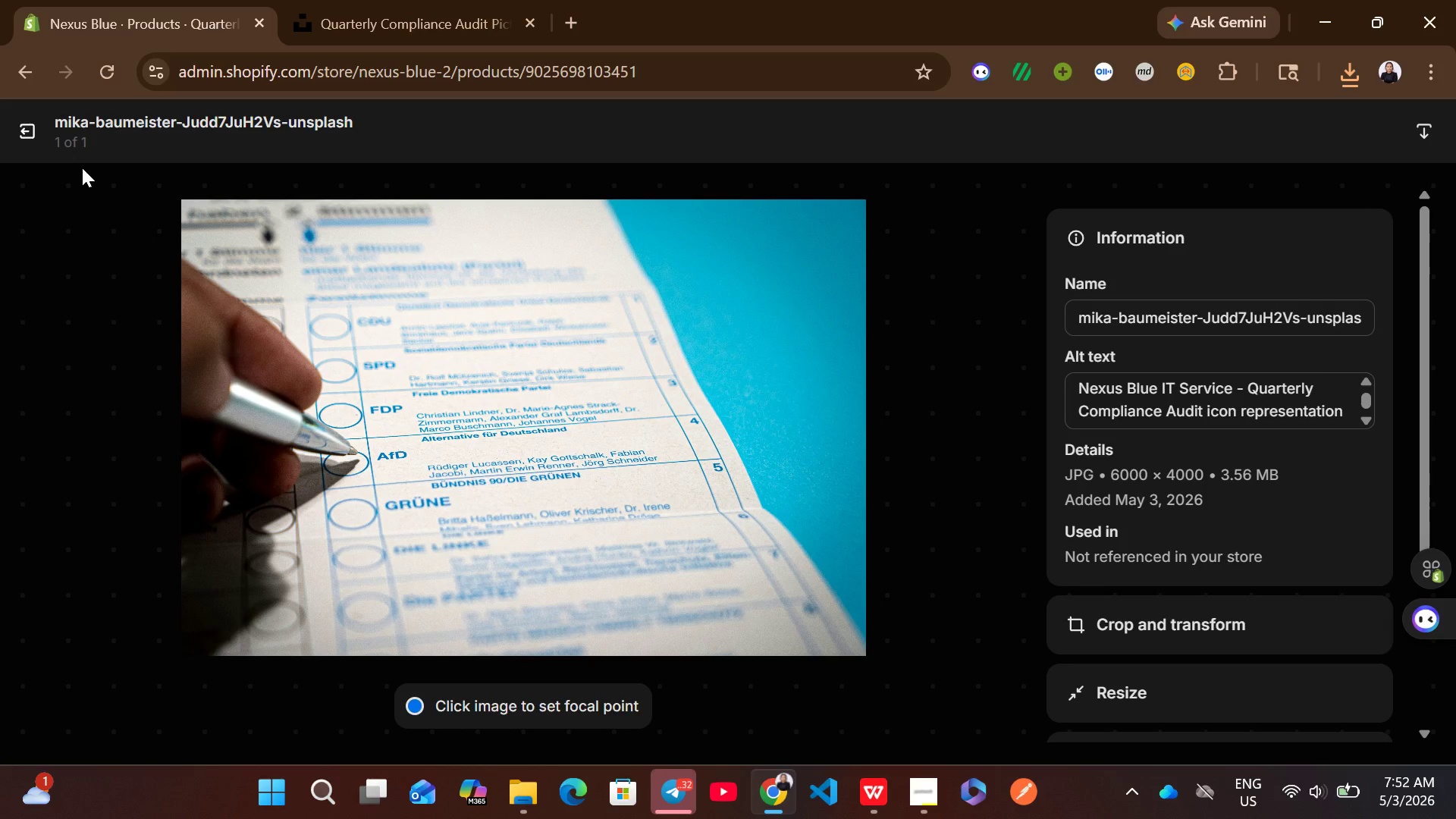 
left_click([30, 118])
 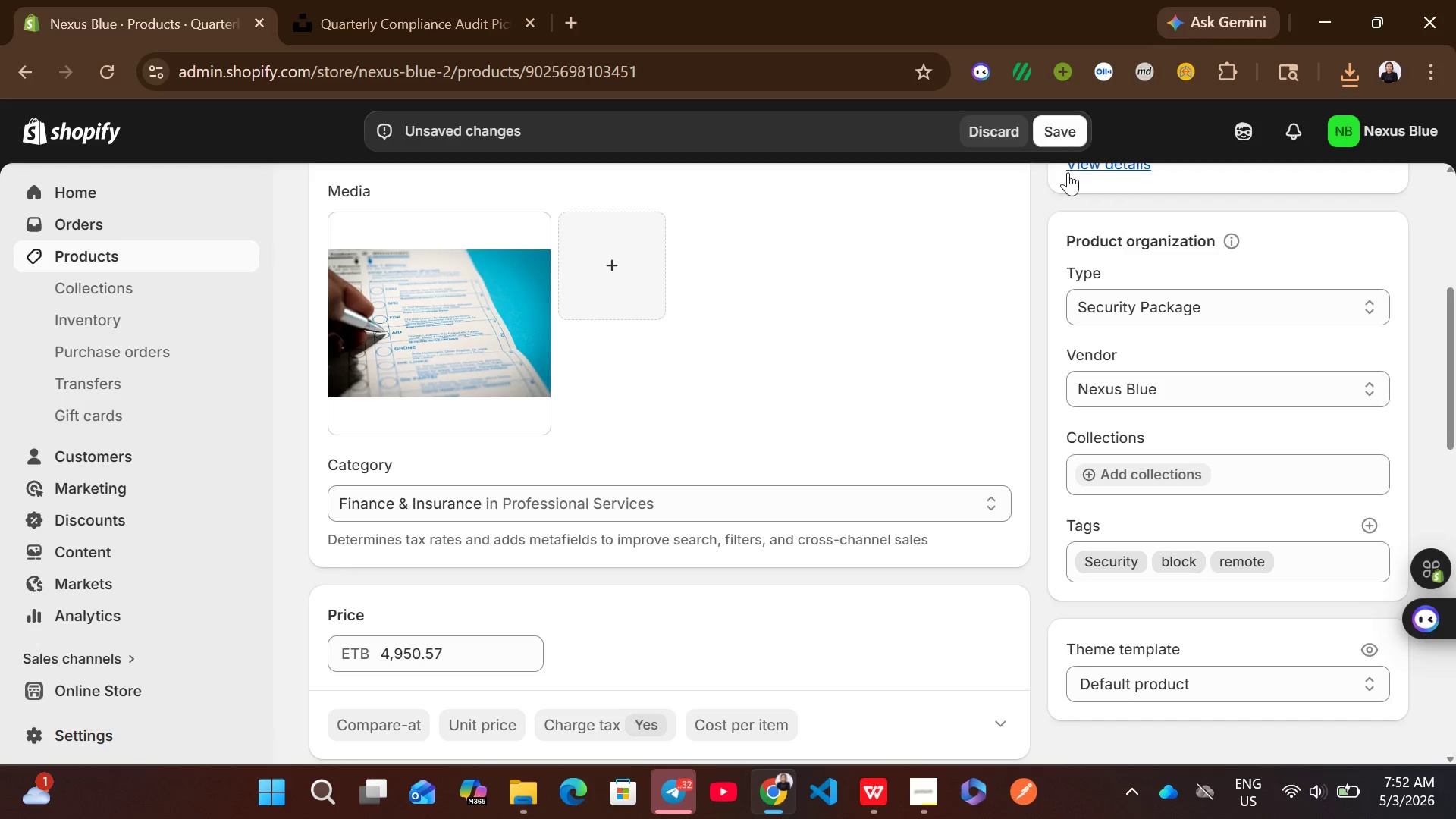 
left_click([1058, 137])
 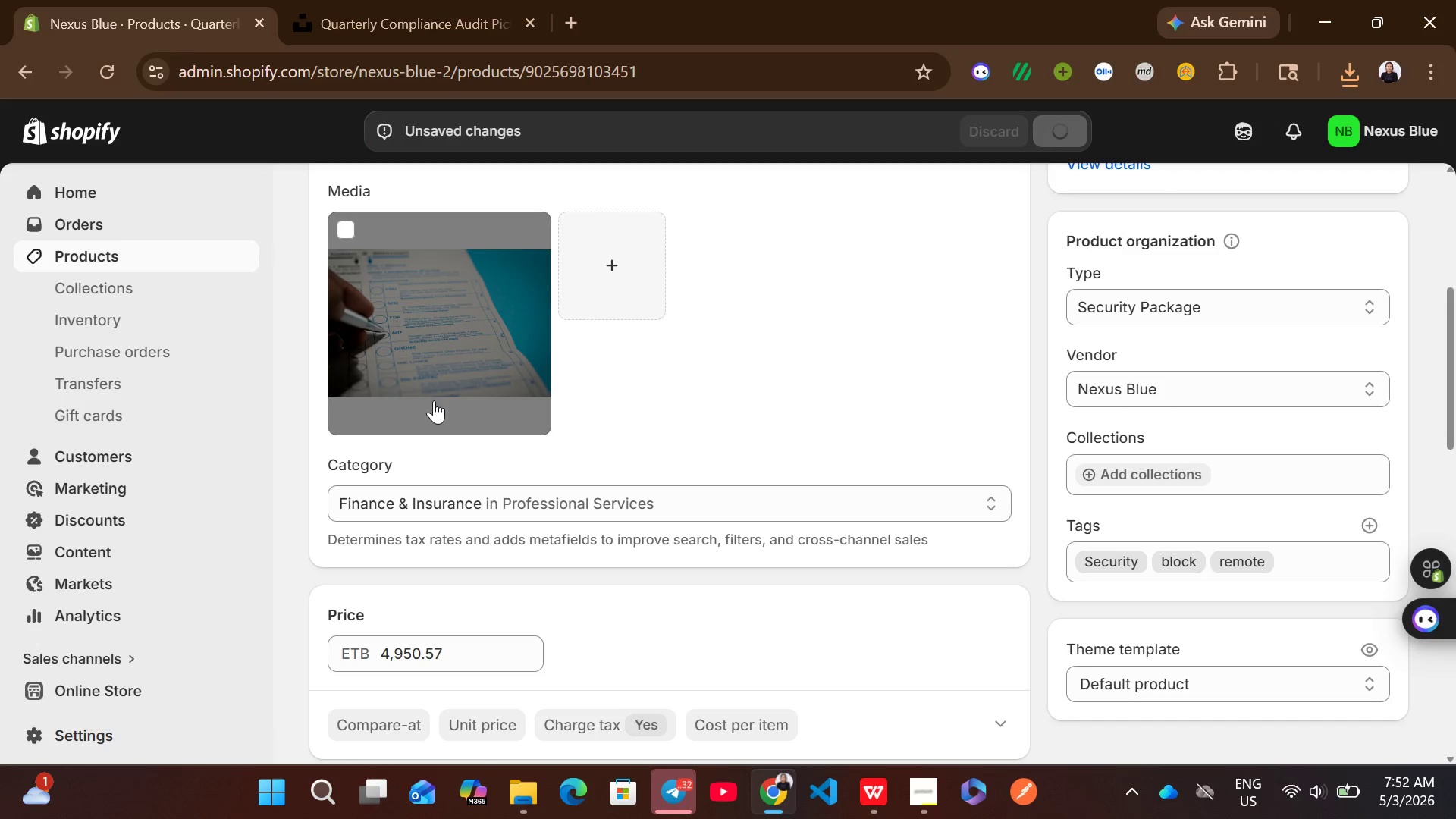 
wait(8.16)
 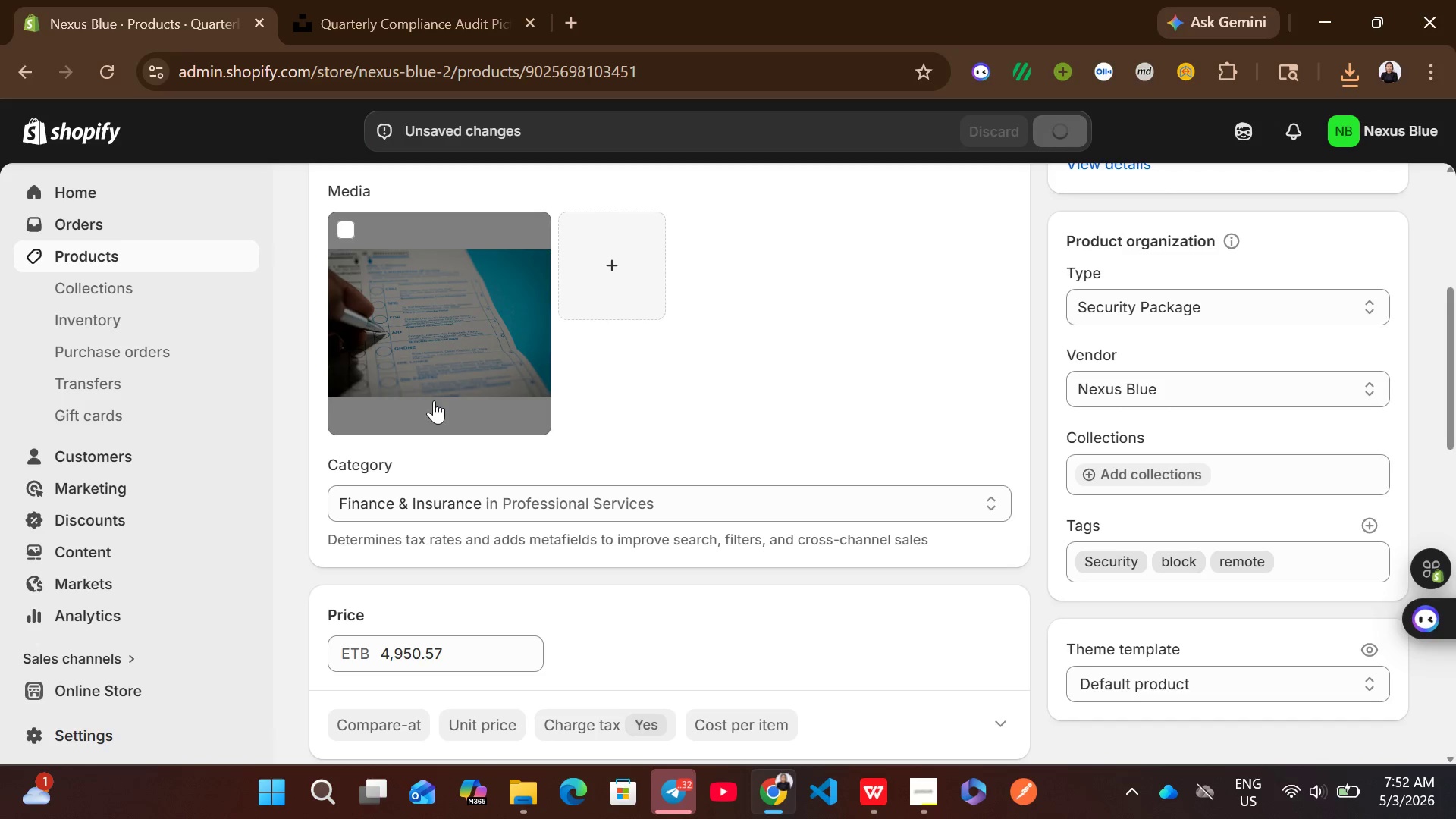 
left_click([527, 376])
 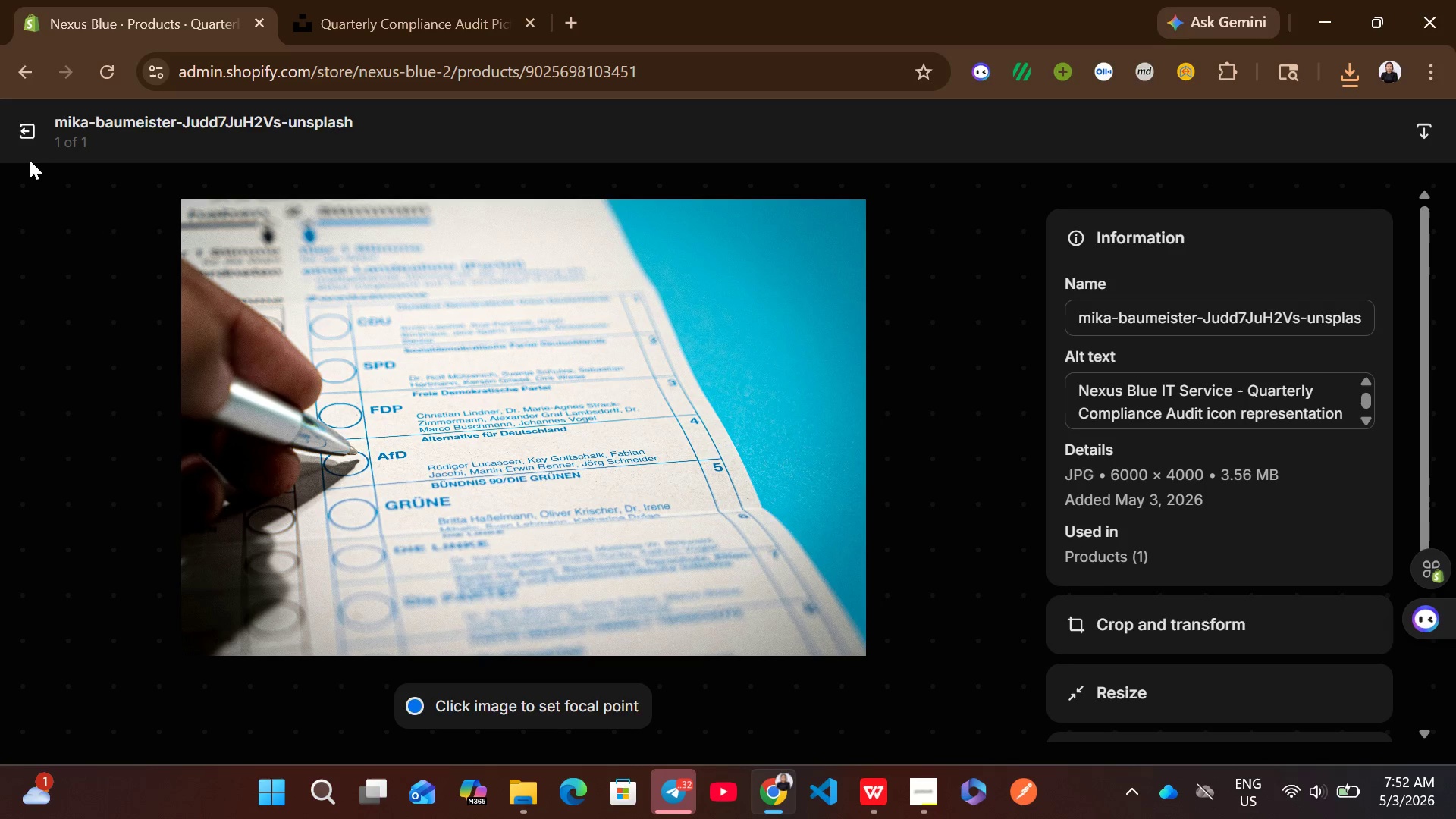 
left_click([27, 123])
 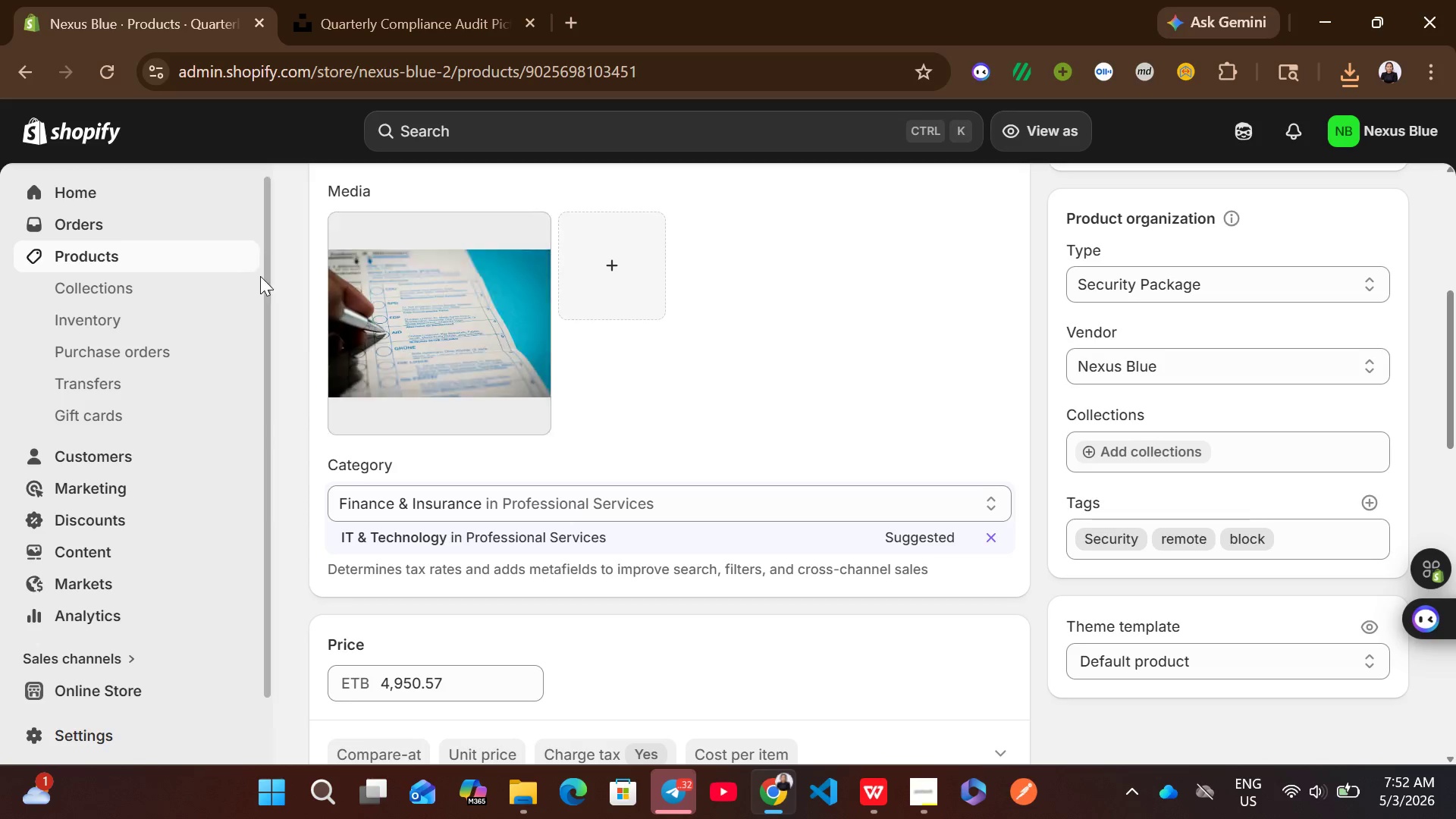 
left_click([222, 250])
 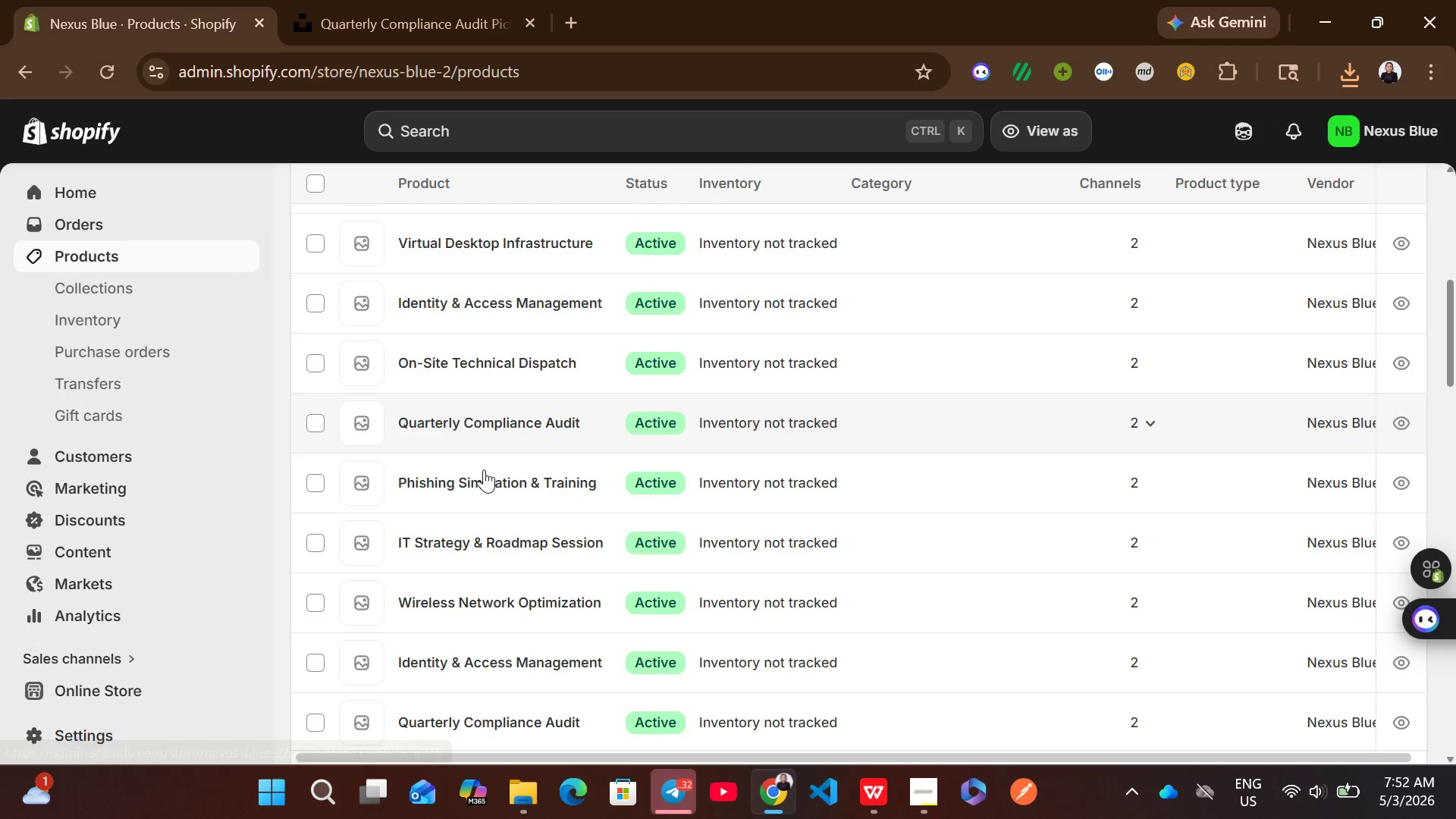 
left_click([832, 351])
 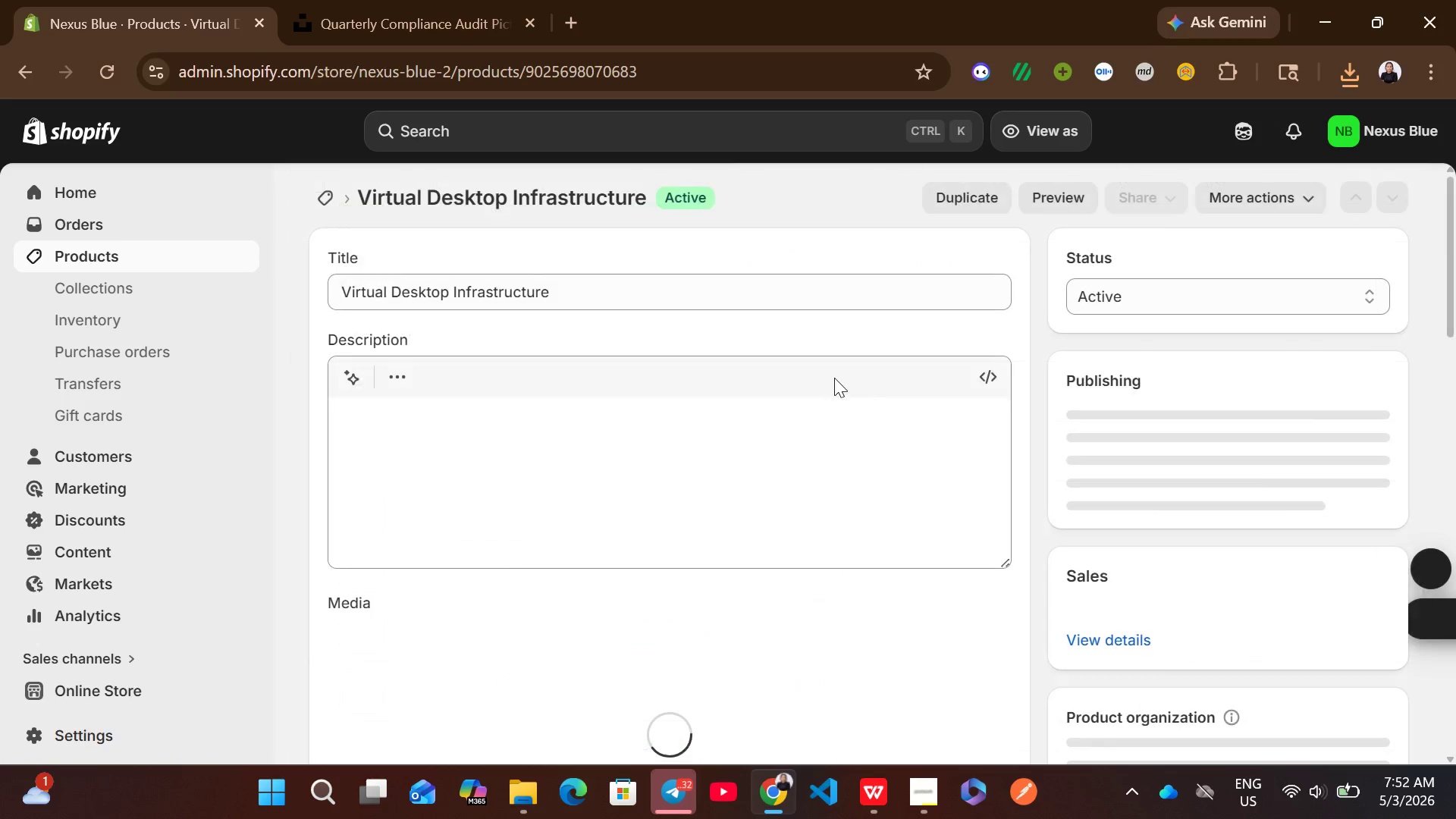 
mouse_move([829, 629])
 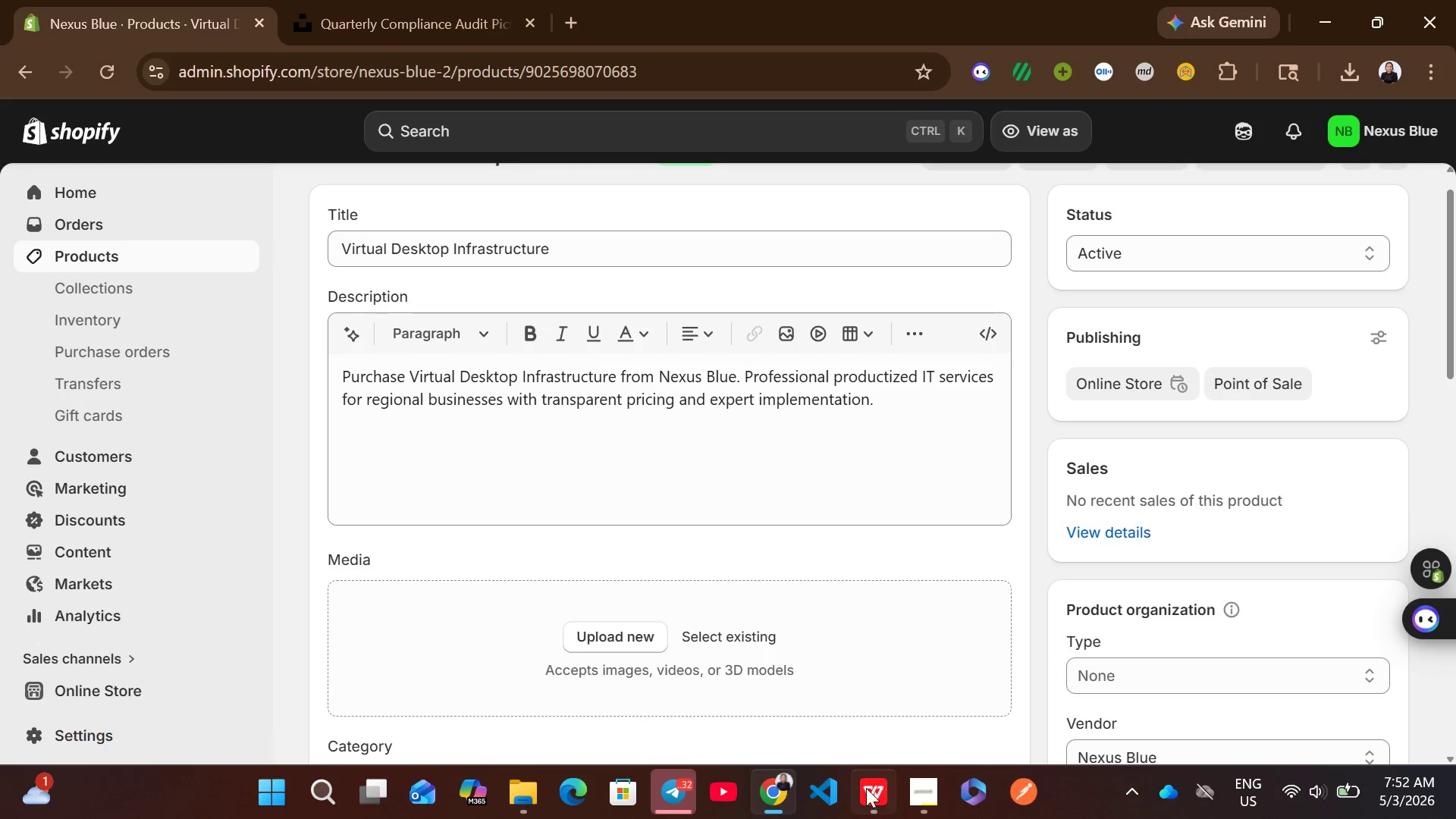 
left_click([866, 790])
 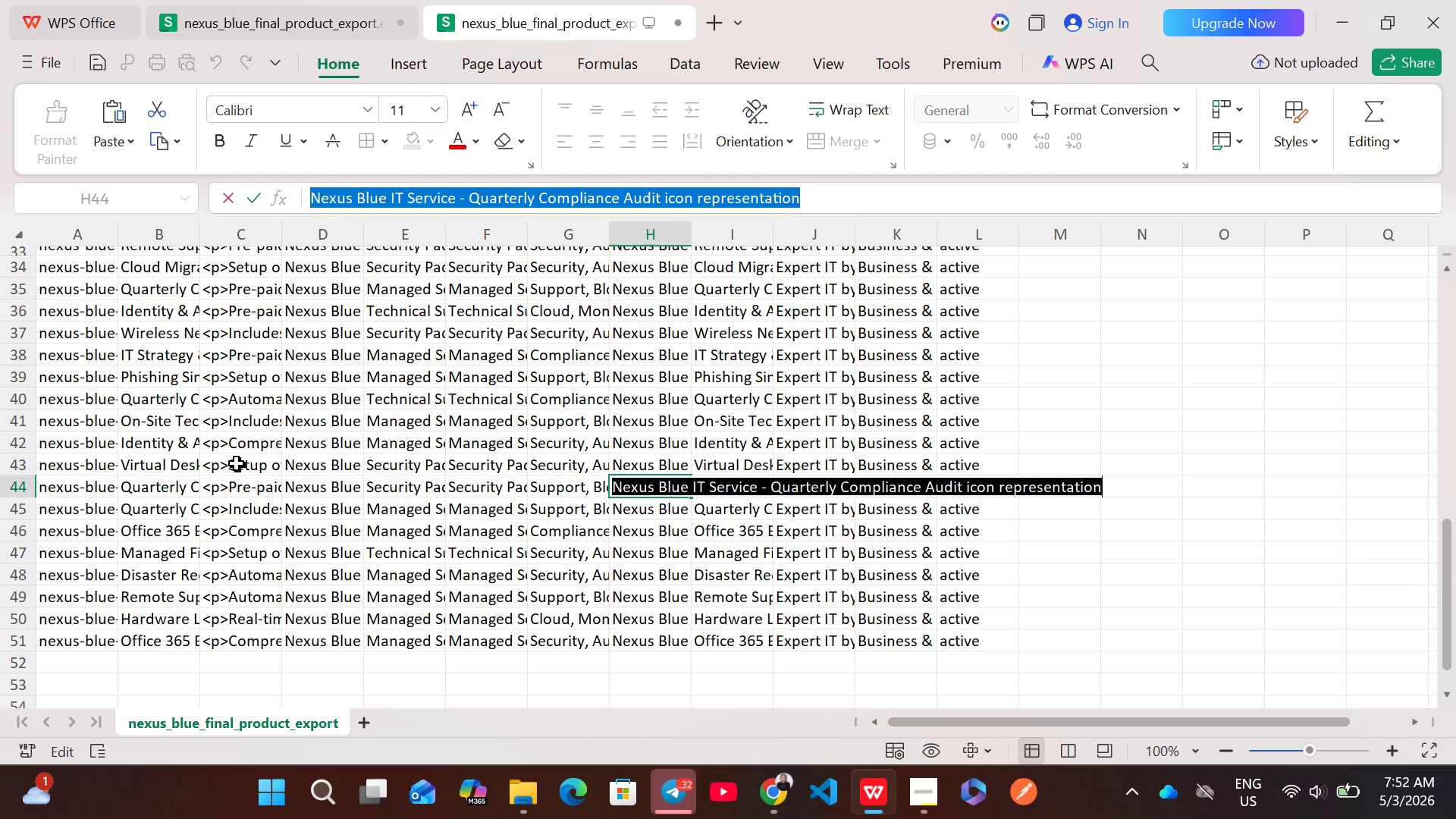 
double_click([237, 463])
 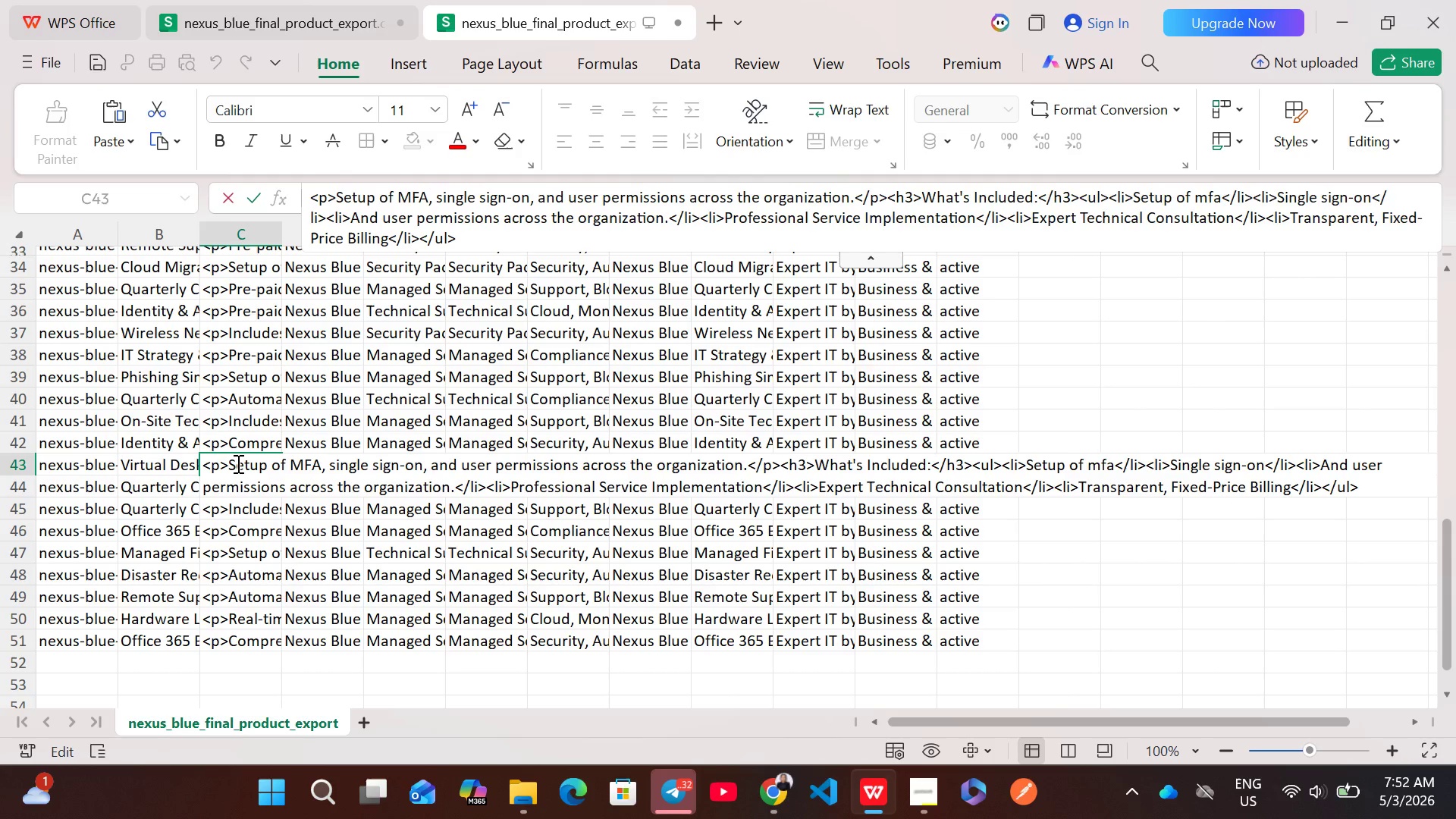 
key(NumpadSubtract)
 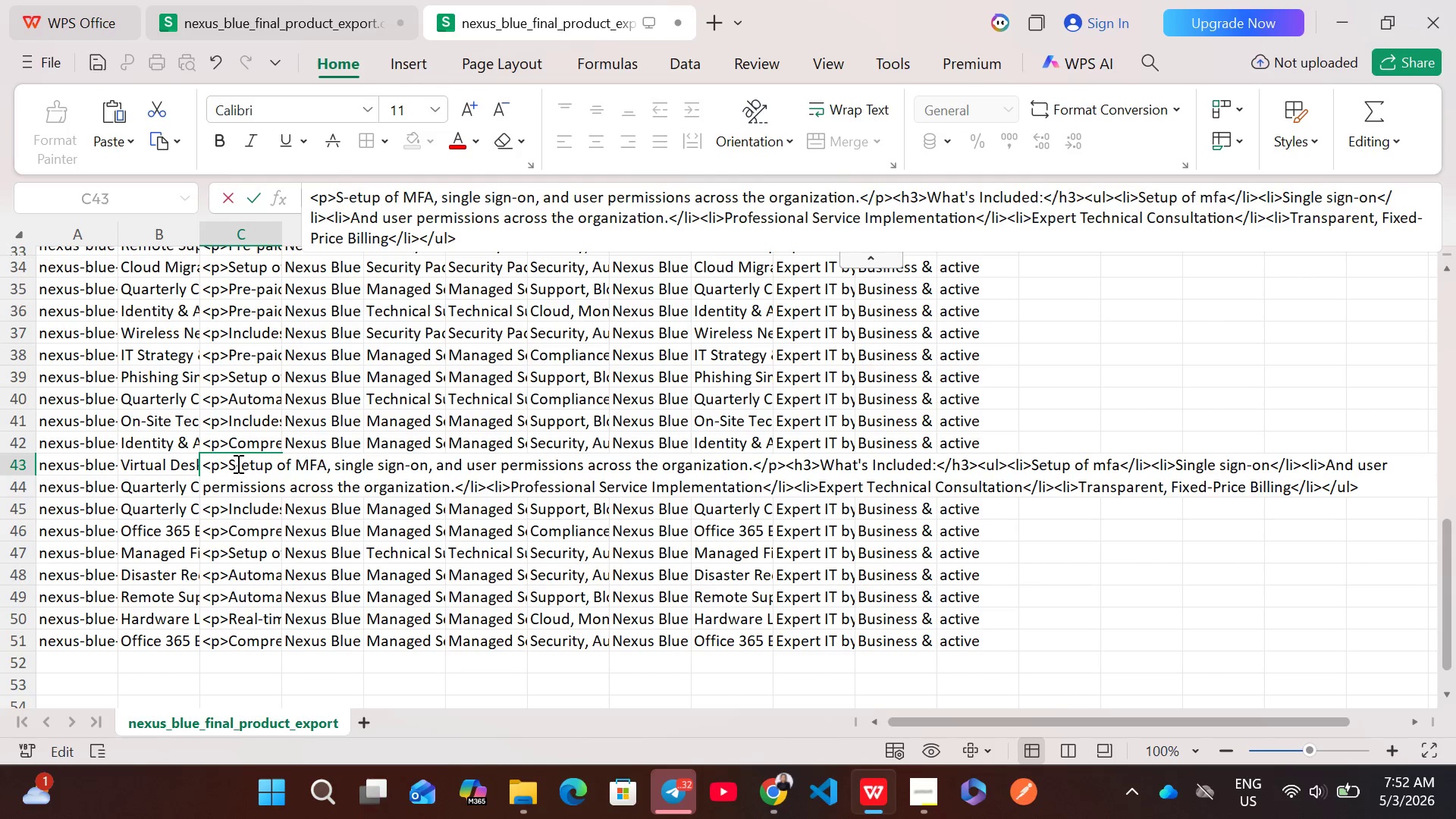 
key(Control+A)
 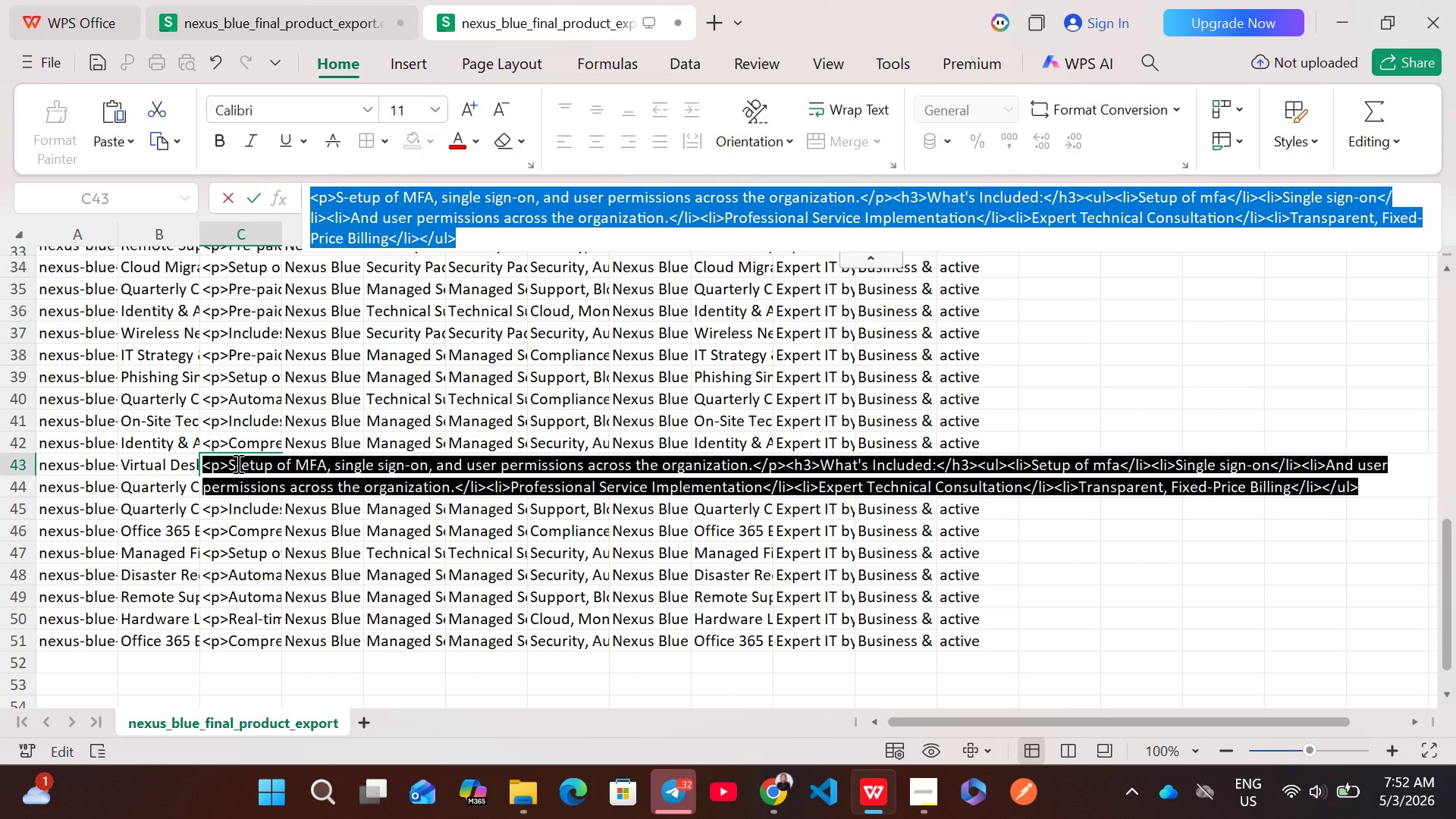 
key(Control+C)
 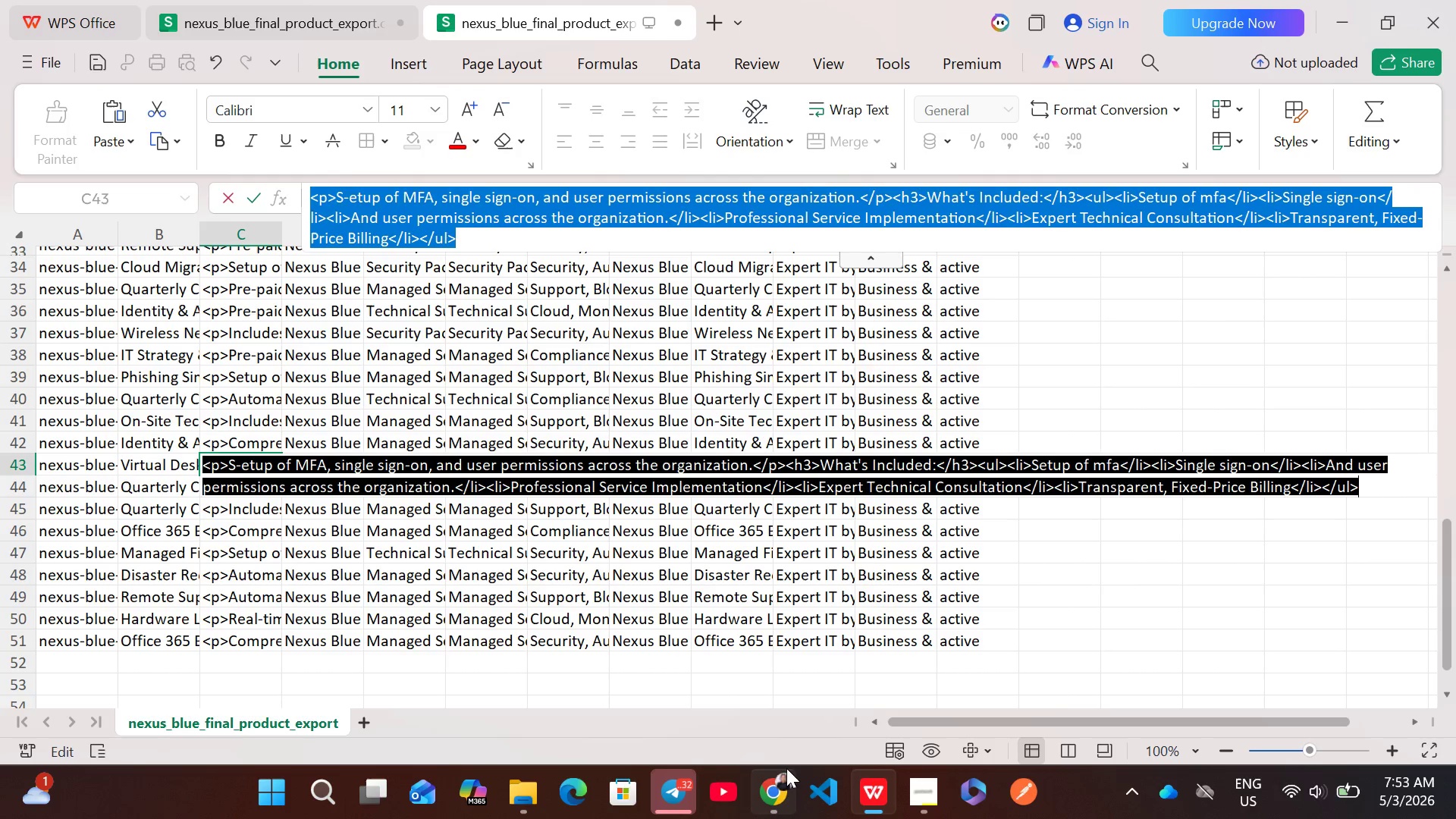 
left_click([782, 792])
 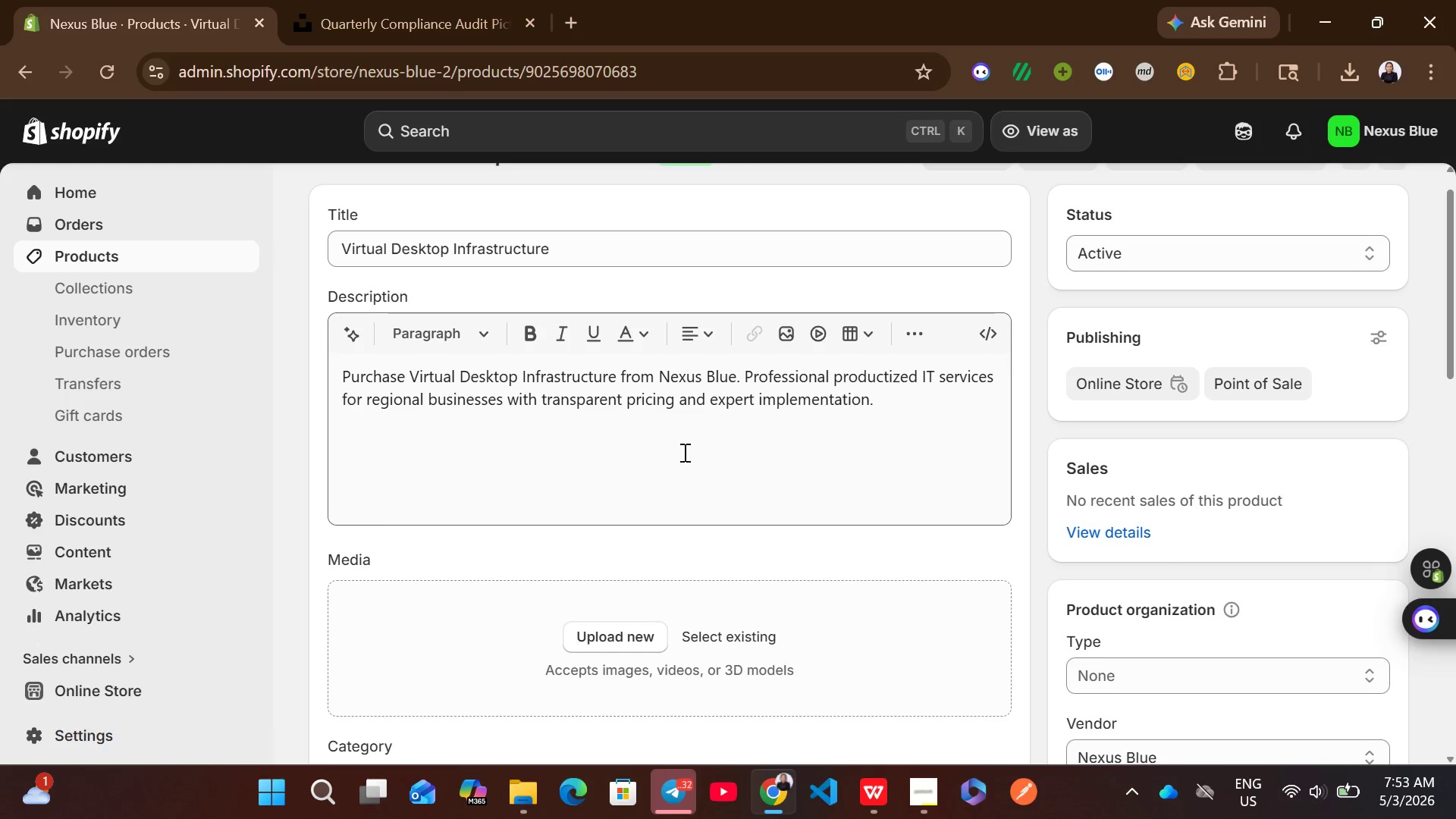 
left_click([704, 422])
 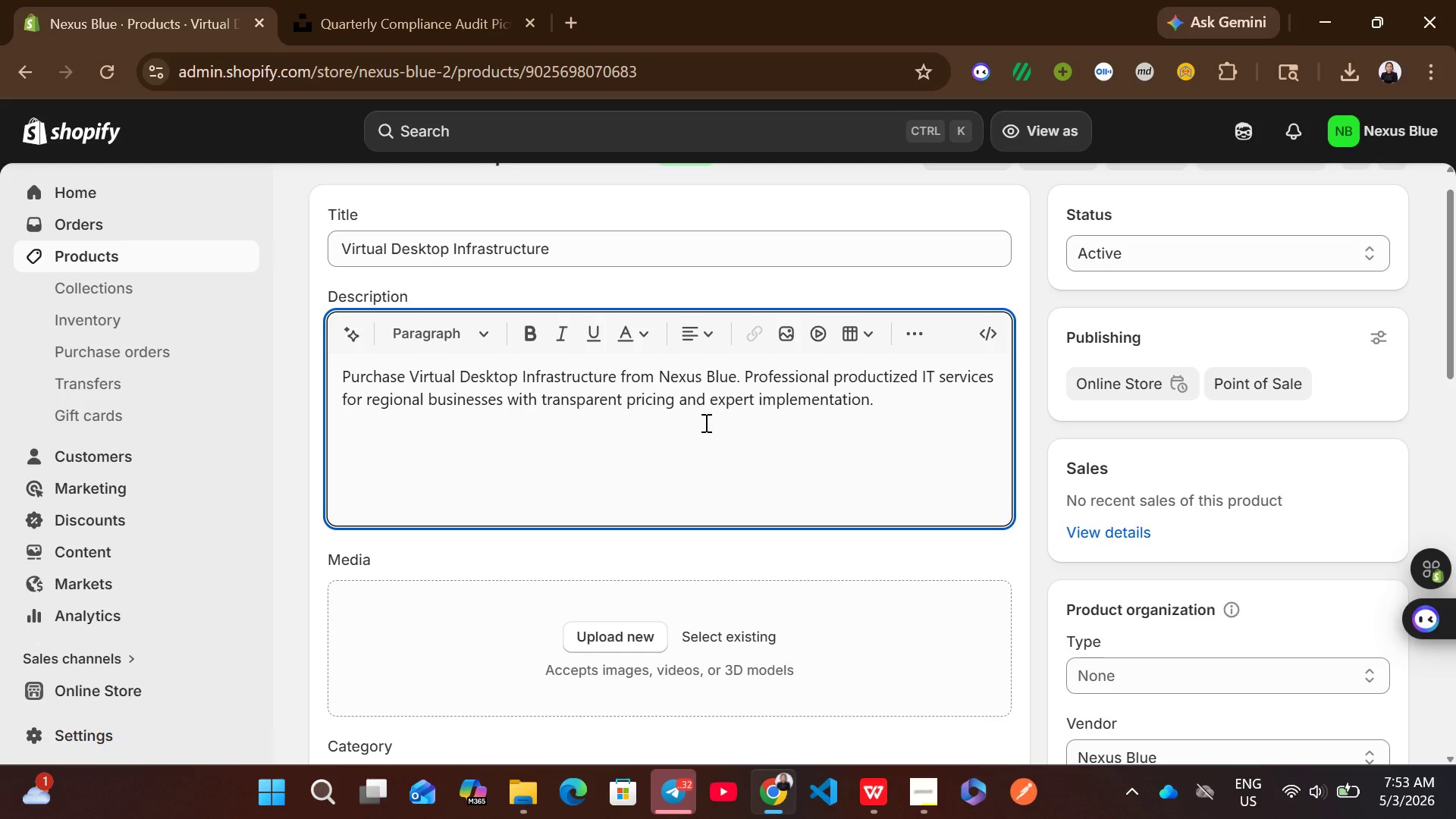 
key(Control+A)
 